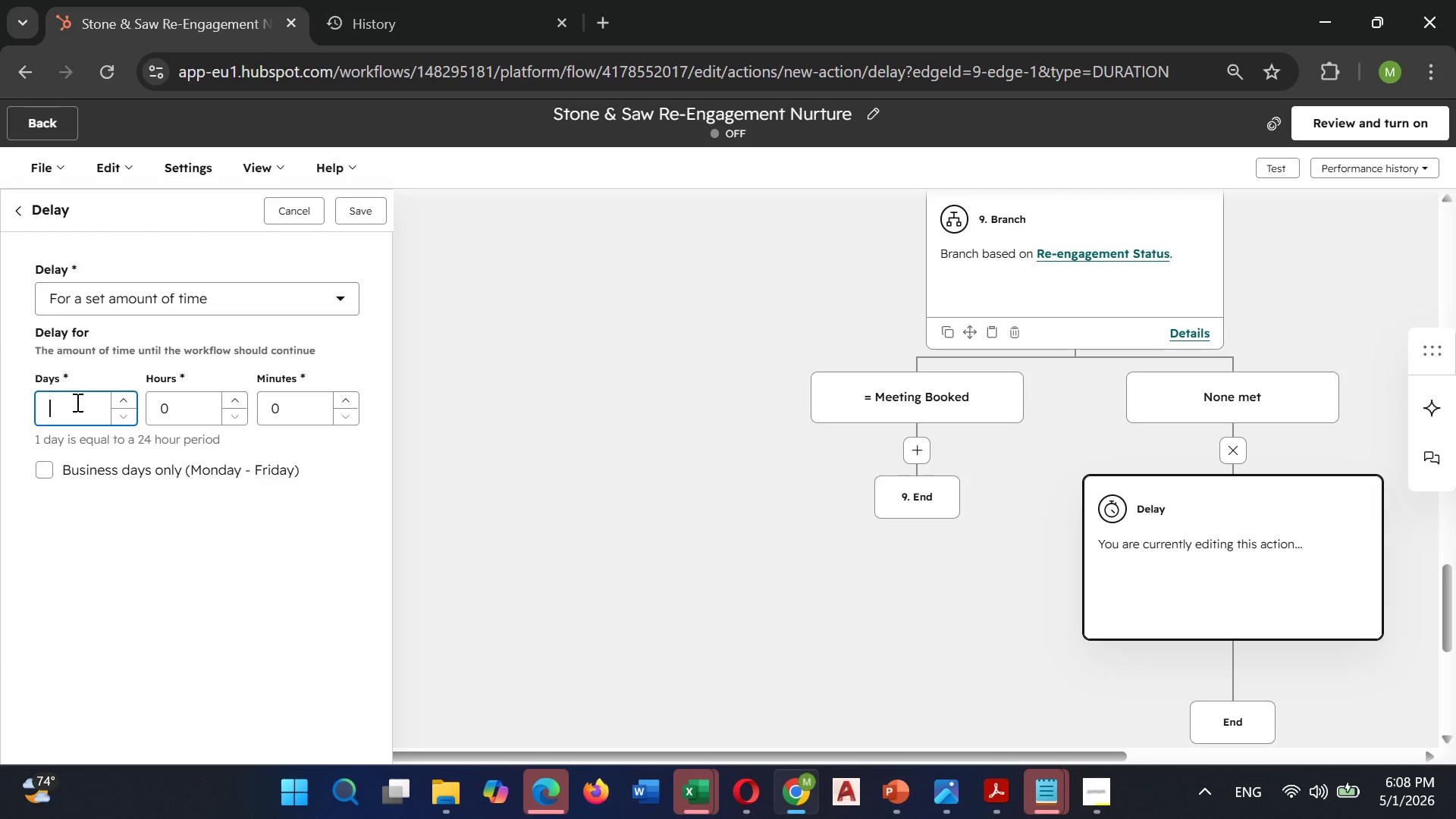 
key(3)
 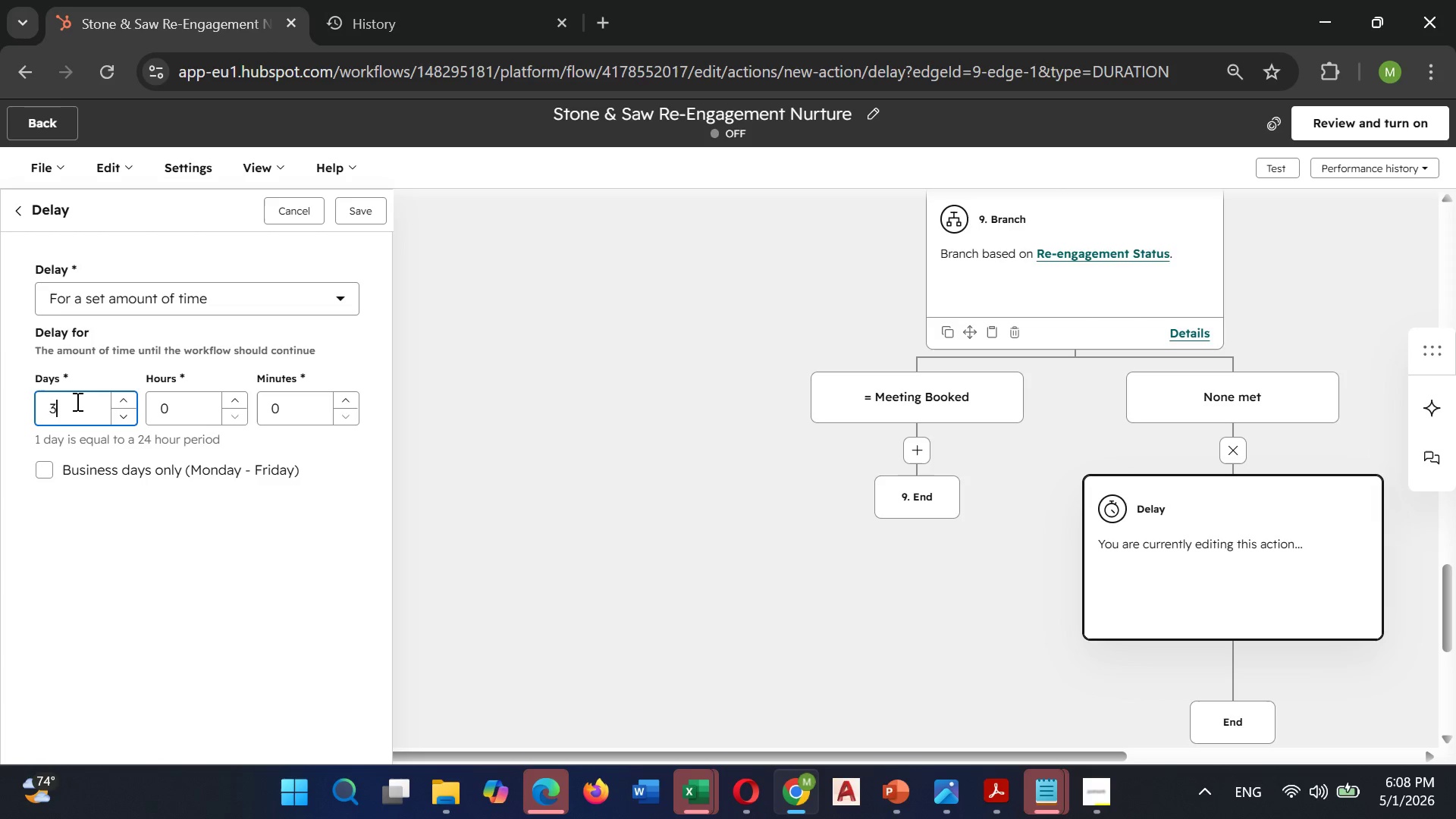 
wait(6.91)
 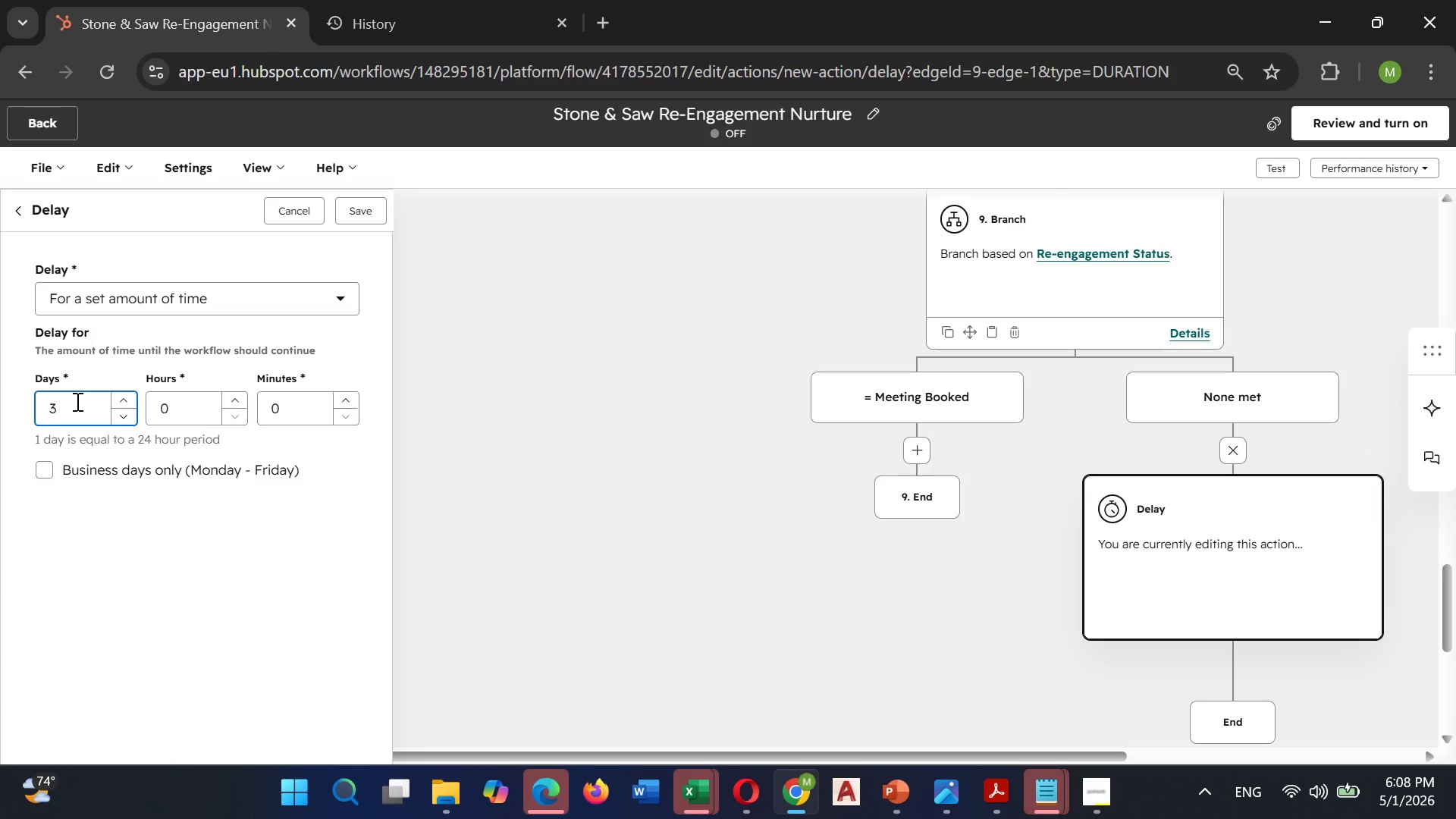 
left_click([39, 463])
 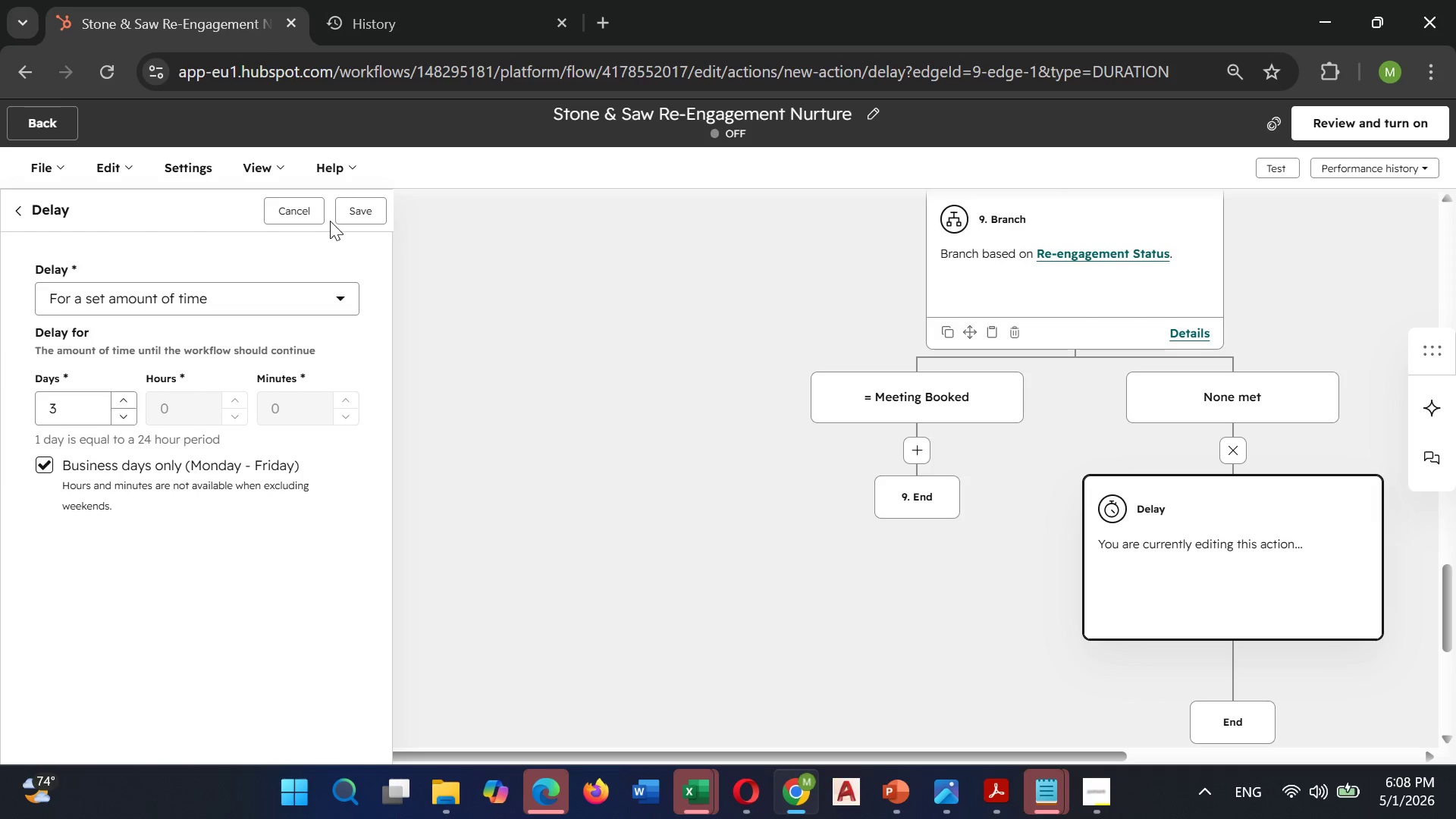 
left_click([357, 211])
 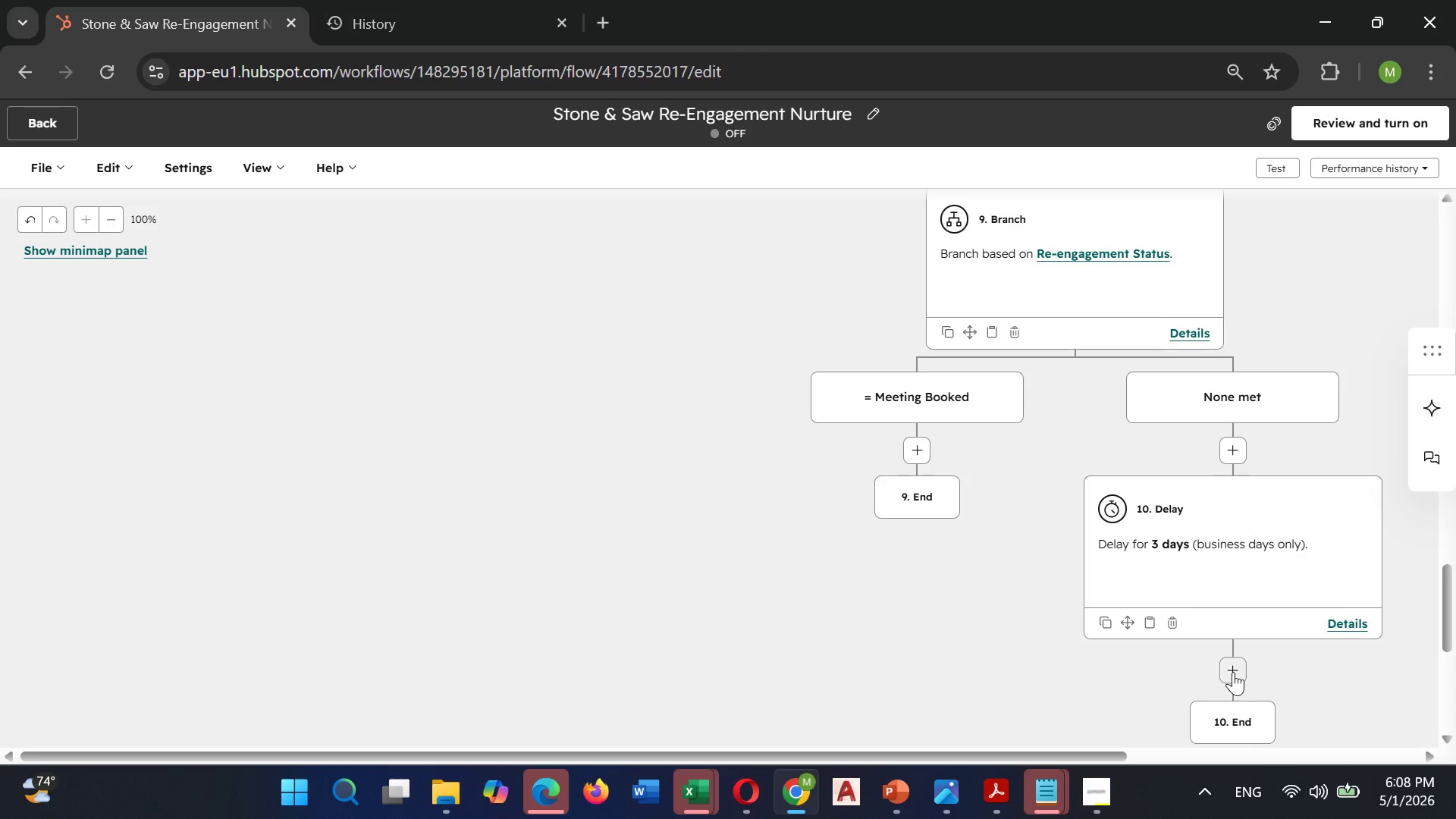 
wait(15.33)
 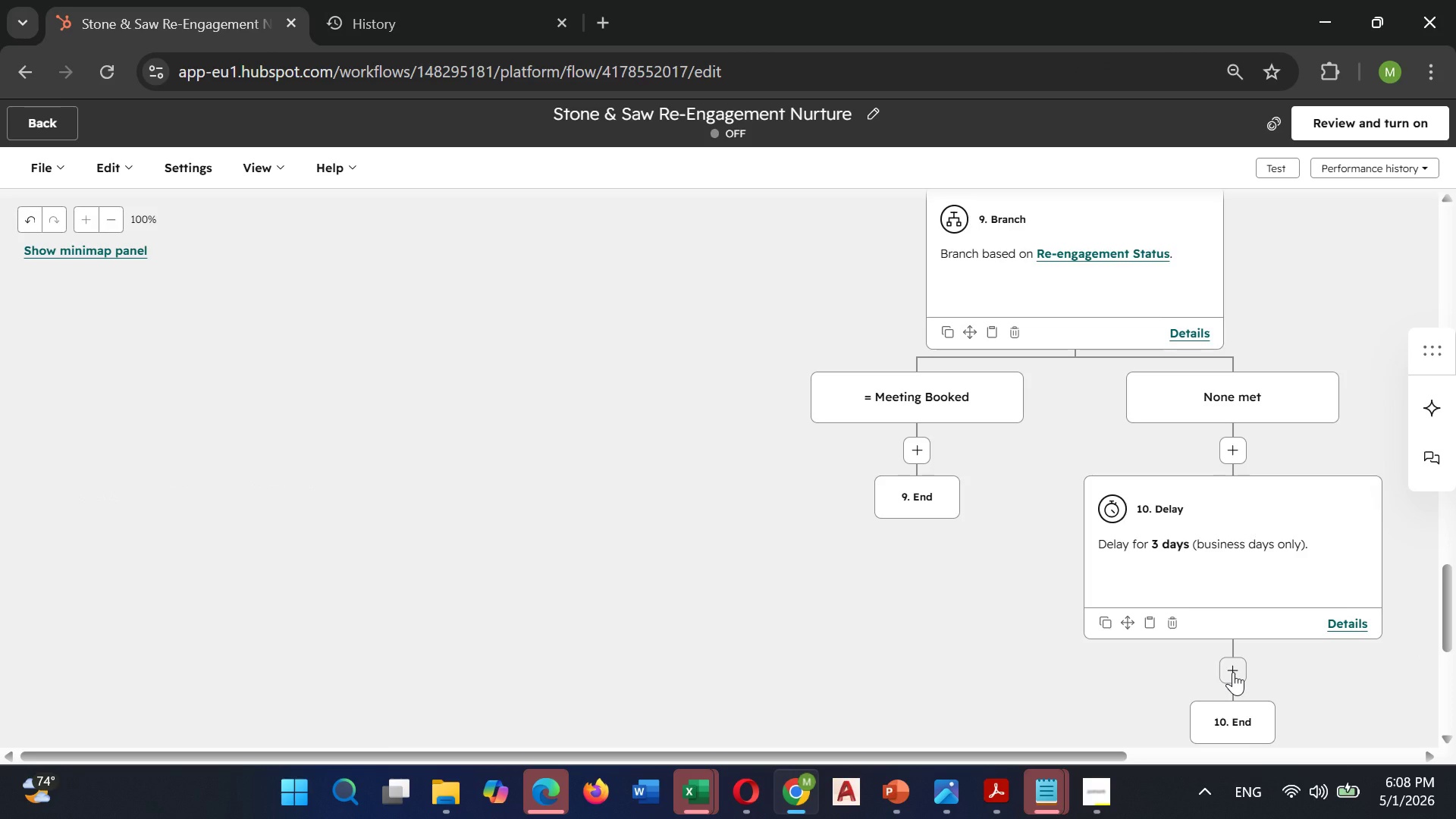 
left_click([1233, 674])
 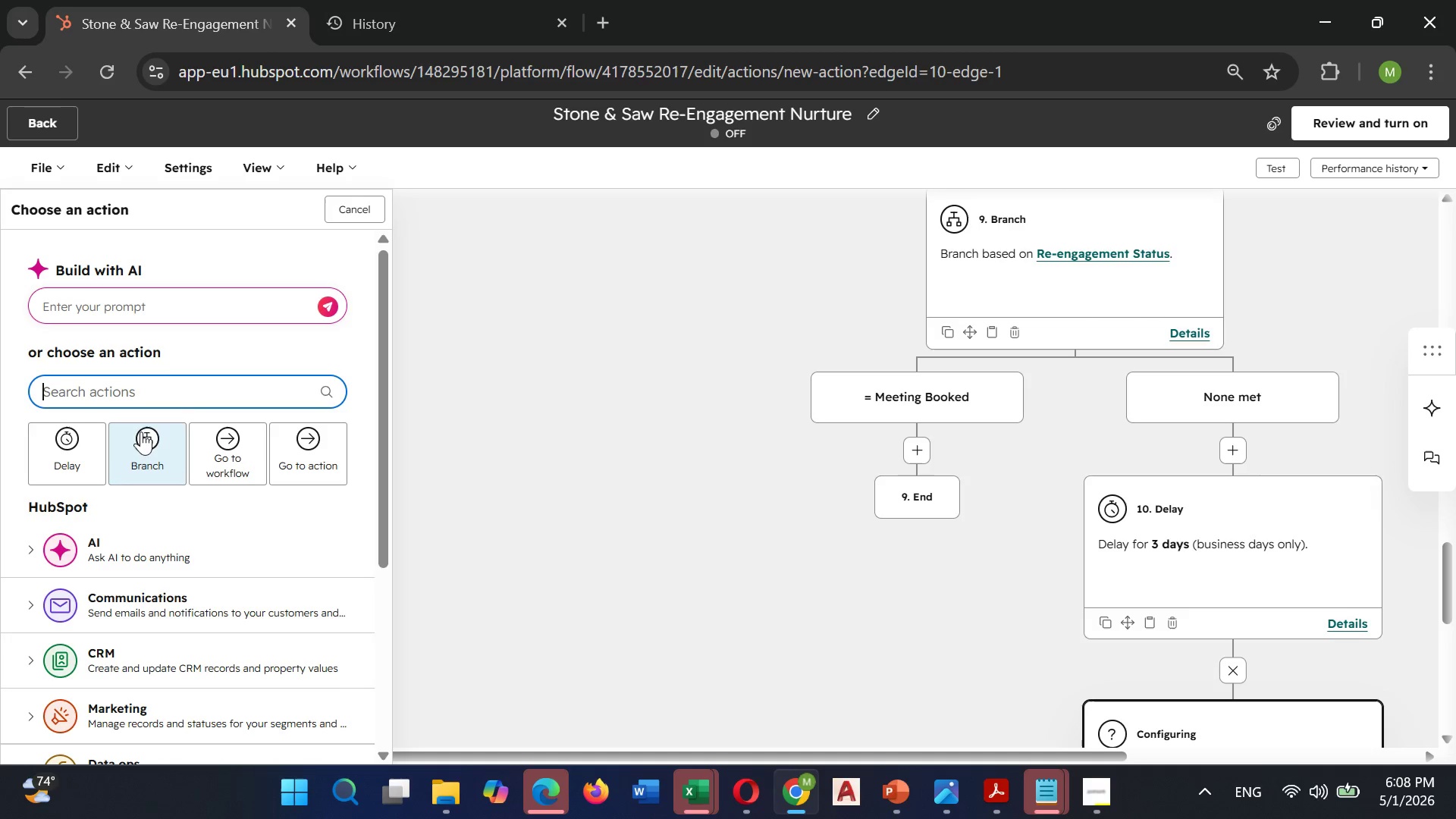 
type(send email)
 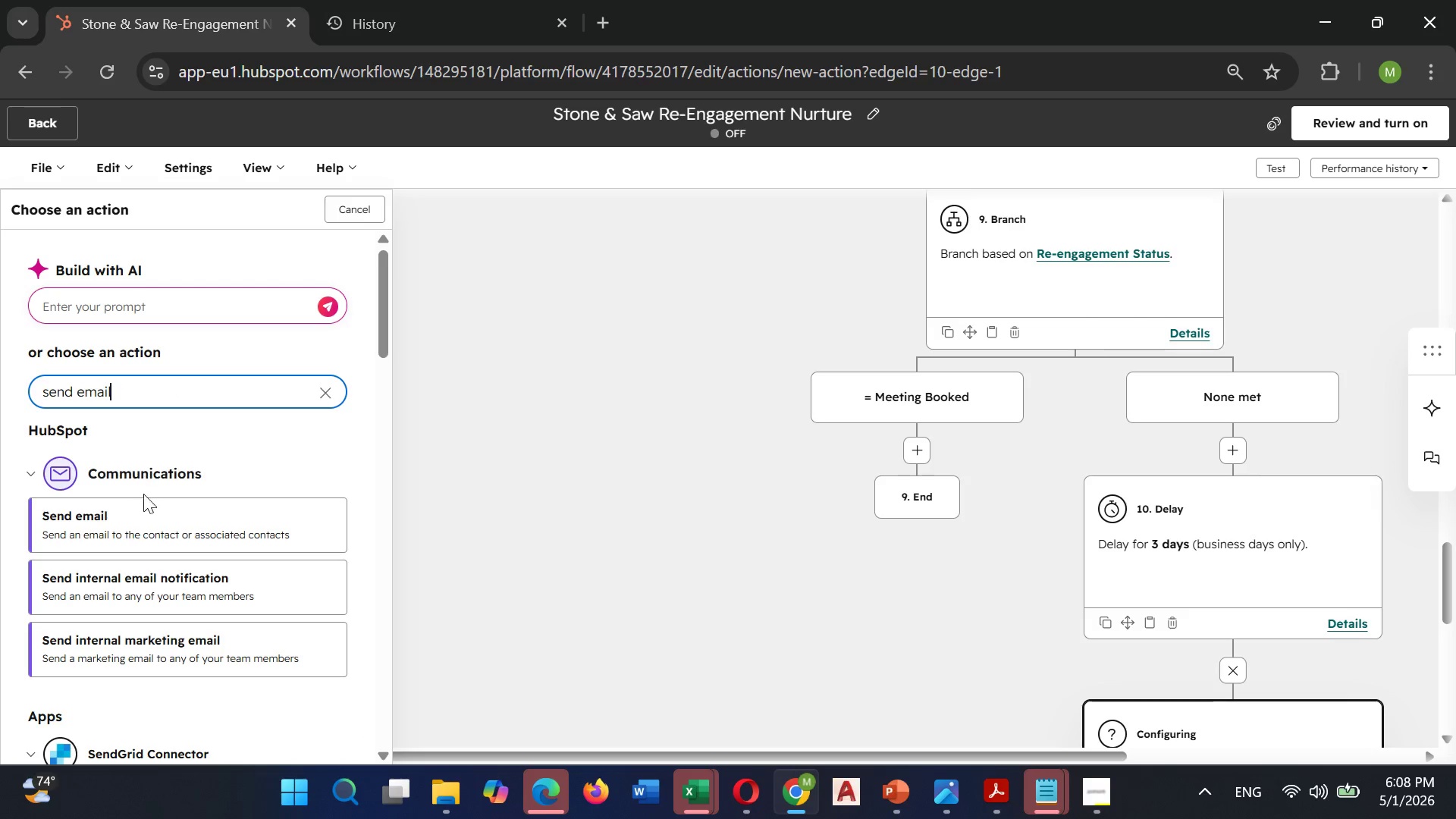 
left_click([136, 506])
 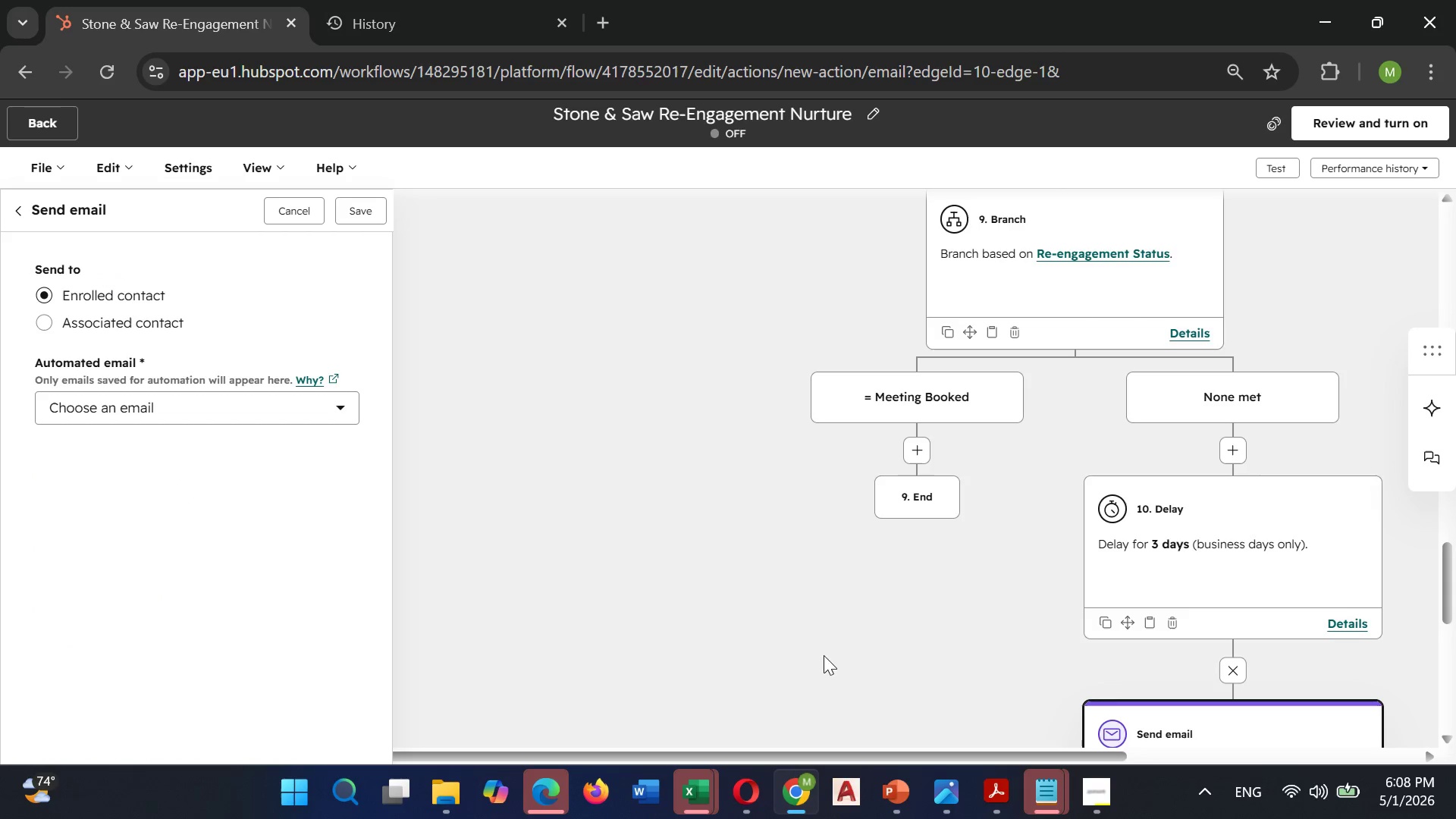 
scroll: coordinate [841, 658], scroll_direction: down, amount: 4.0
 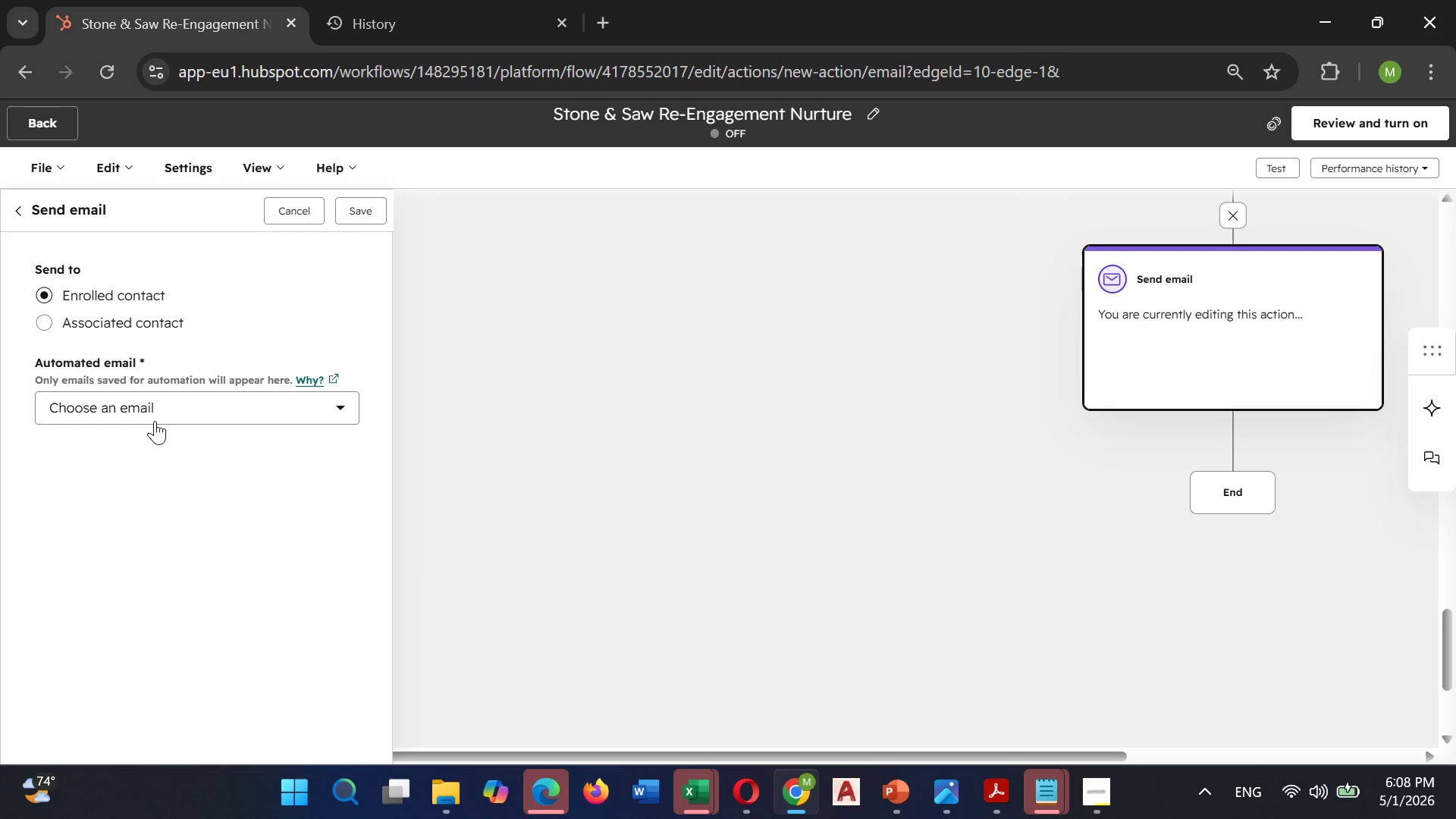 
left_click([155, 410])
 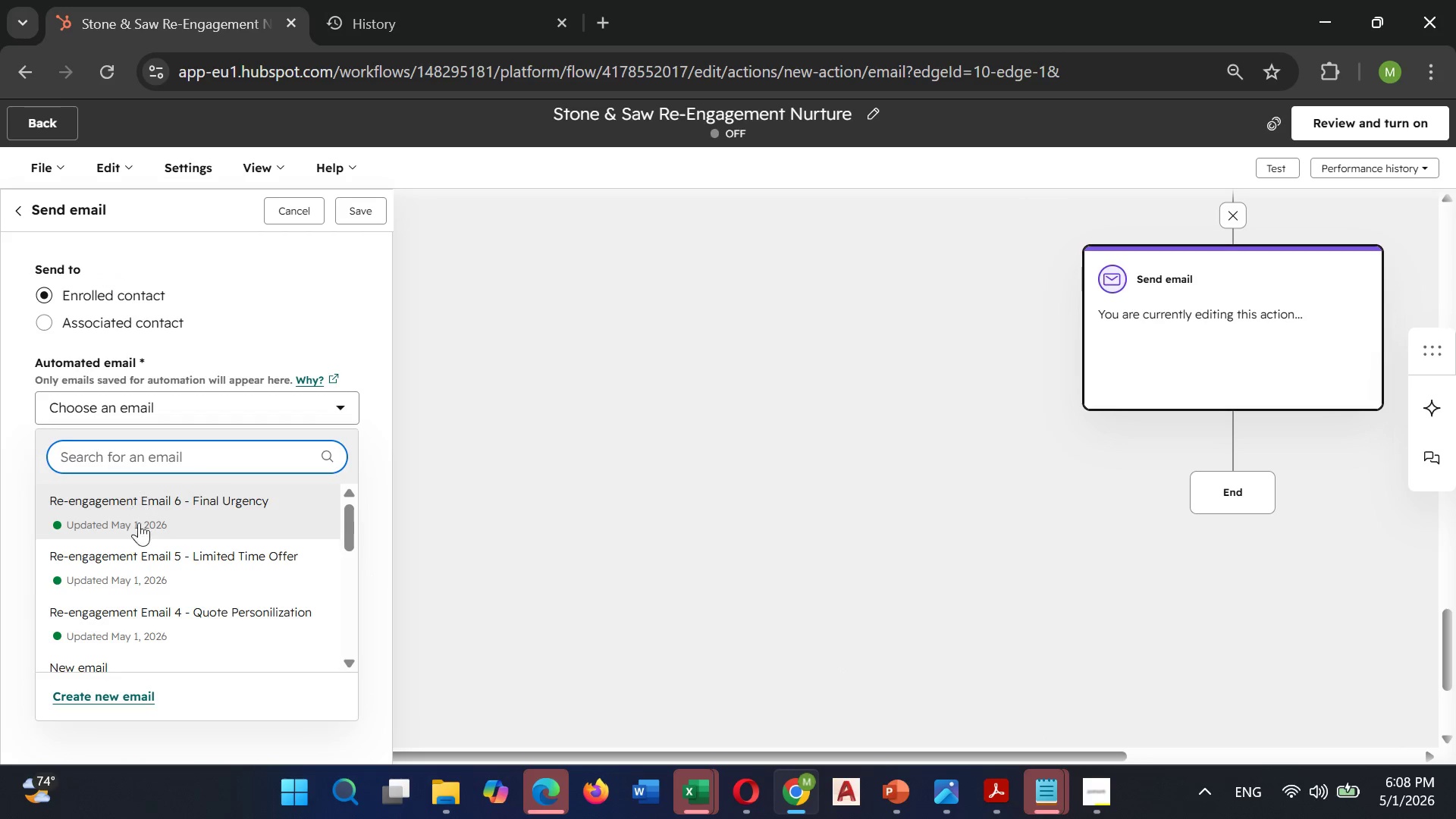 
mouse_move([118, 590])
 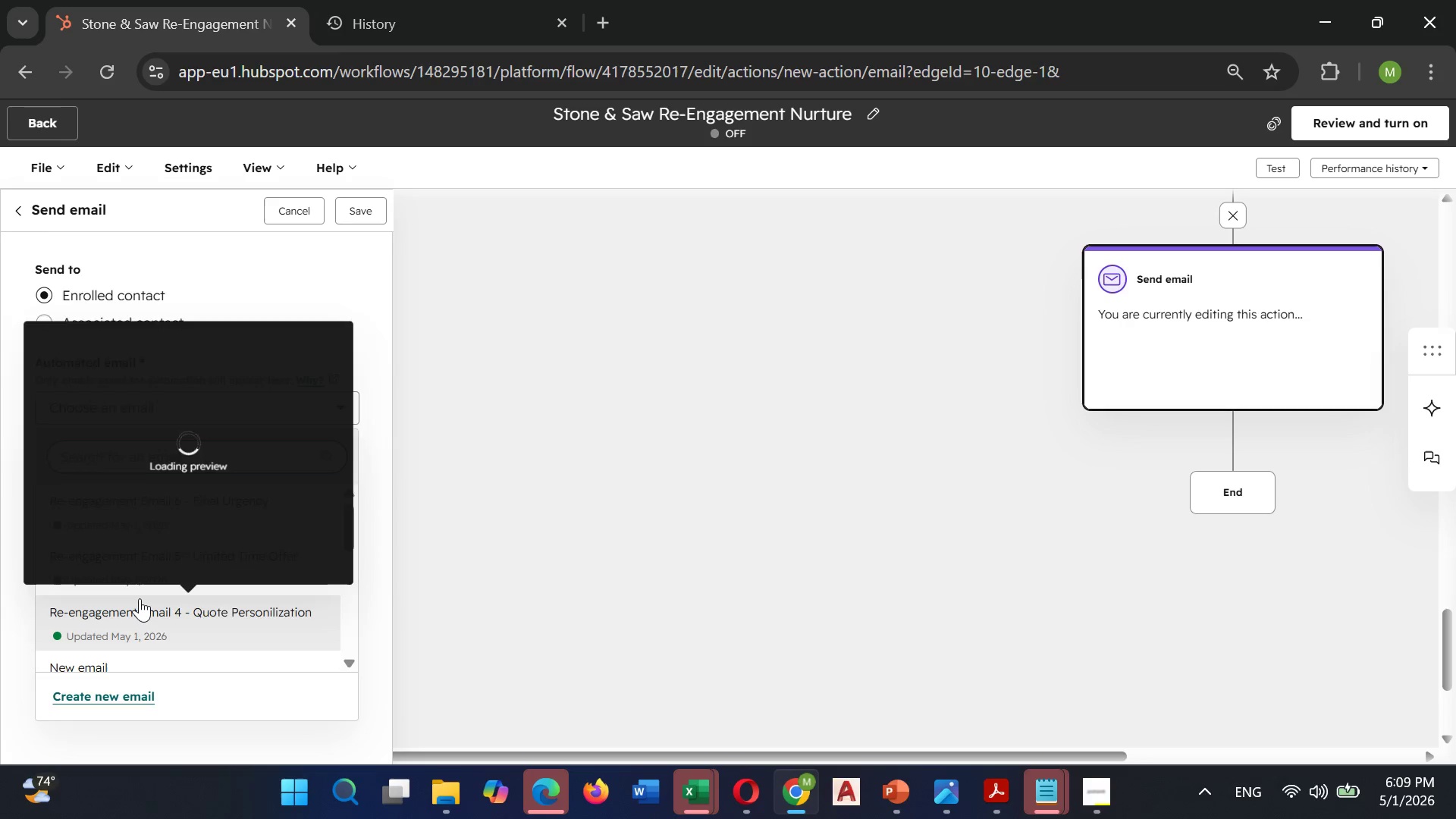 
scroll: coordinate [150, 538], scroll_direction: up, amount: 2.0
 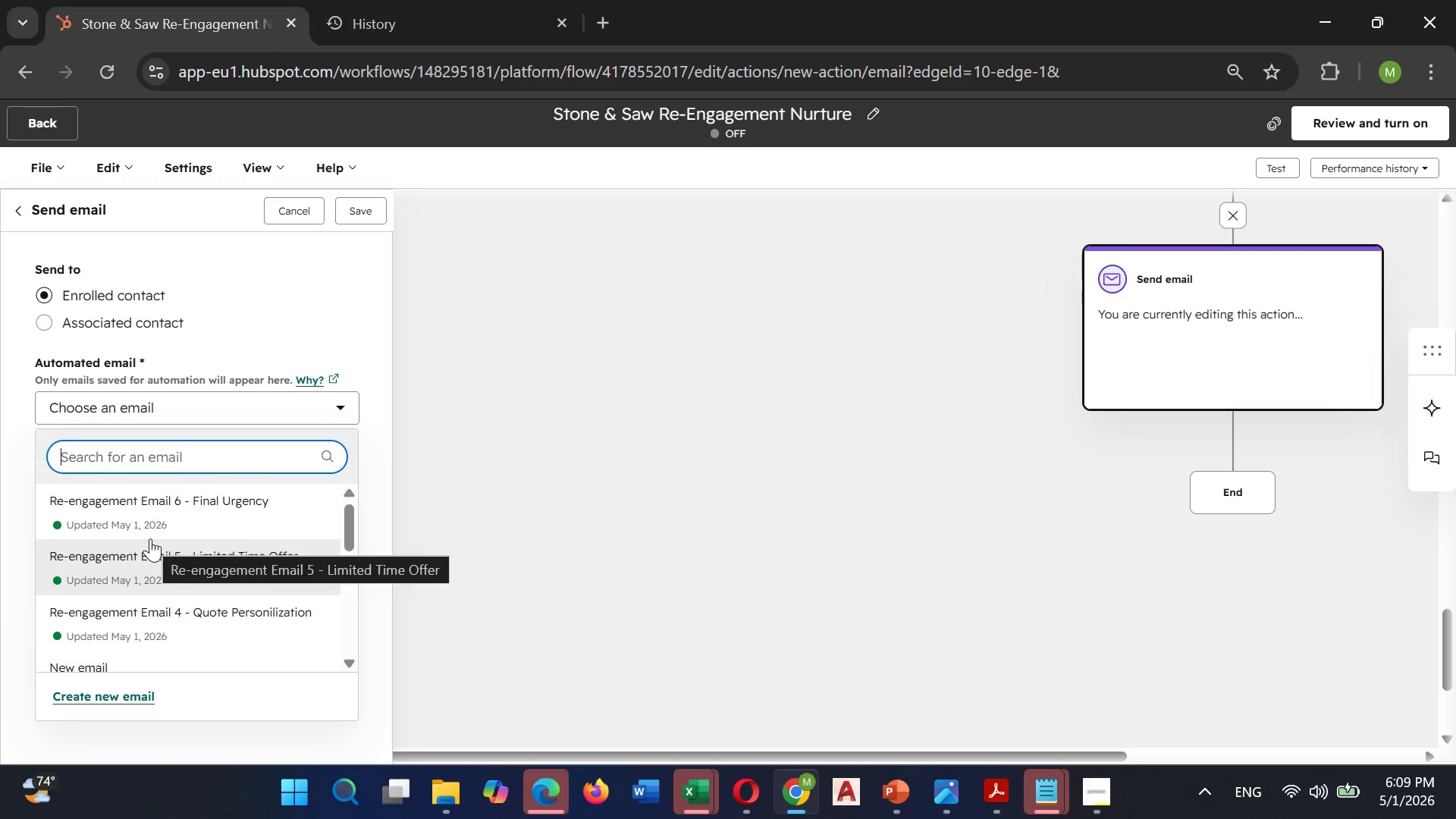 
scroll: coordinate [150, 538], scroll_direction: down, amount: 2.0
 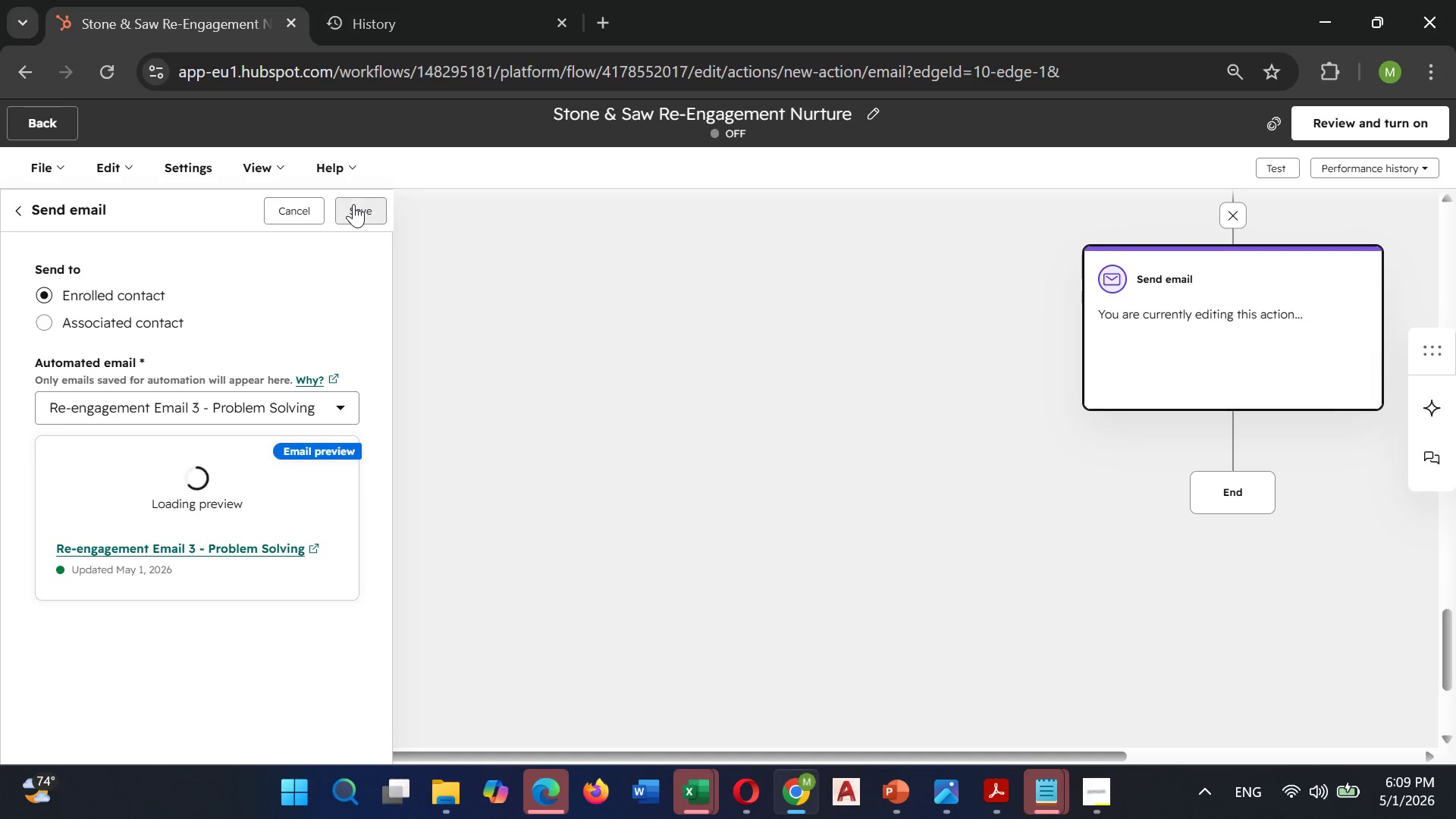 
scroll: coordinate [759, 400], scroll_direction: up, amount: 4.0
 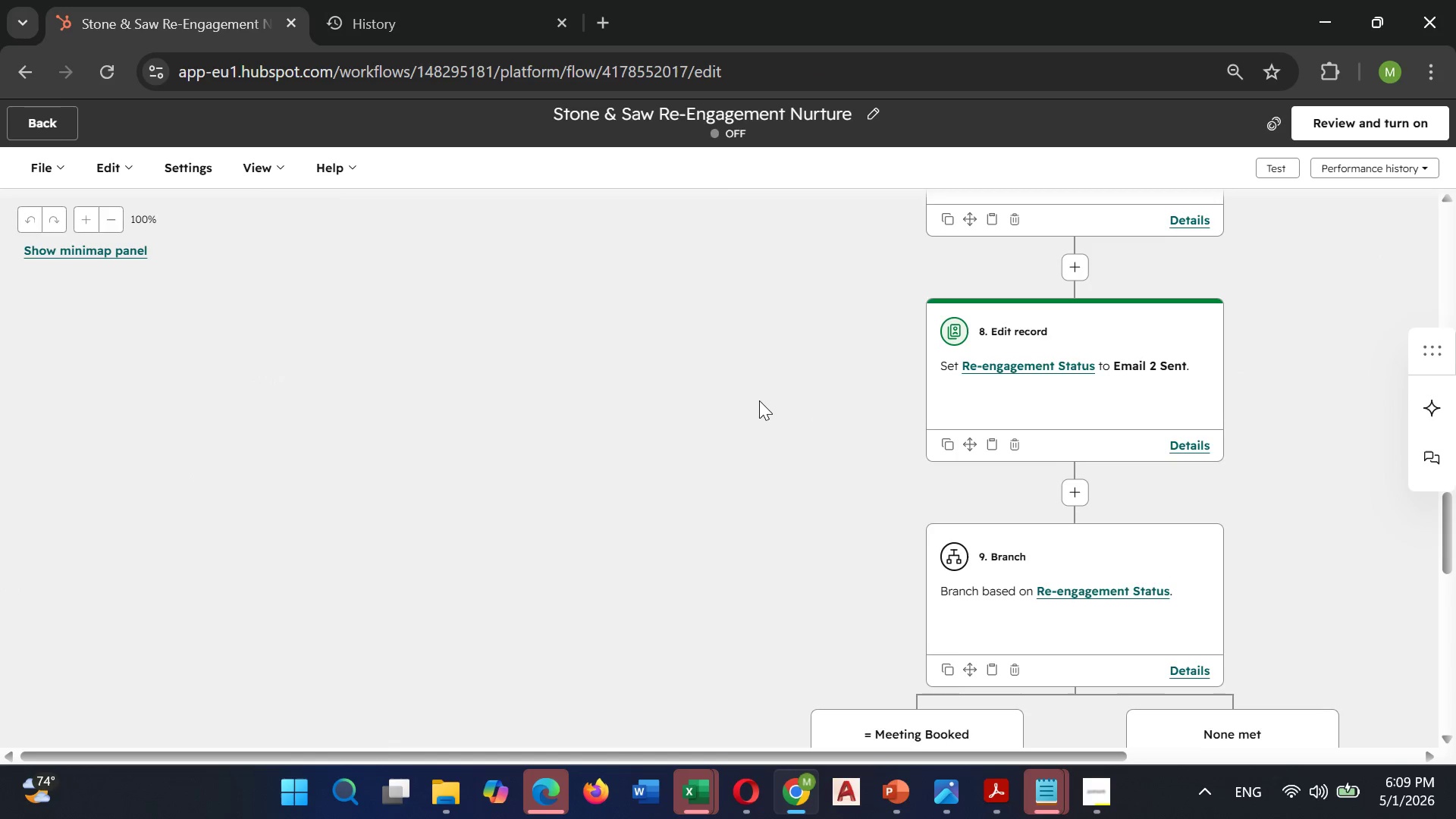 
scroll: coordinate [759, 400], scroll_direction: down, amount: 8.0
 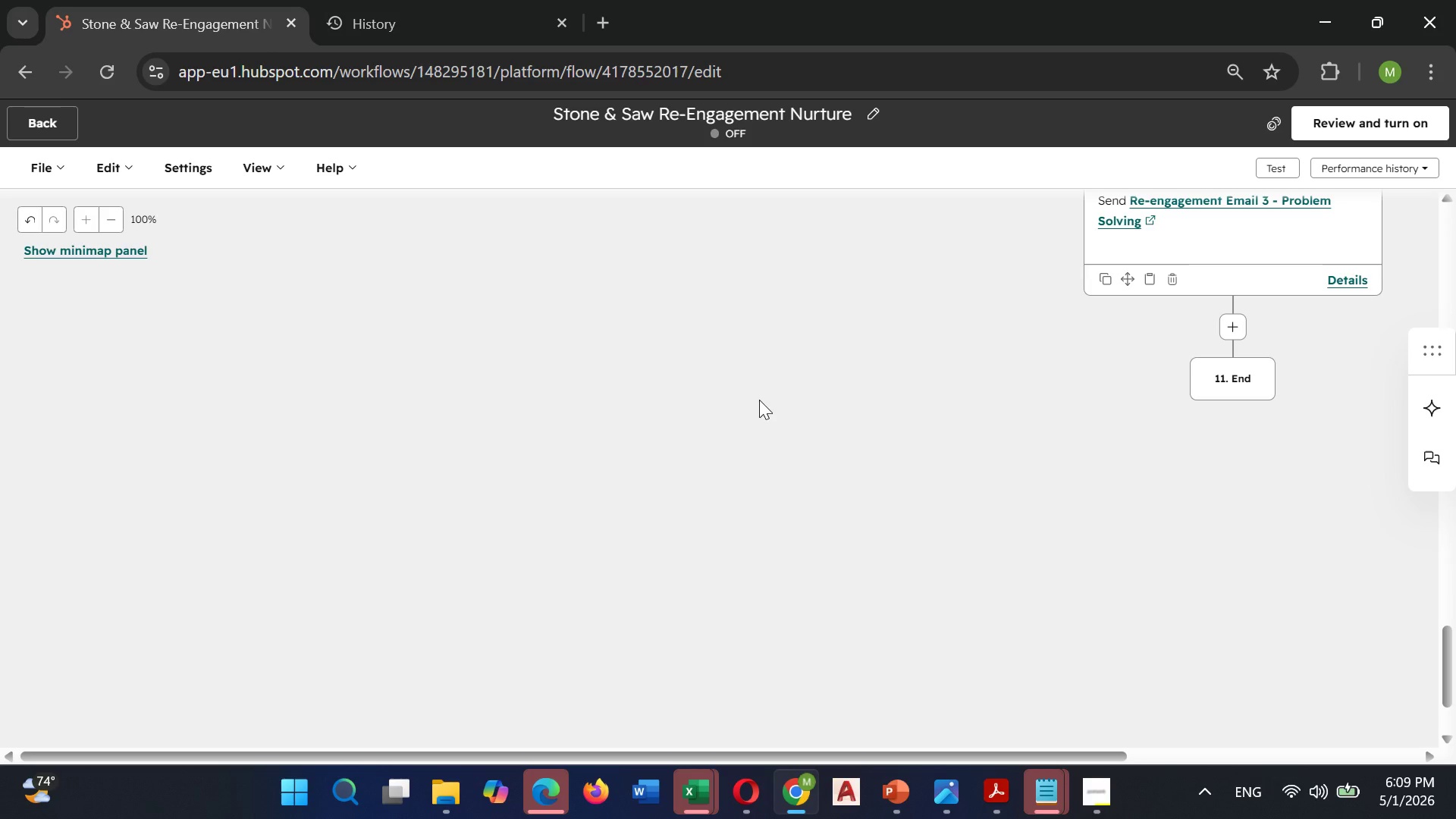 
wait(5.44)
 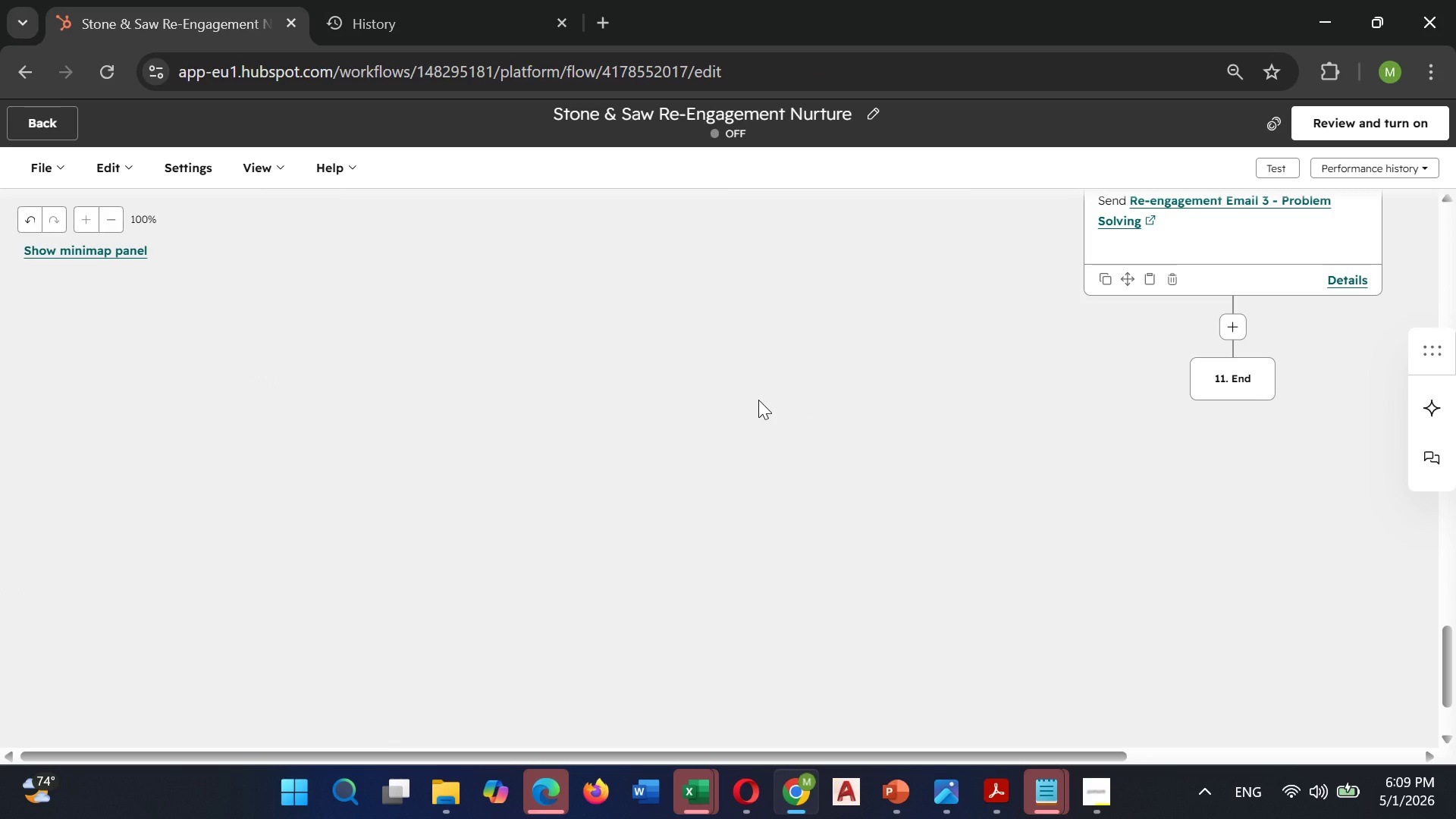 
left_click([1240, 335])
 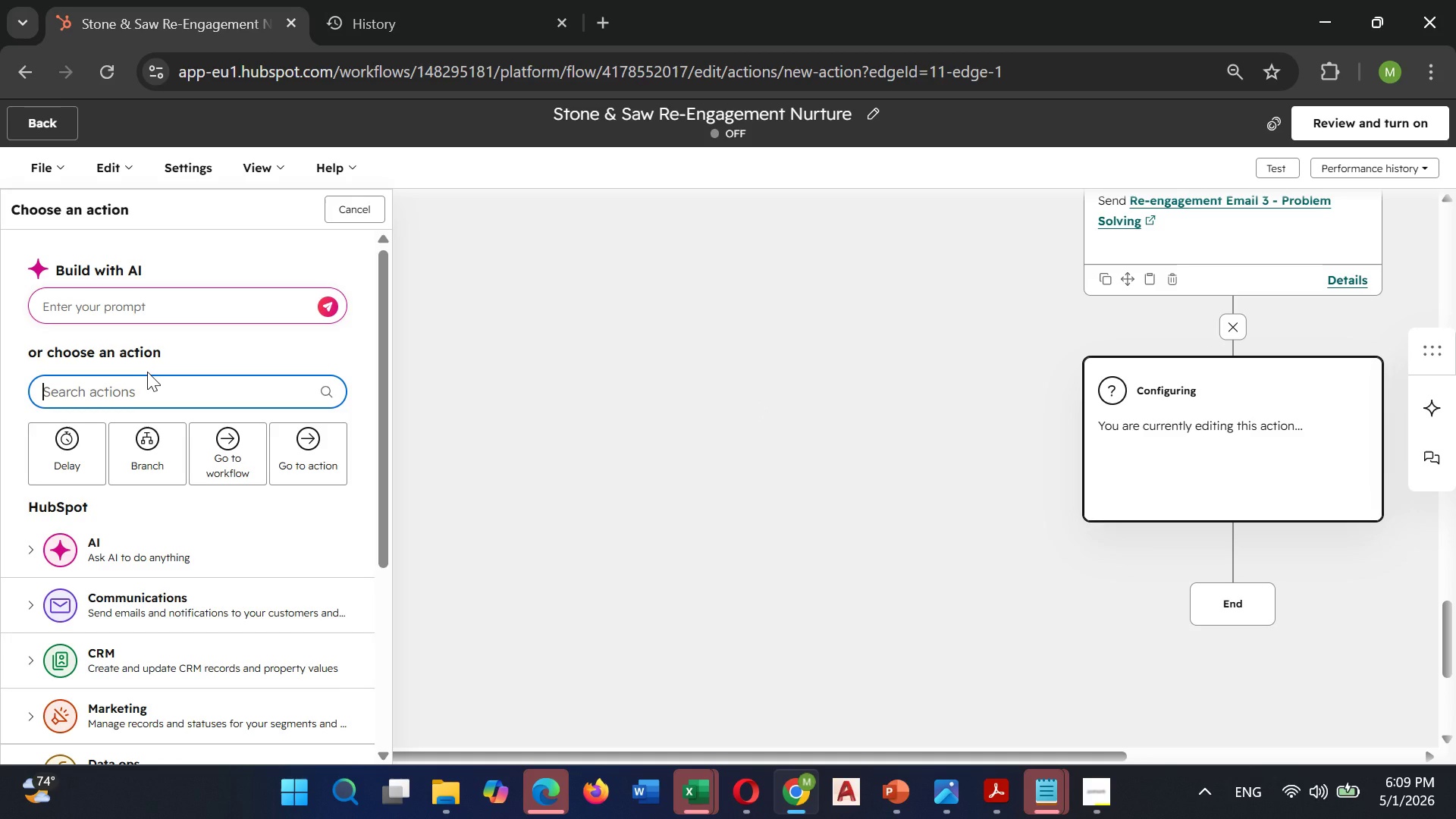 
type(set pro)
 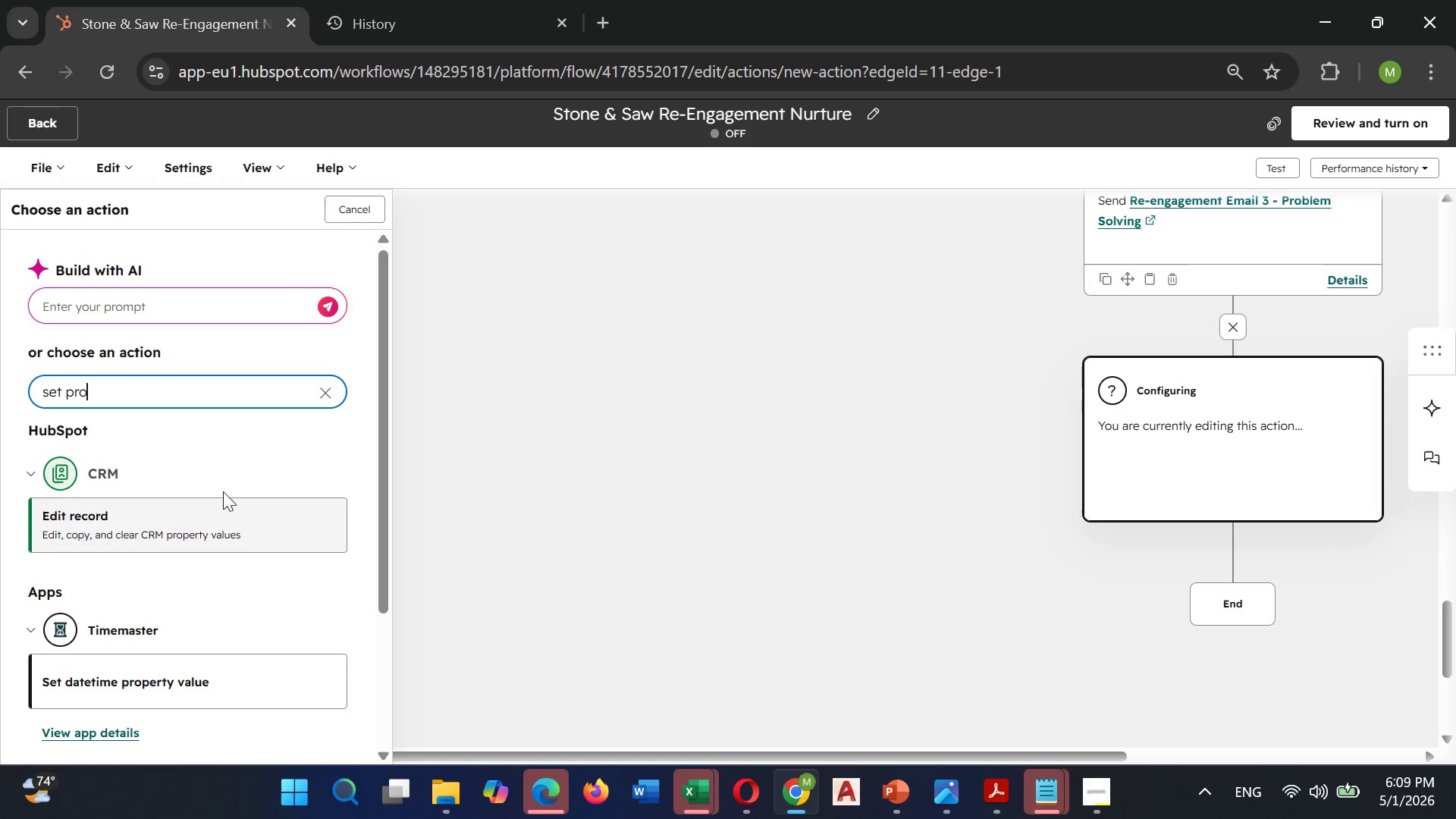 
left_click([205, 511])
 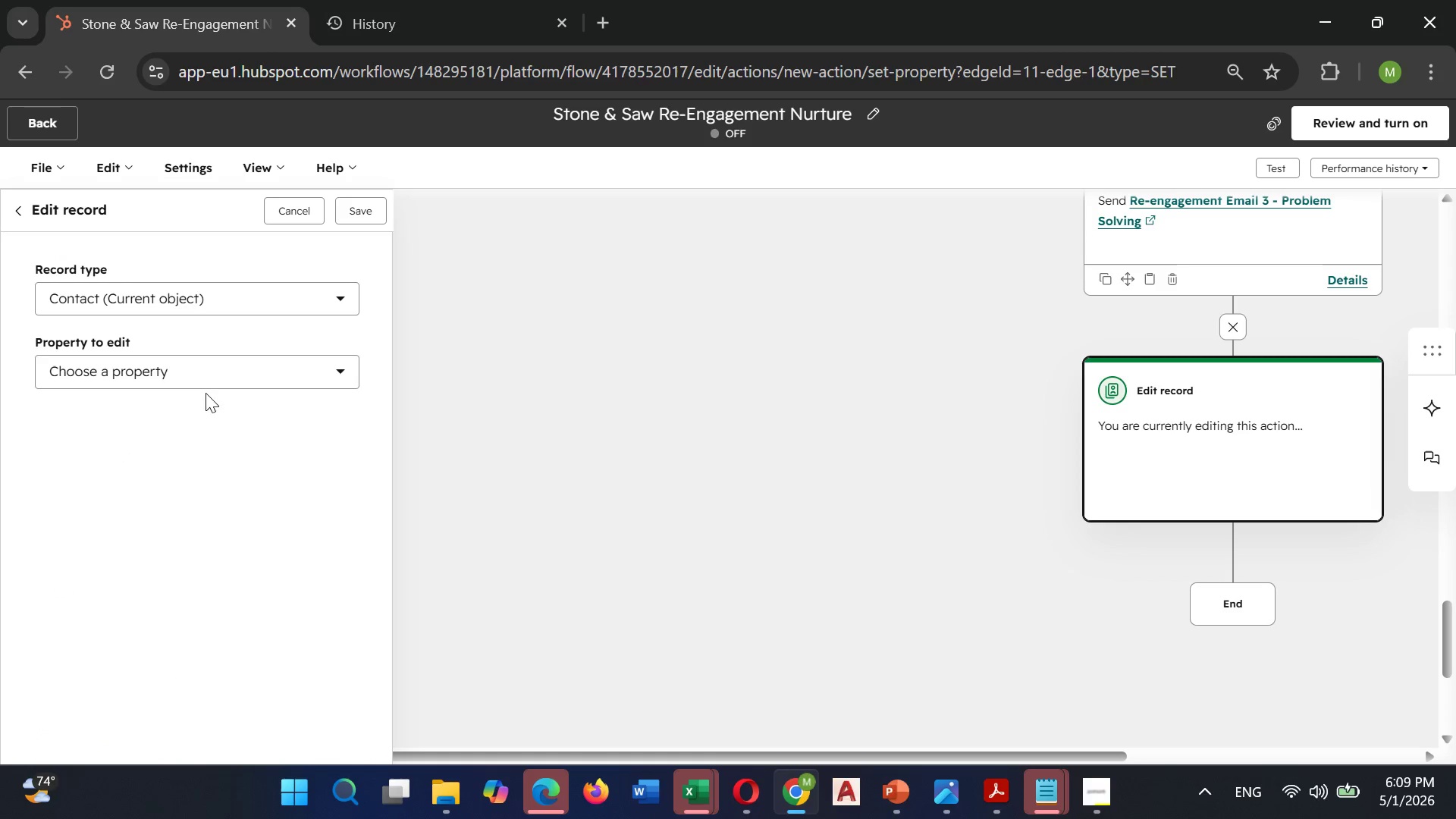 
left_click([211, 367])
 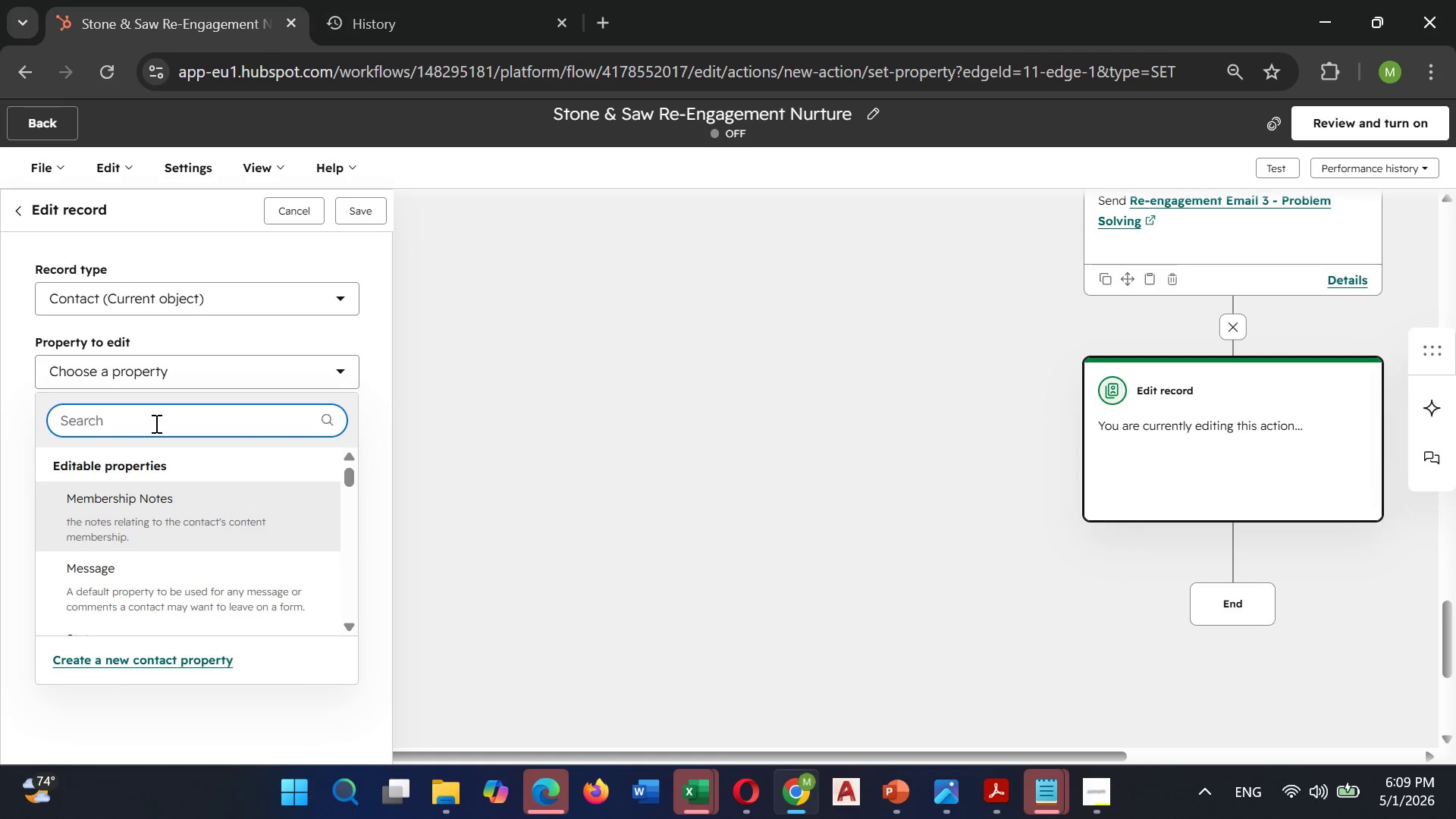 
type(Re-enge)
key(Backspace)
type(a)
 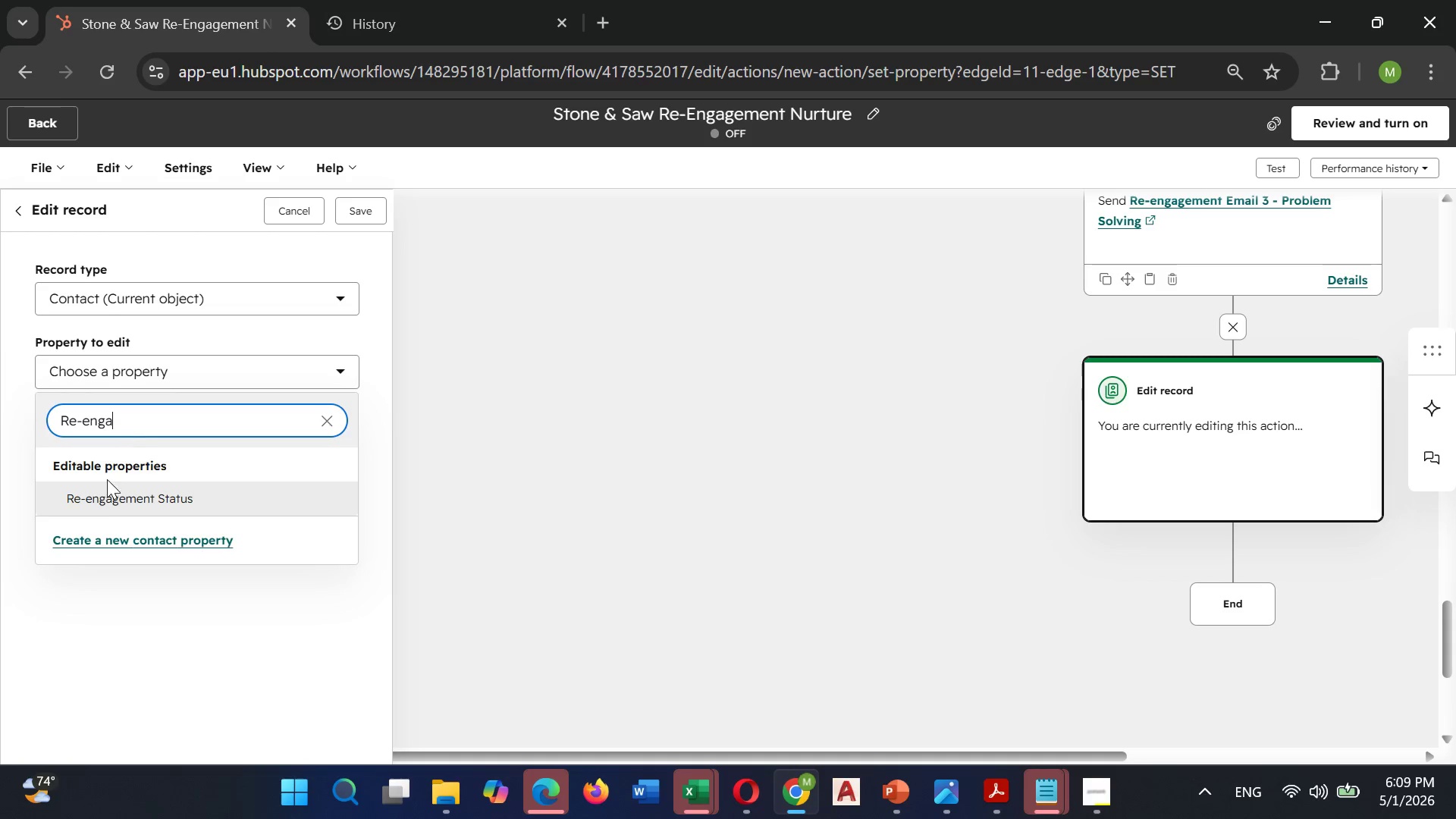 
left_click([109, 488])
 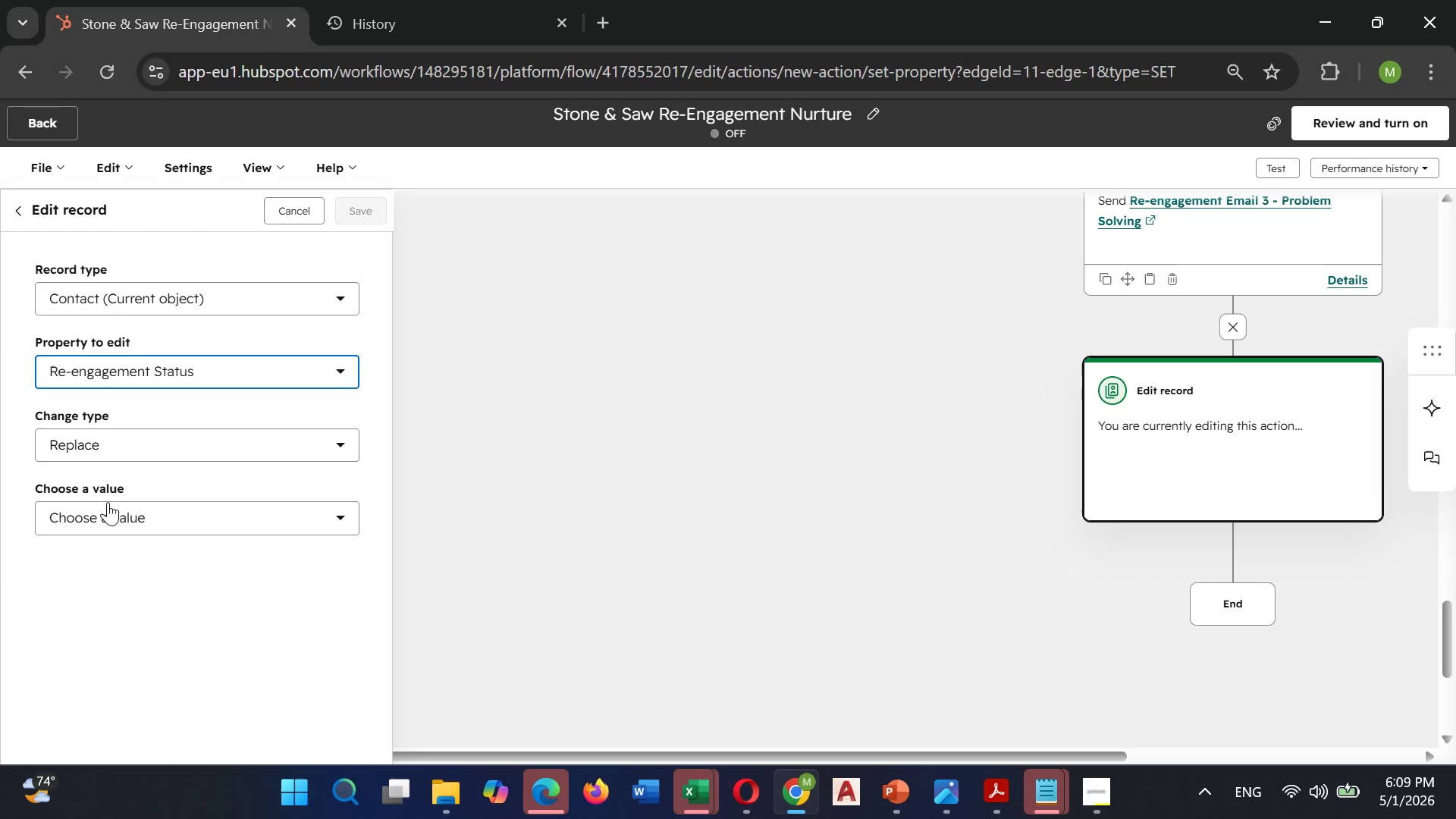 
left_click([105, 514])
 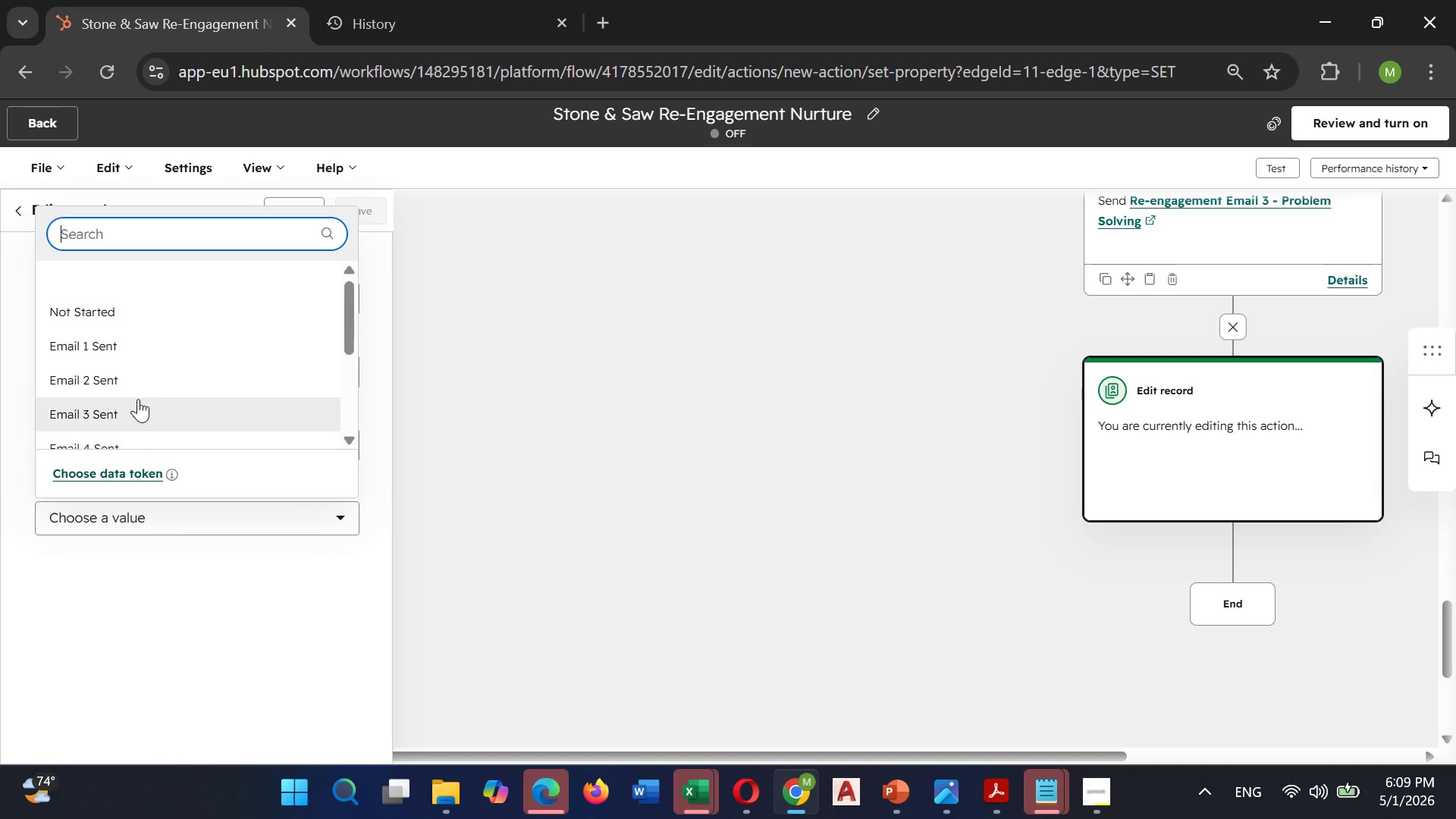 
left_click([139, 398])
 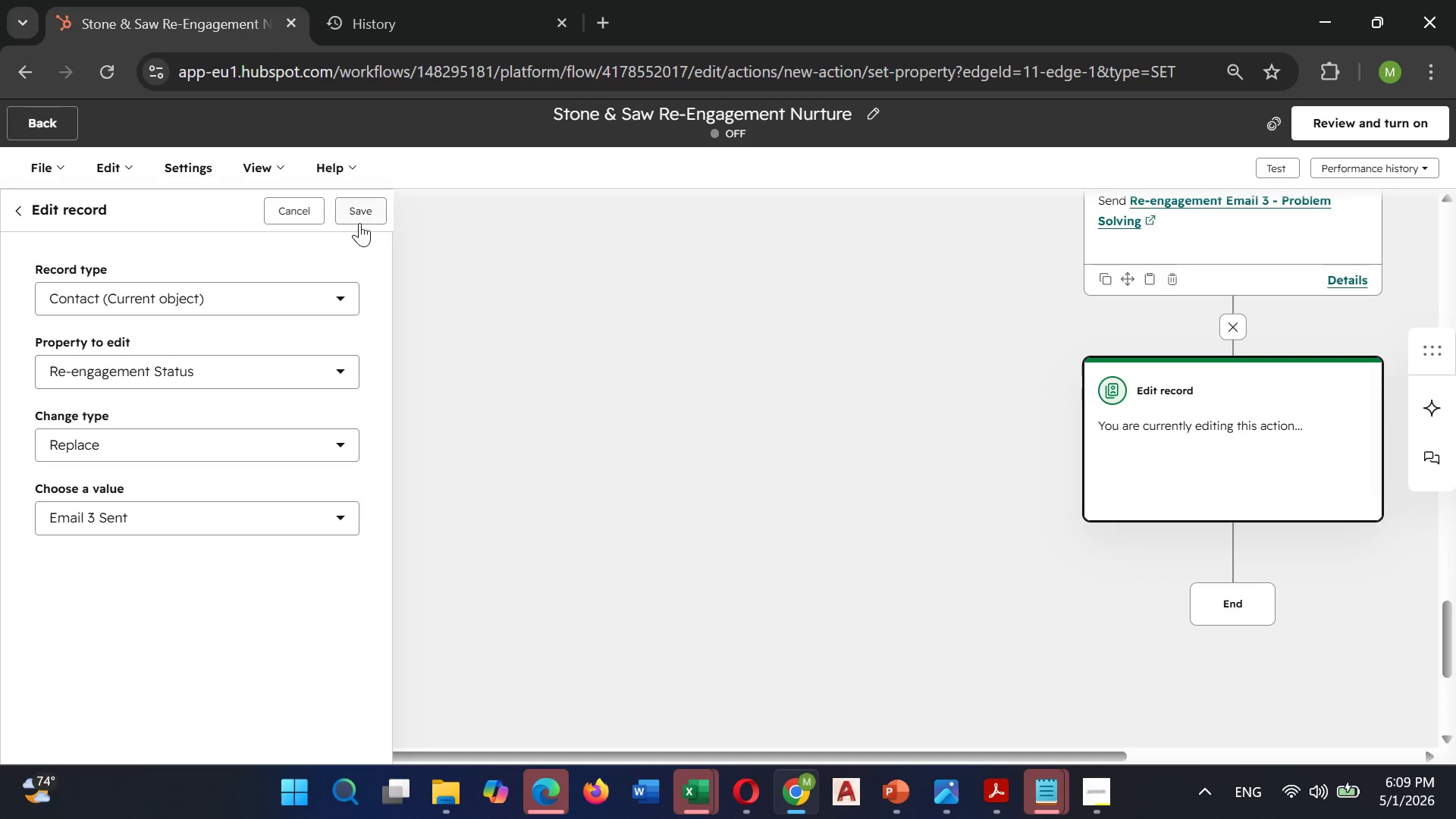 
left_click([365, 214])
 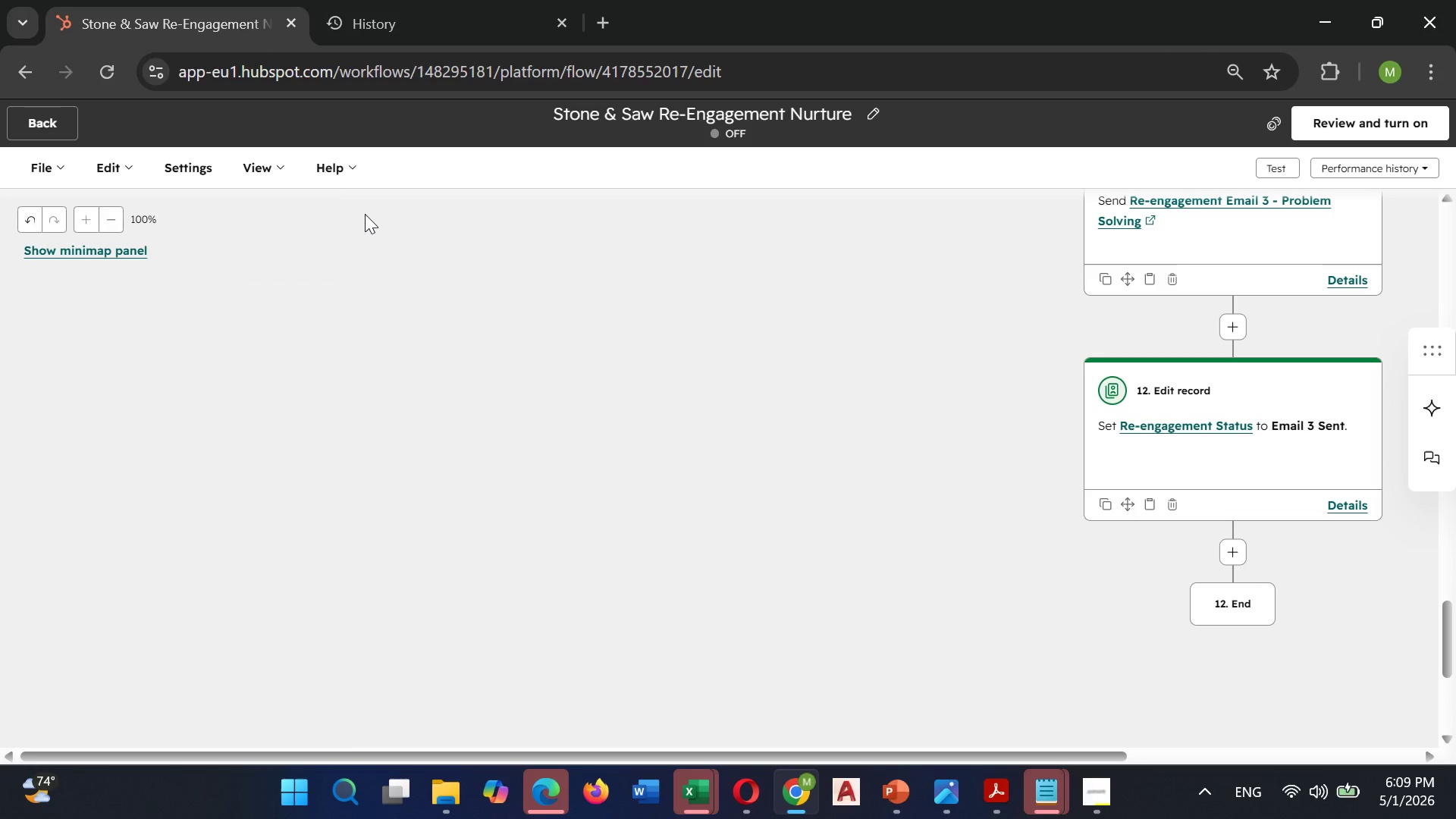 
wait(6.88)
 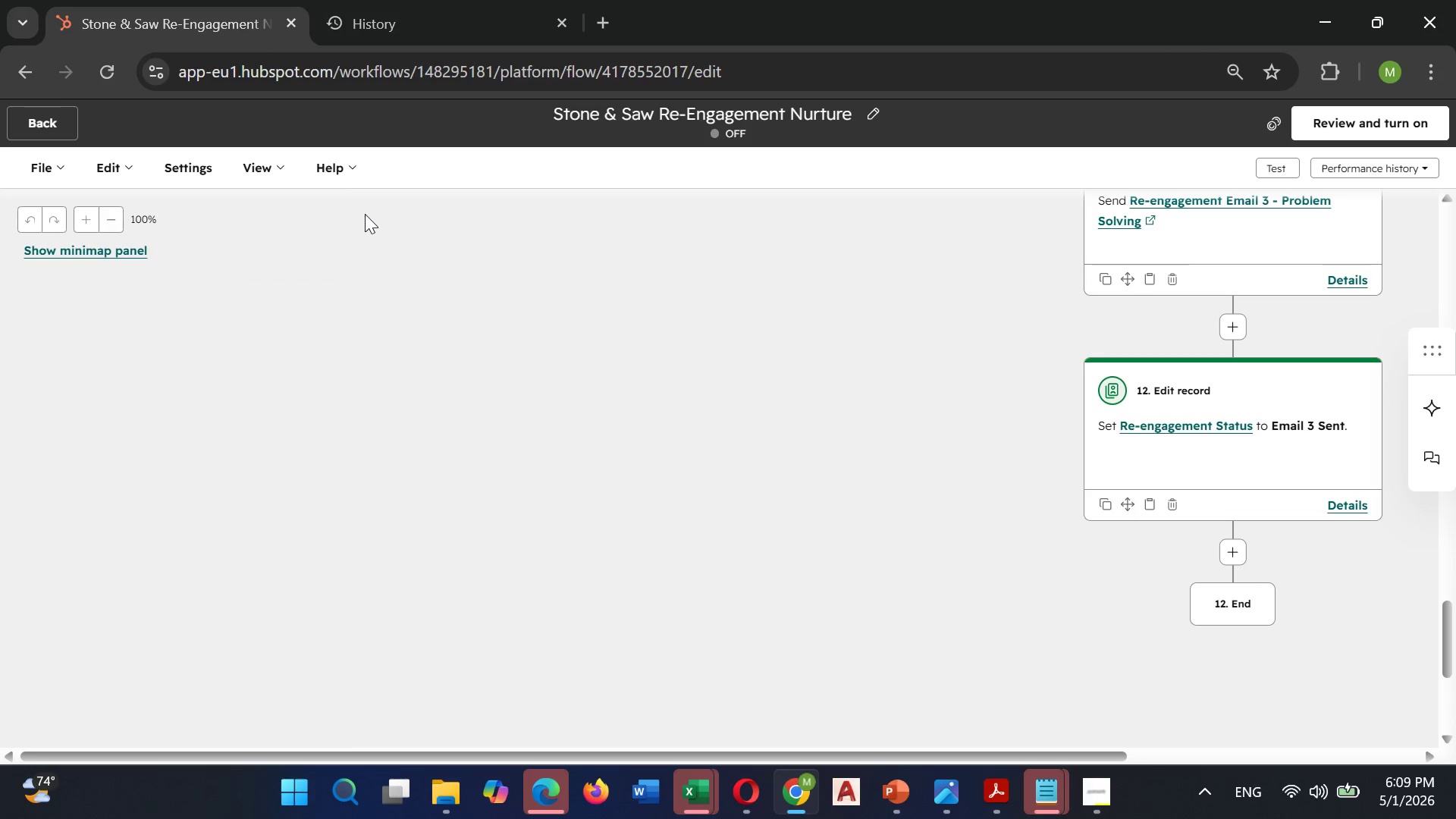 
mouse_move([1204, 544])
 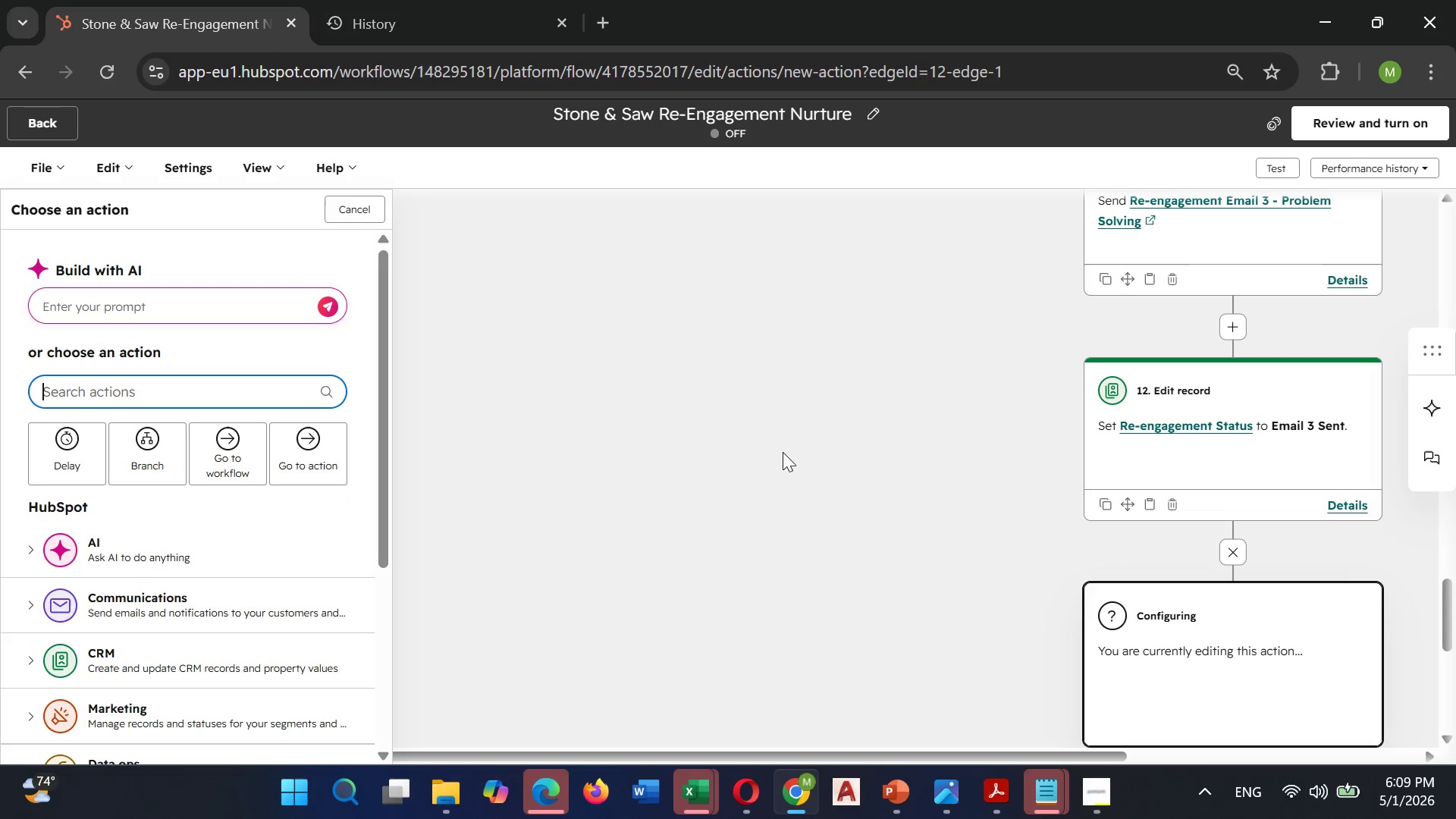 
wait(8.97)
 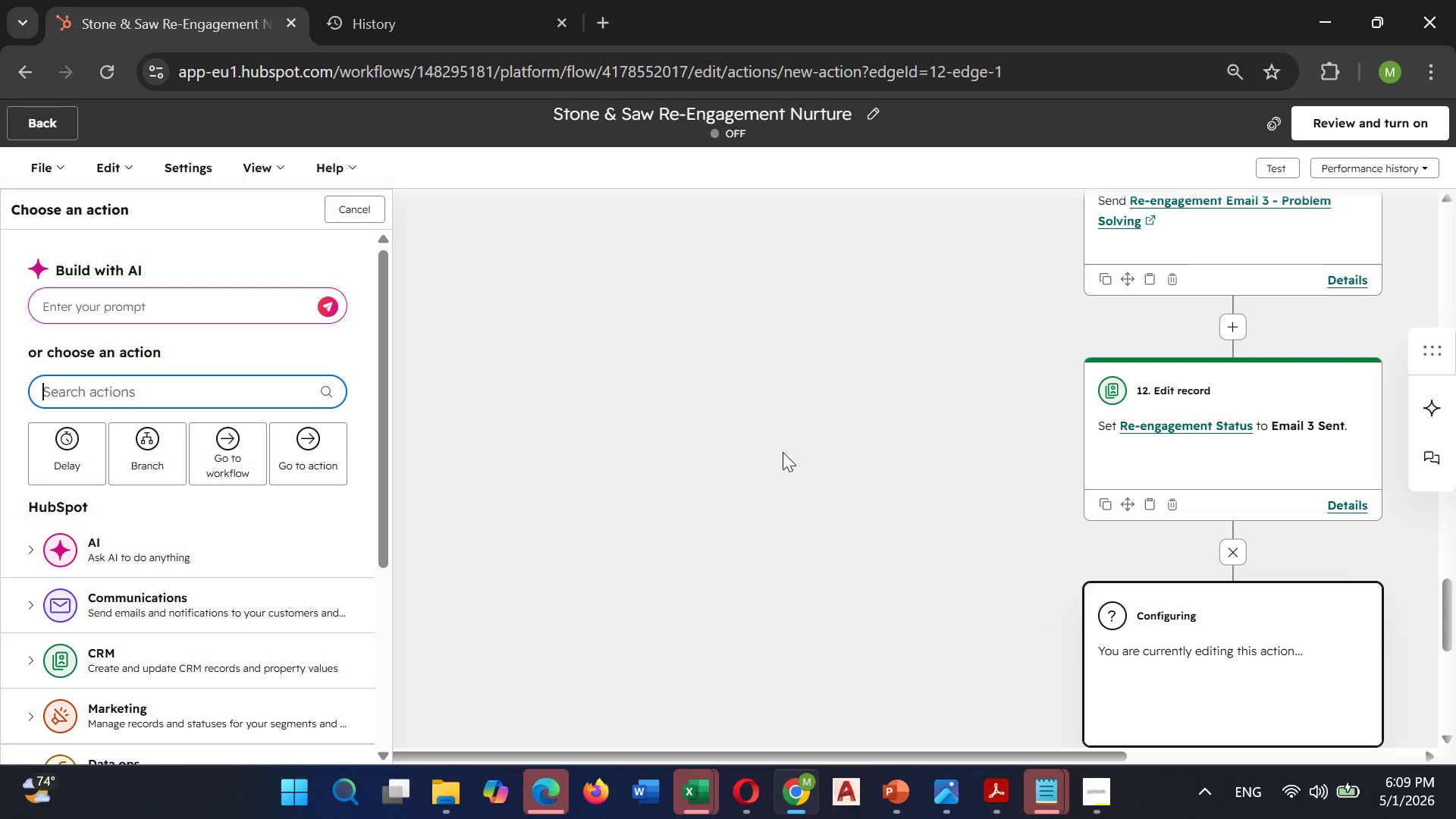 
left_click([169, 453])
 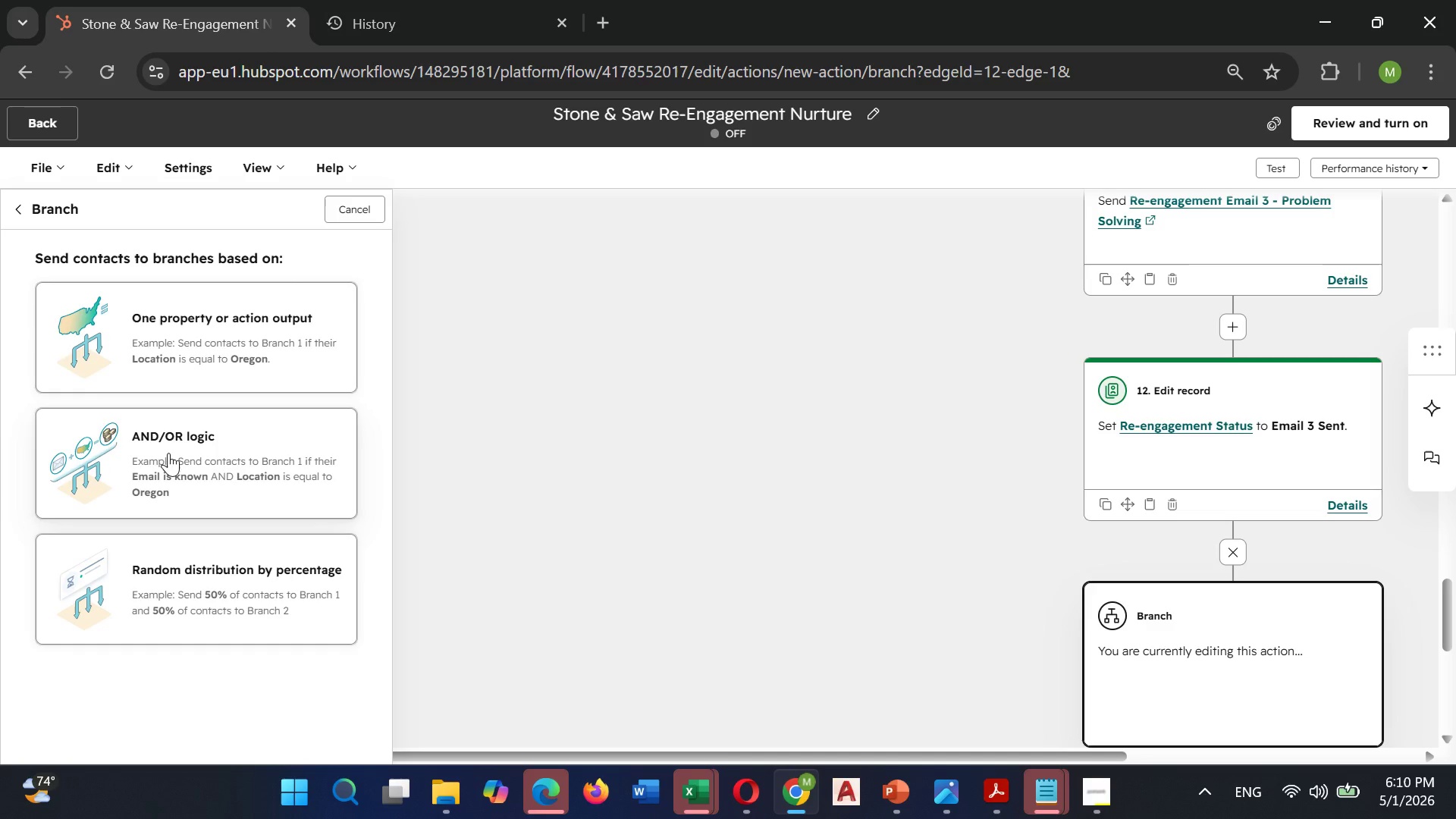 
wait(6.95)
 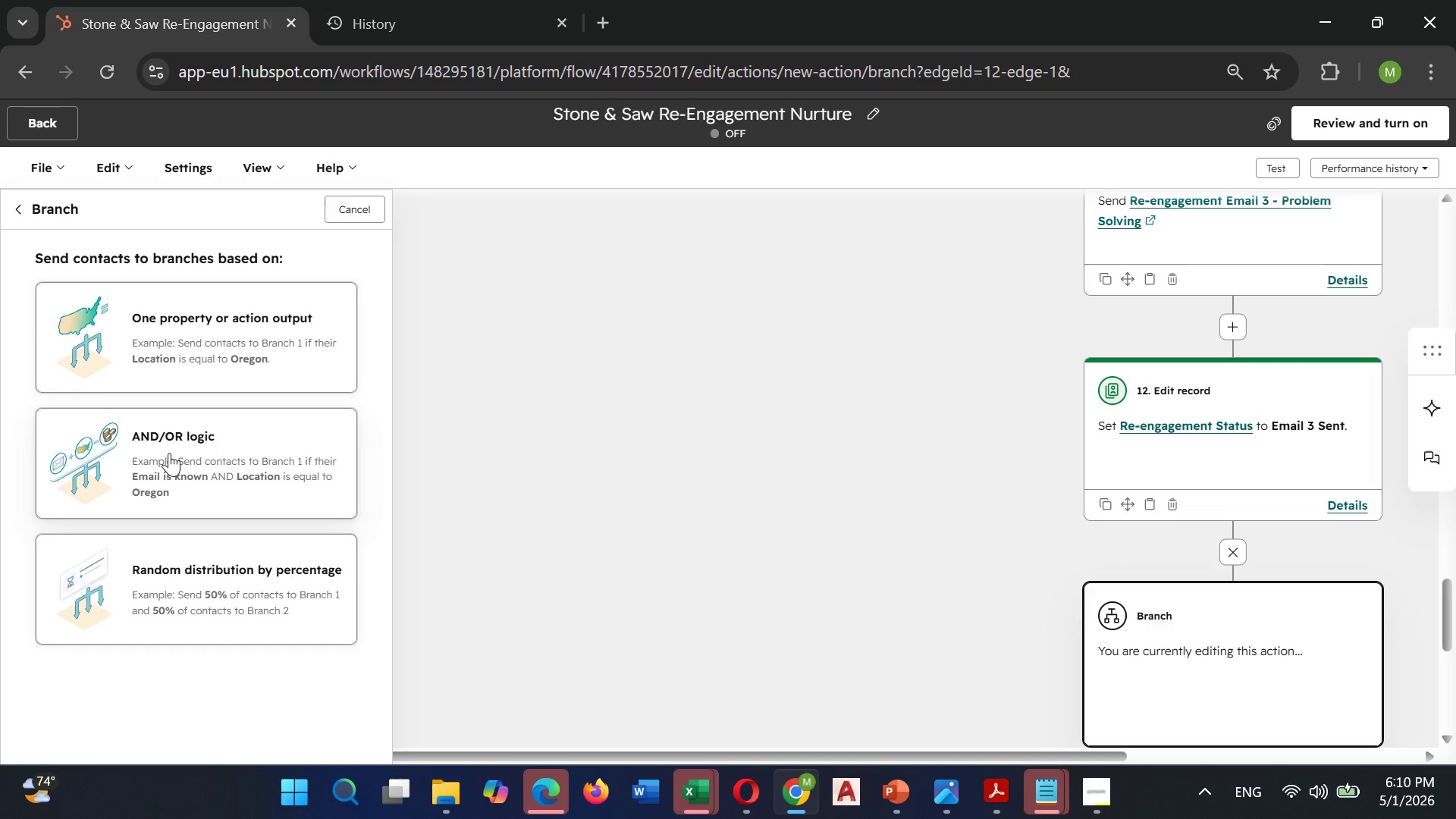 
left_click([235, 342])
 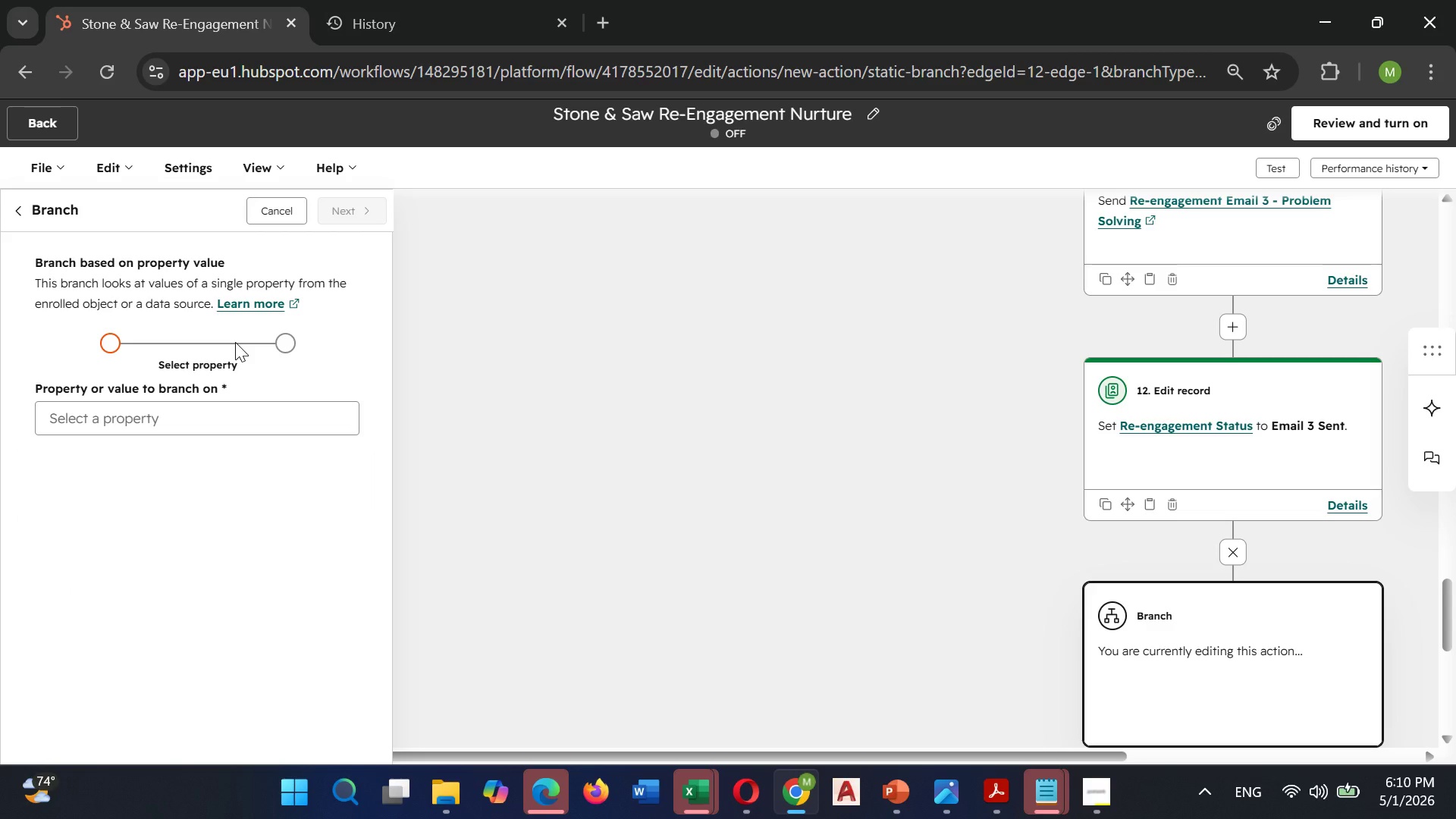 
left_click([152, 423])
 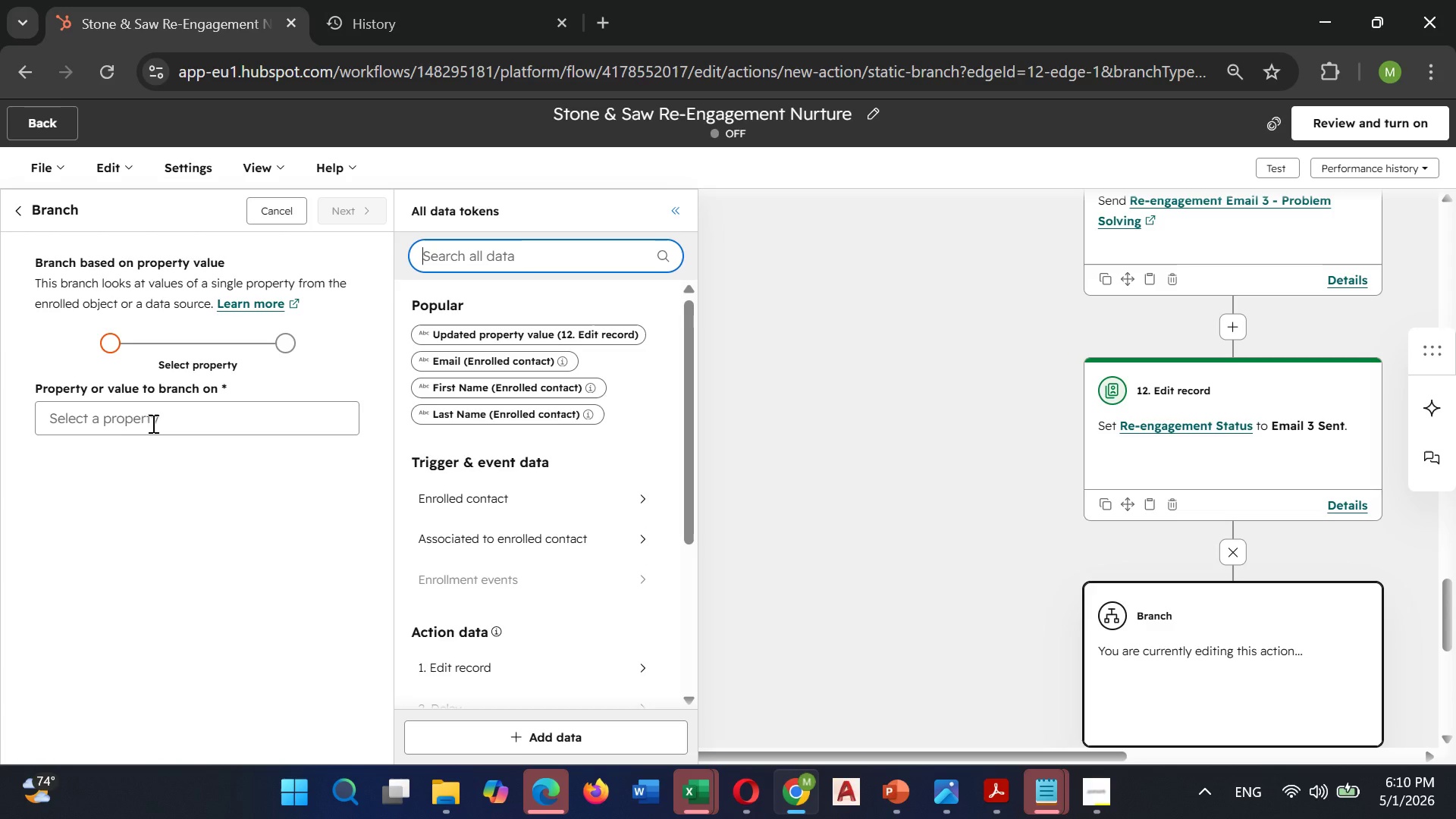 
type(Re_eng)
key(Backspace)
key(Backspace)
key(Backspace)
key(Backspace)
type(-)
 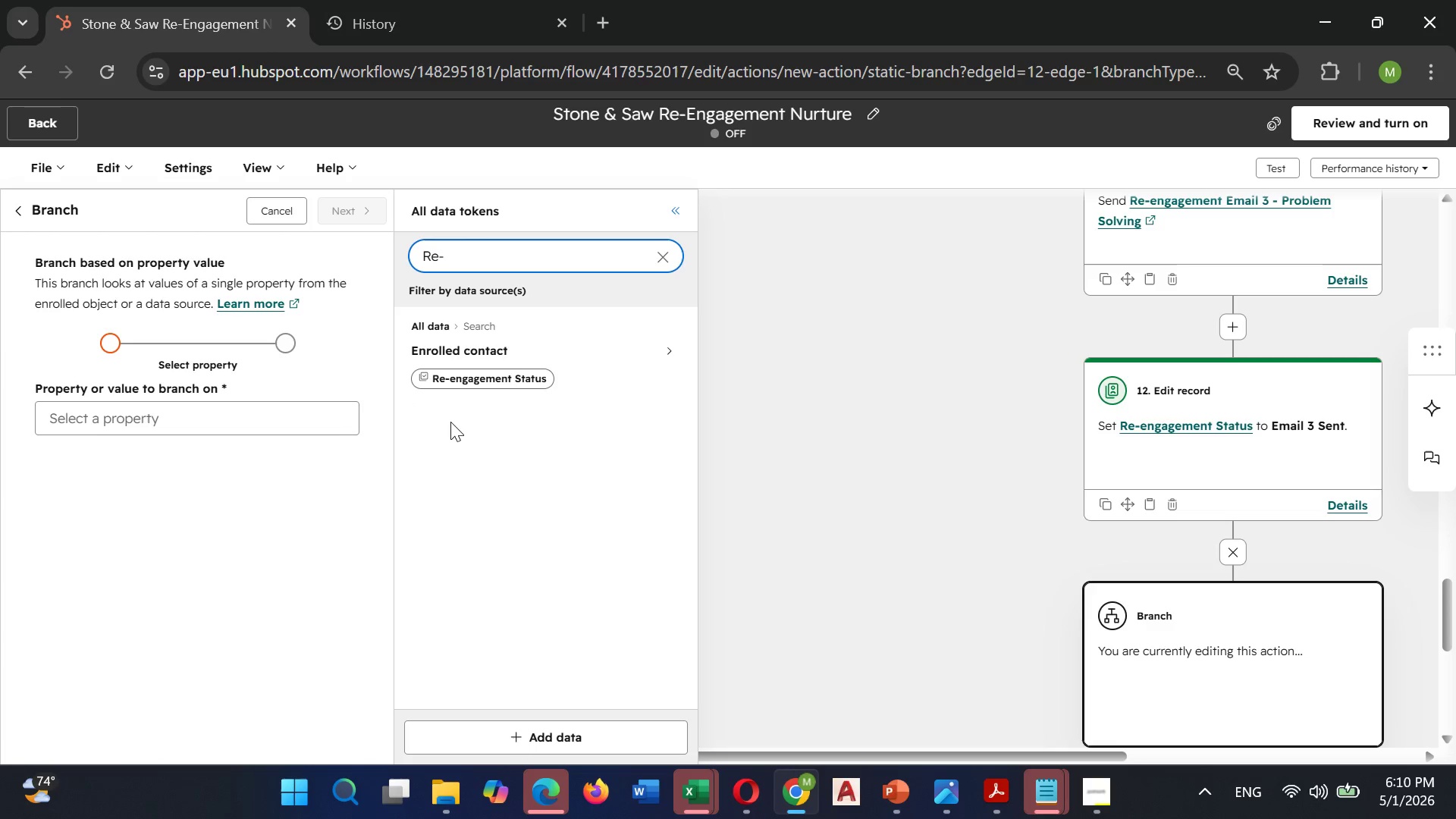 
left_click([482, 381])
 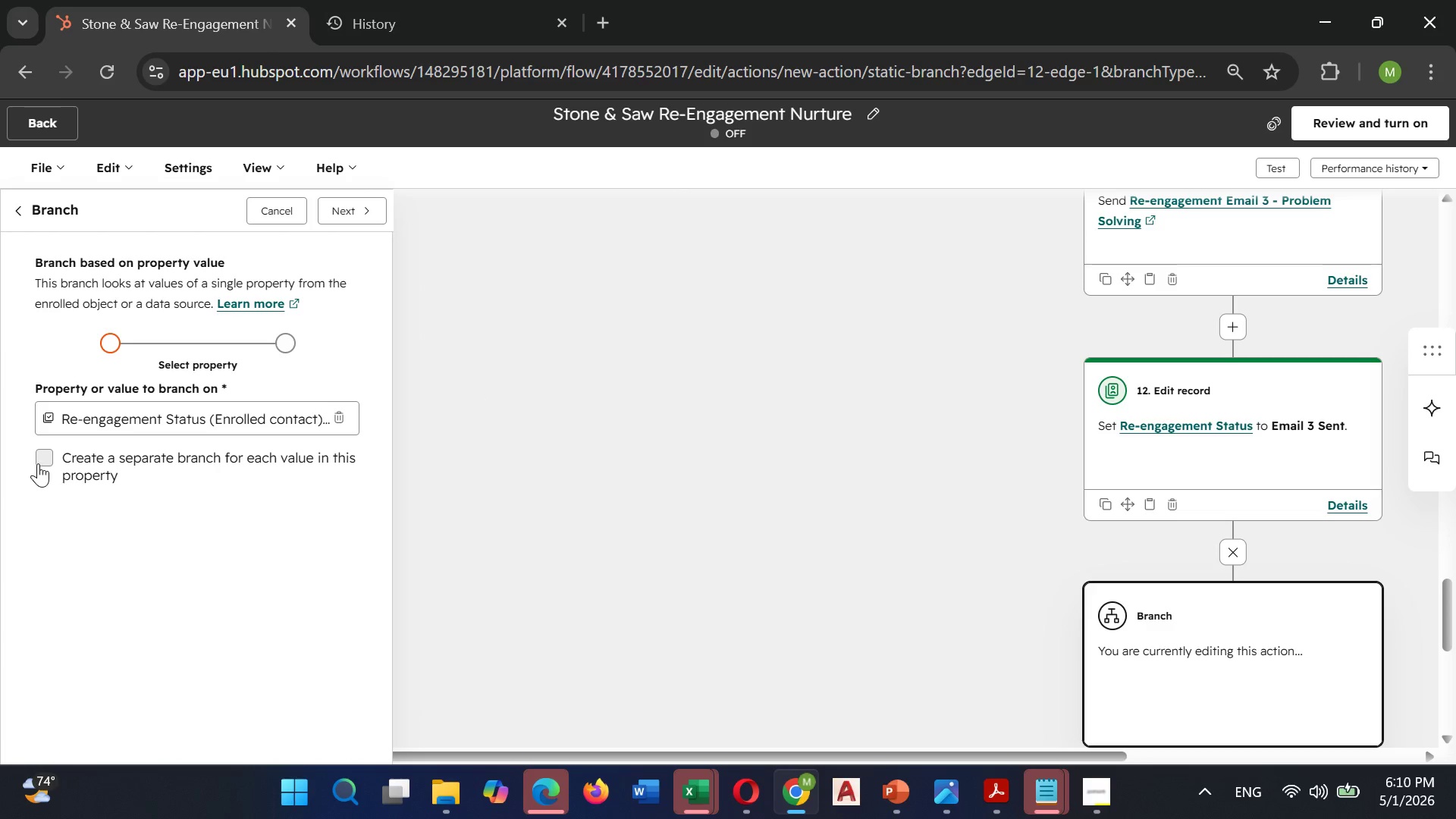 
left_click([42, 460])
 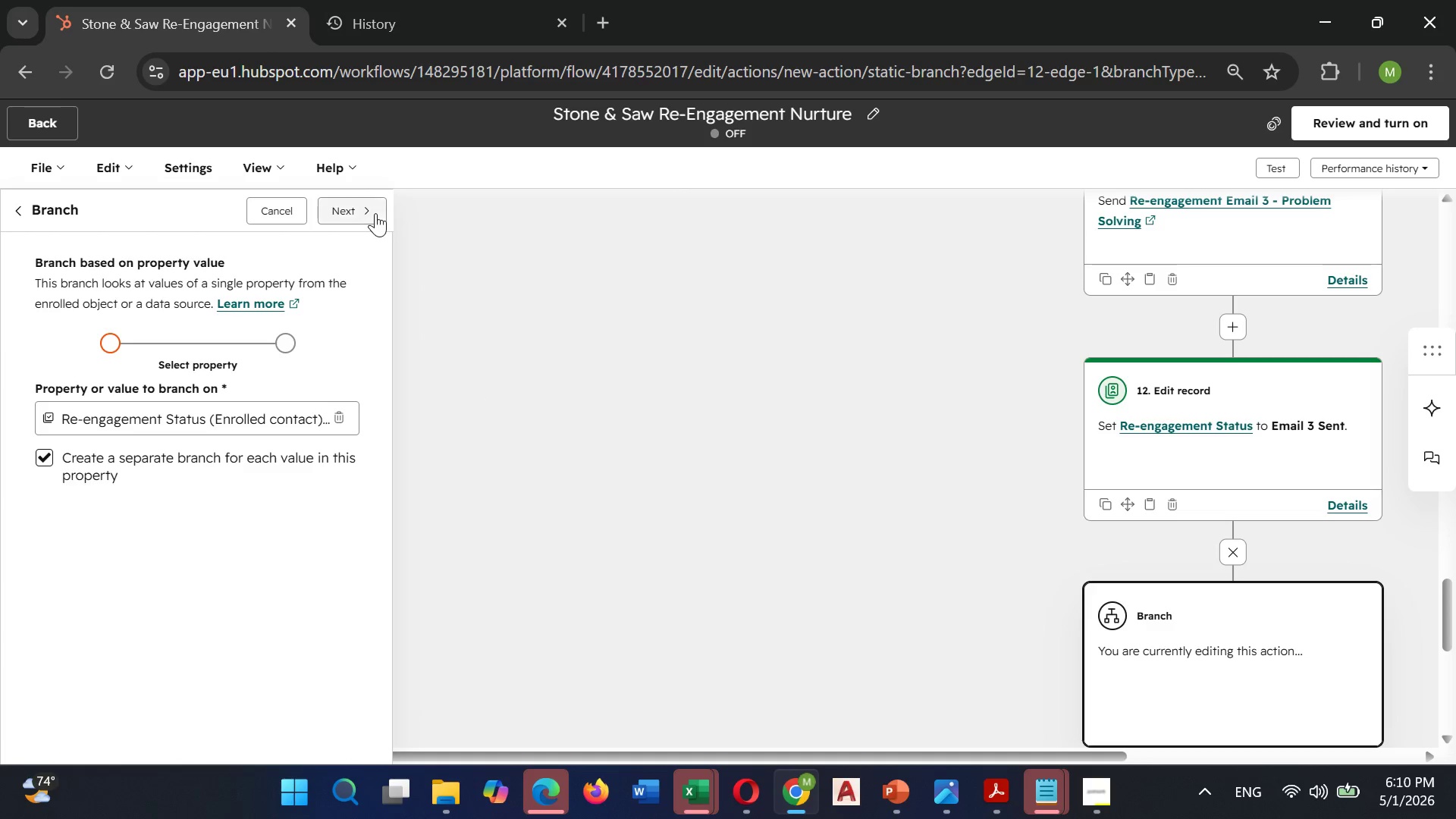 
left_click([373, 213])
 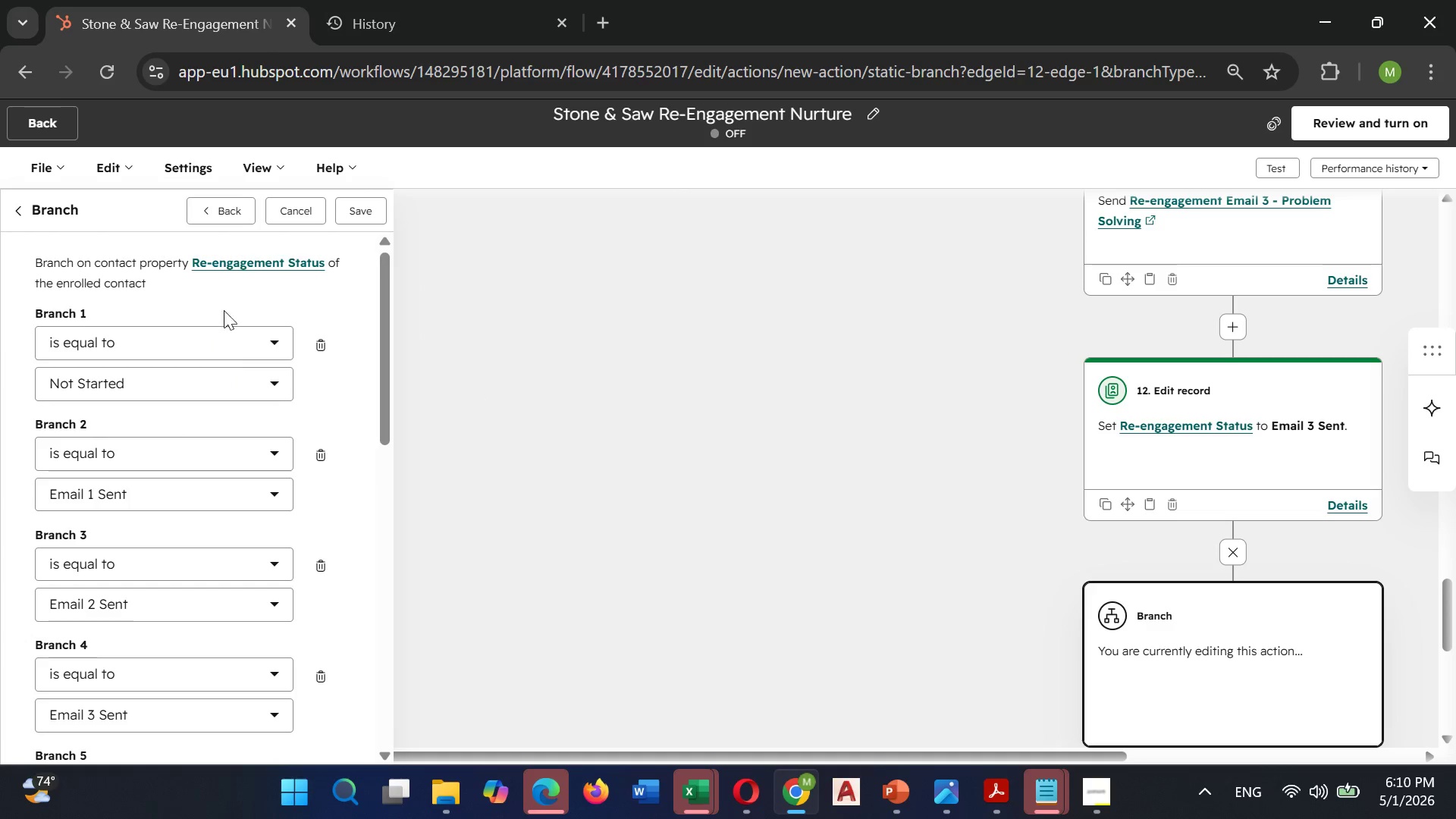 
left_click([243, 209])
 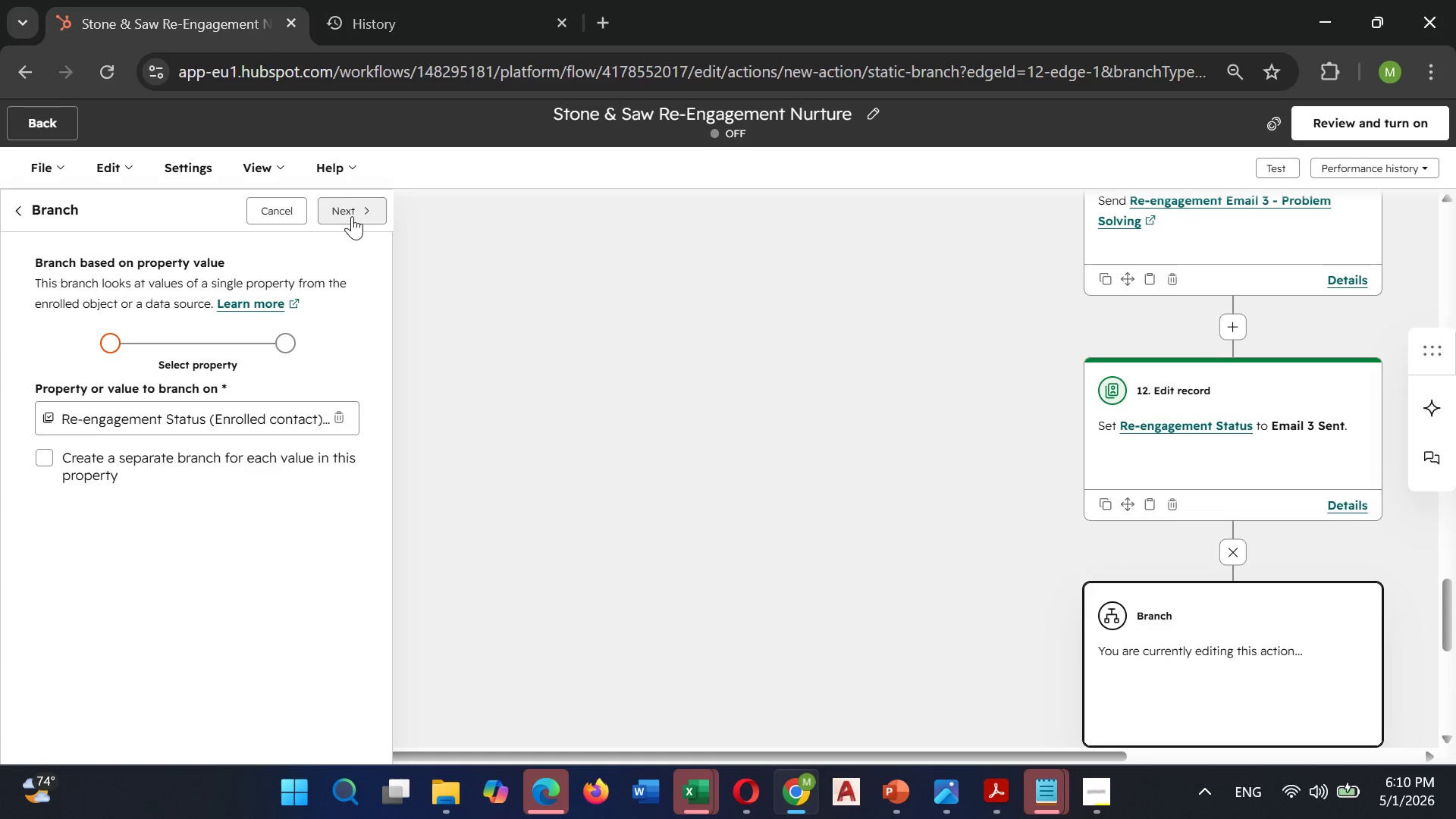 
wait(5.2)
 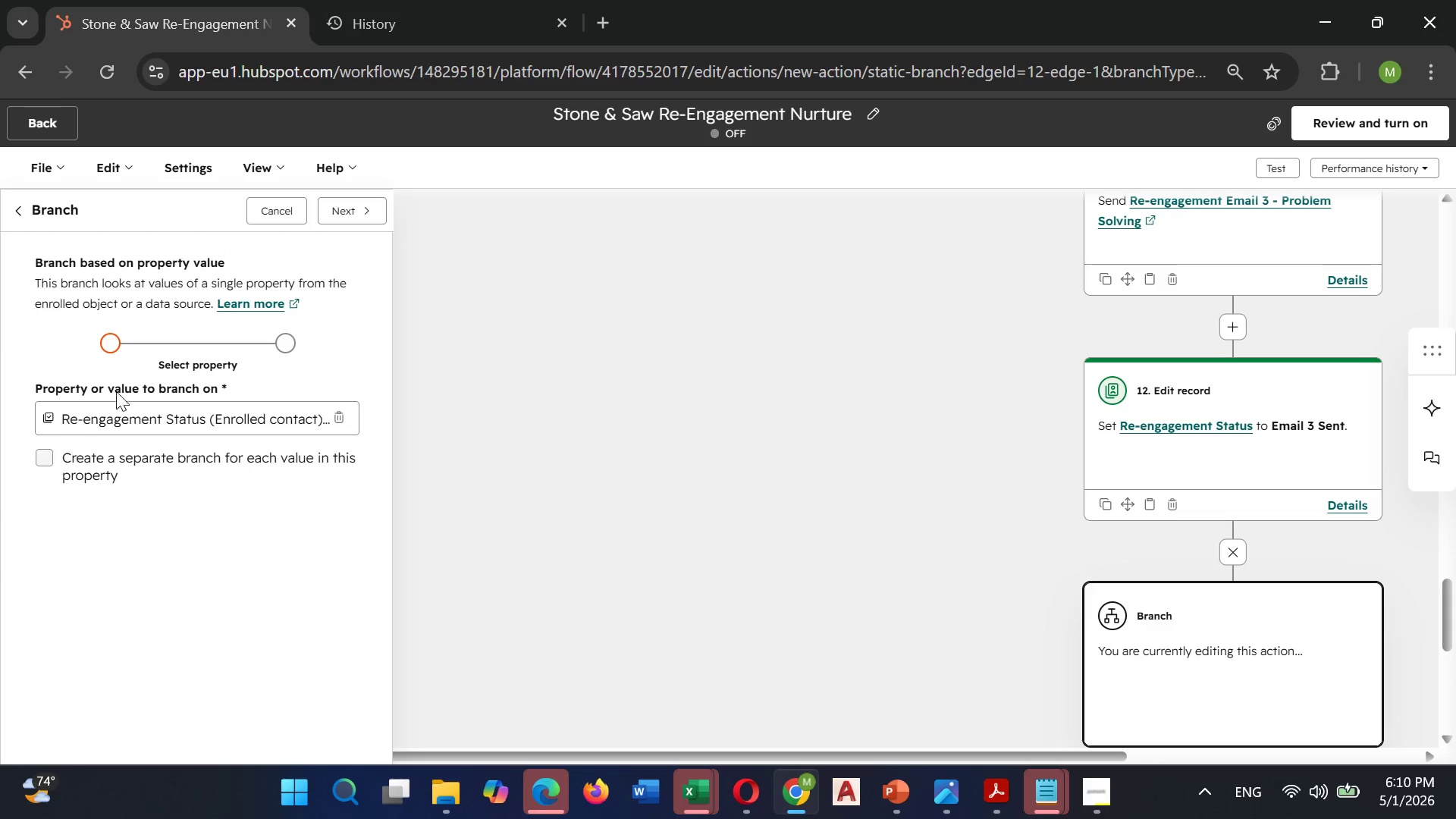 
left_click([352, 216])
 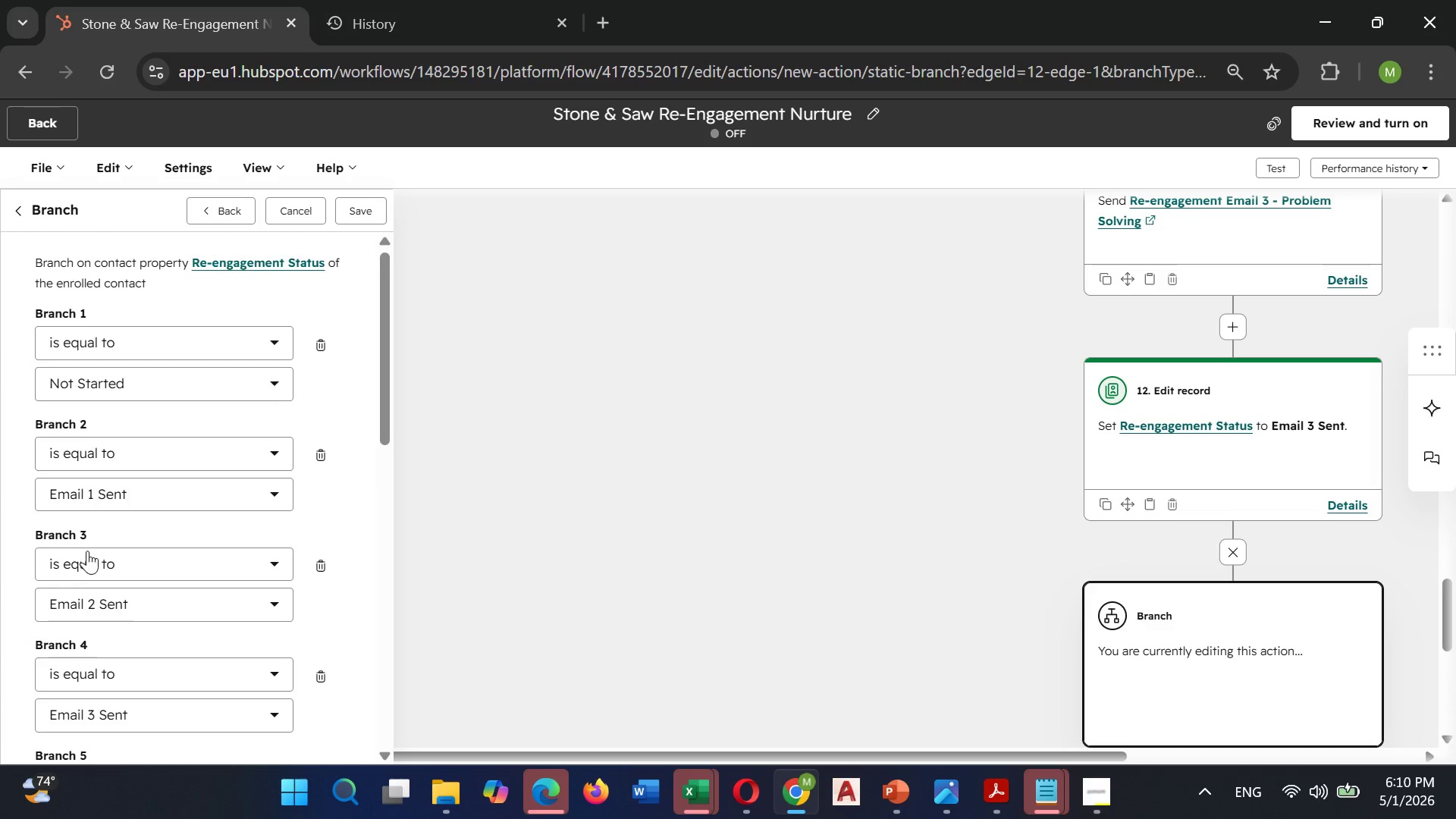 
scroll: coordinate [124, 519], scroll_direction: down, amount: 5.0
 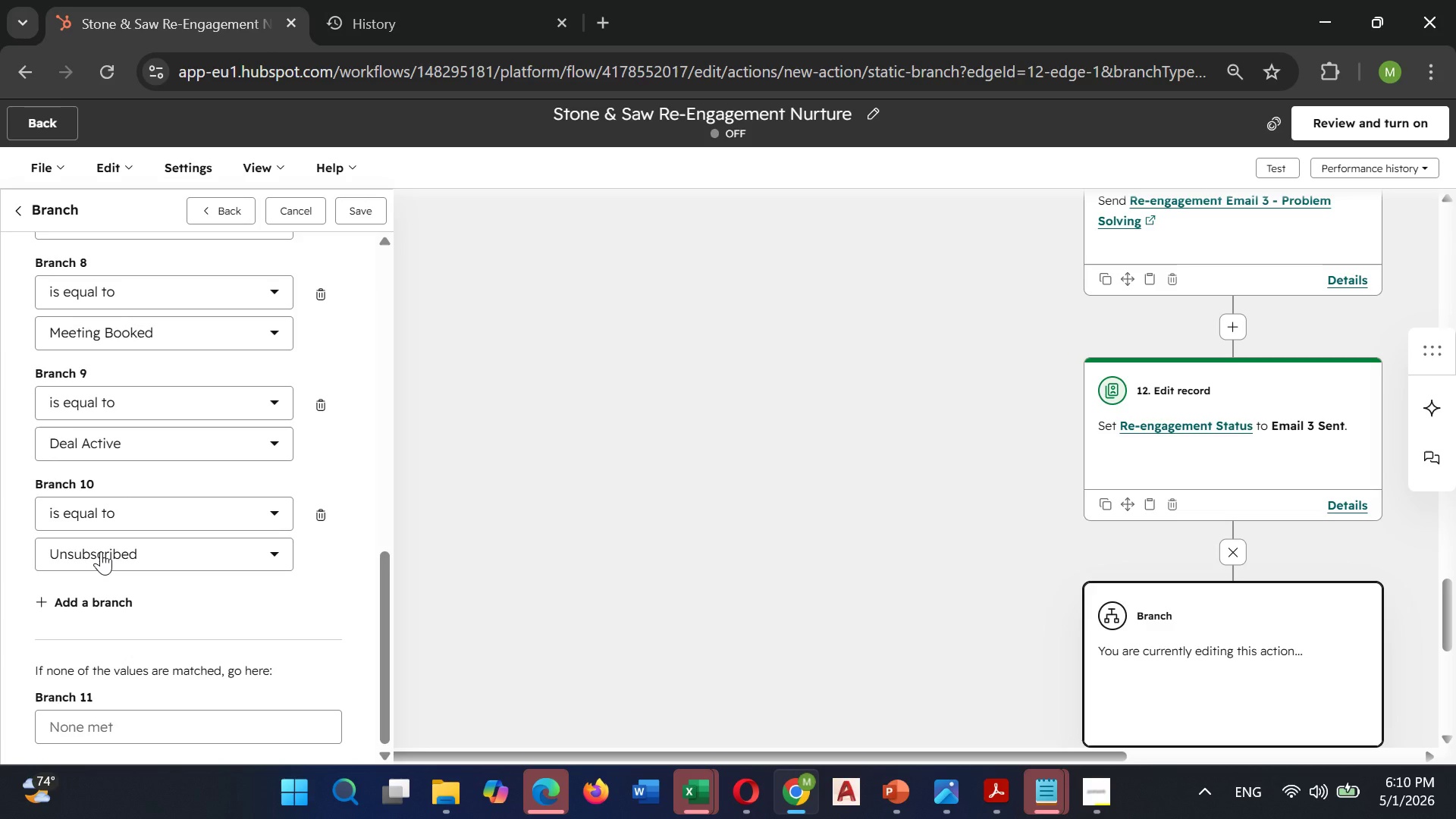 
scroll: coordinate [101, 551], scroll_direction: up, amount: 4.0
 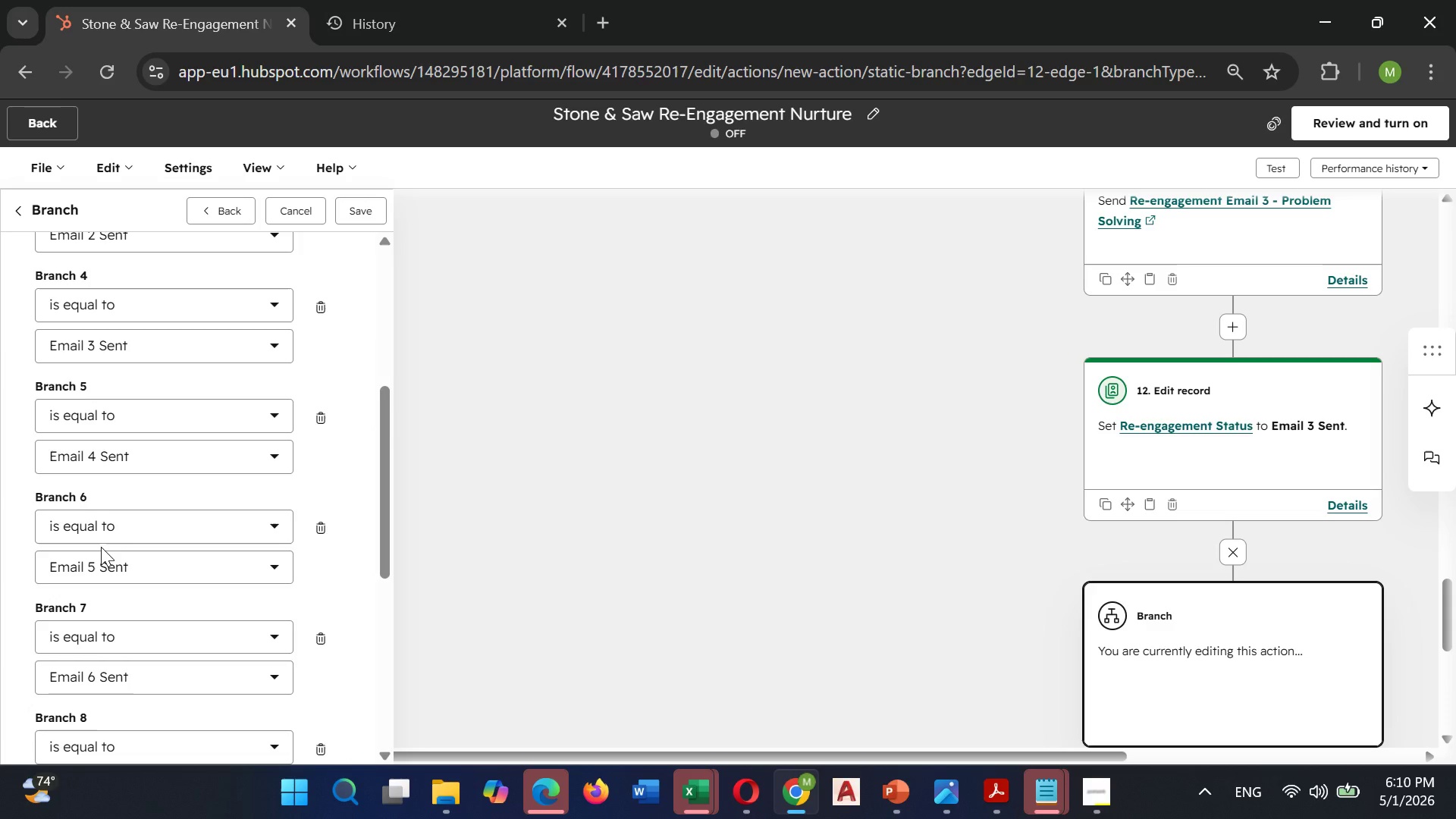 
scroll: coordinate [101, 546], scroll_direction: down, amount: 12.0
 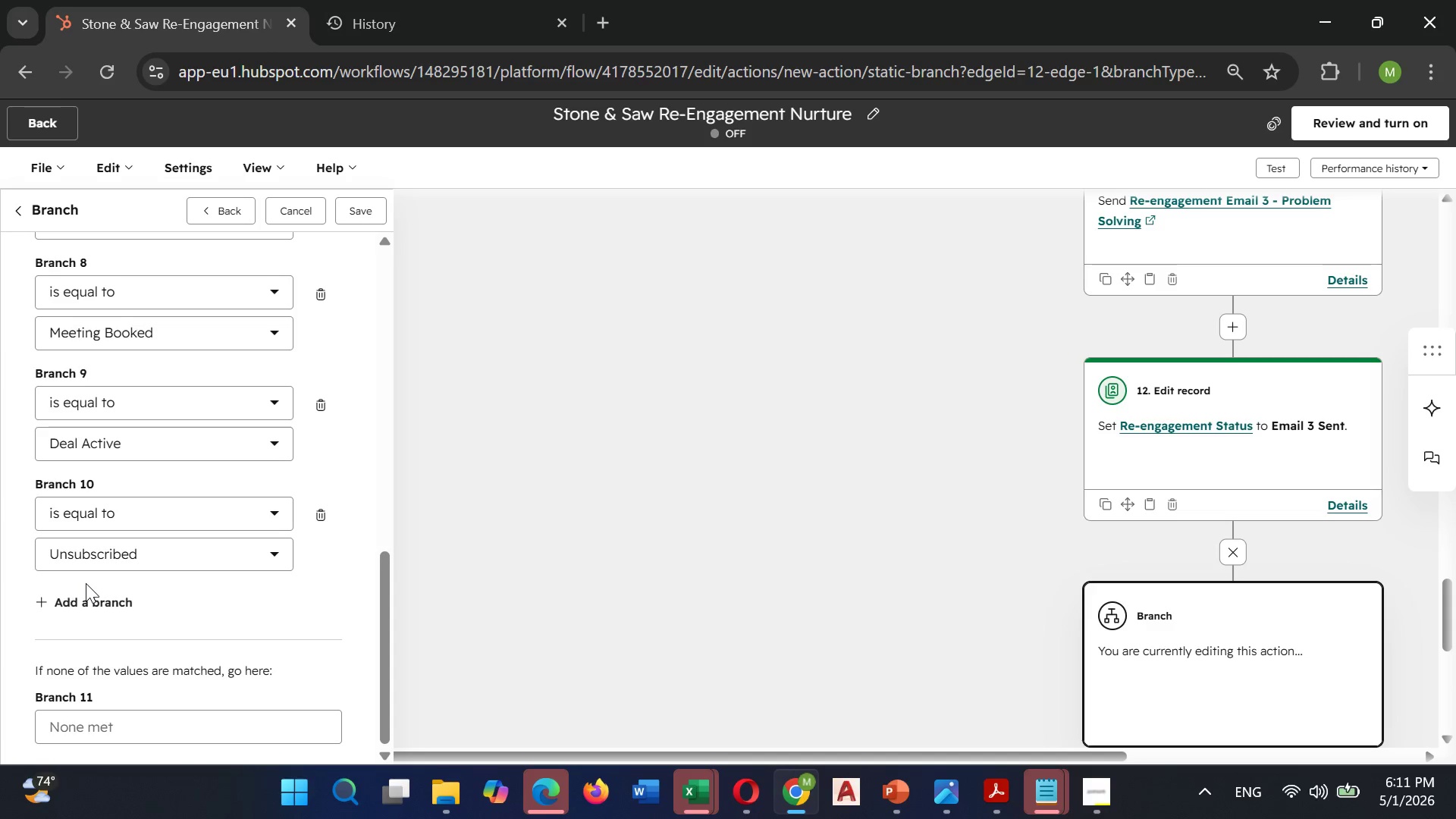 
scroll: coordinate [105, 560], scroll_direction: up, amount: 1.0
 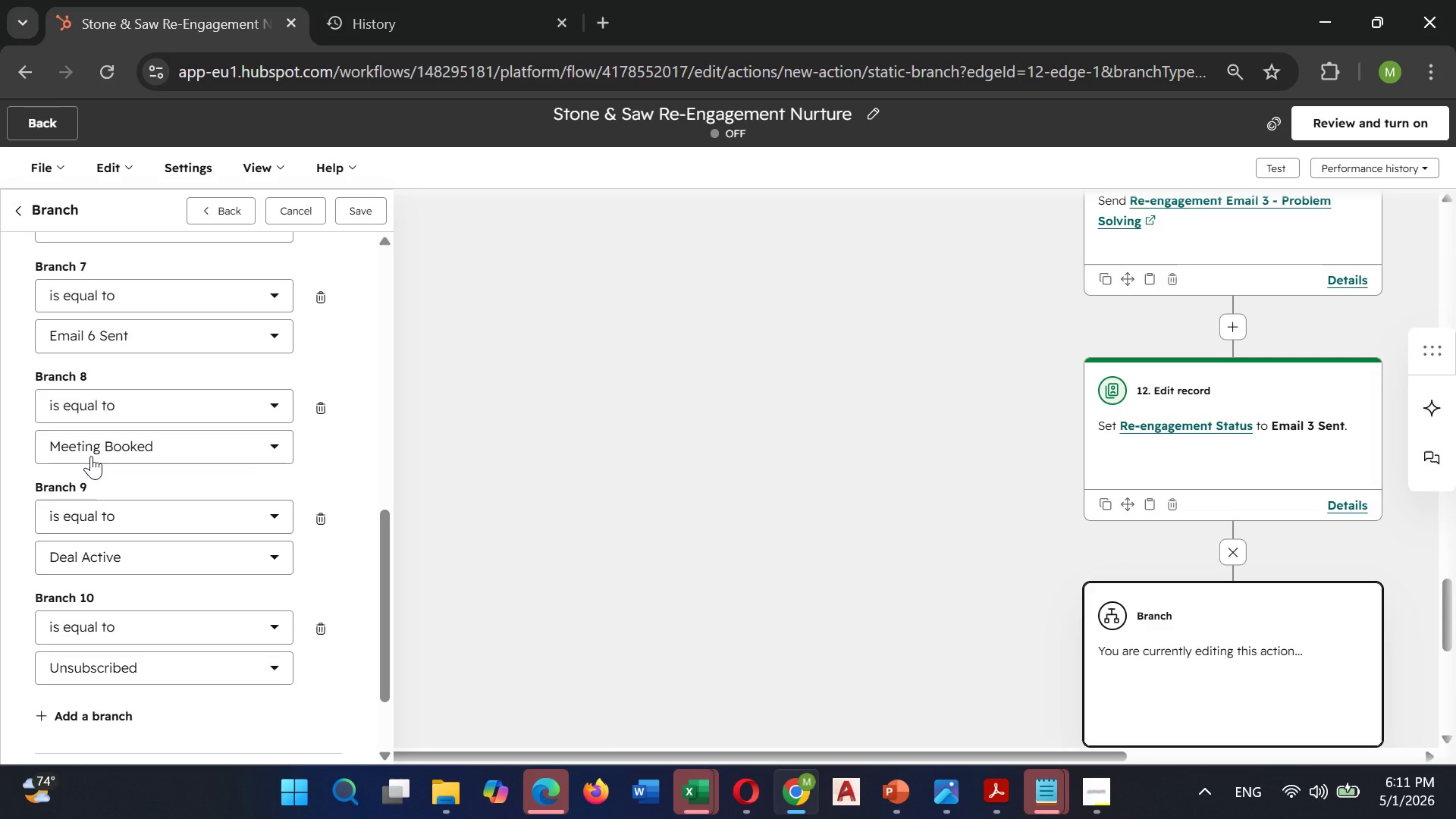 
left_click([91, 456])
 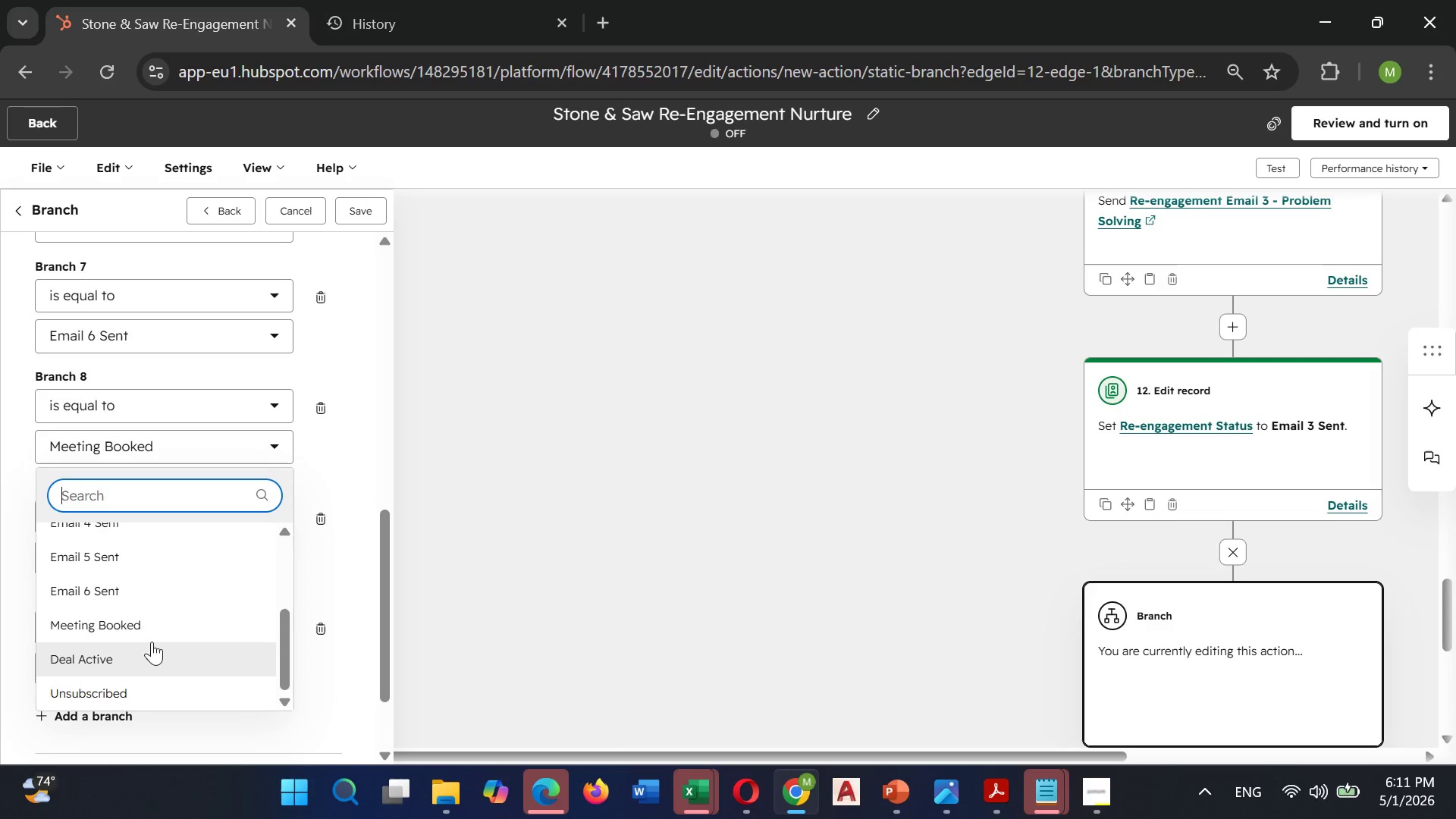 
left_click([154, 620])
 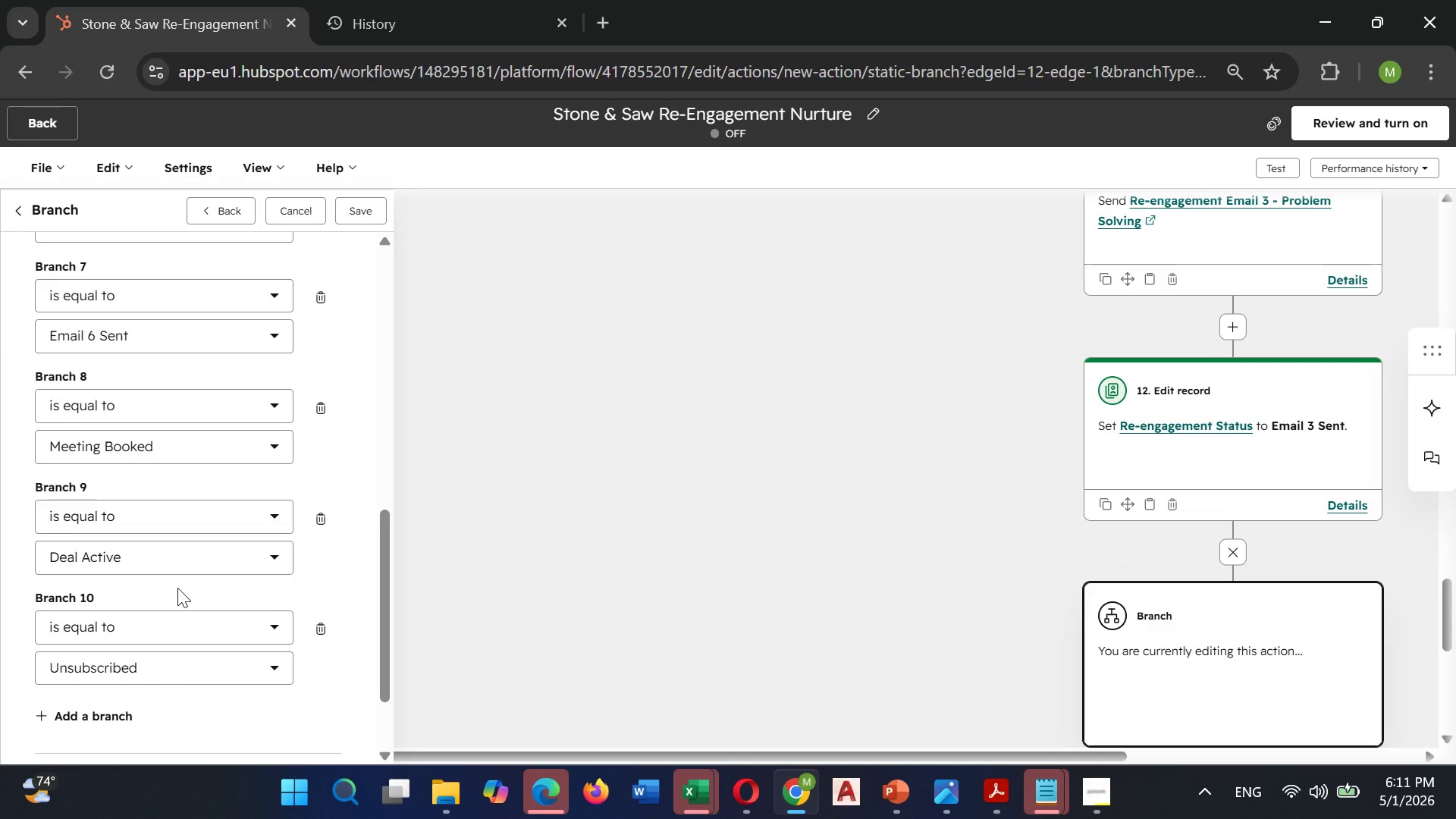 
scroll: coordinate [158, 546], scroll_direction: up, amount: 14.0
 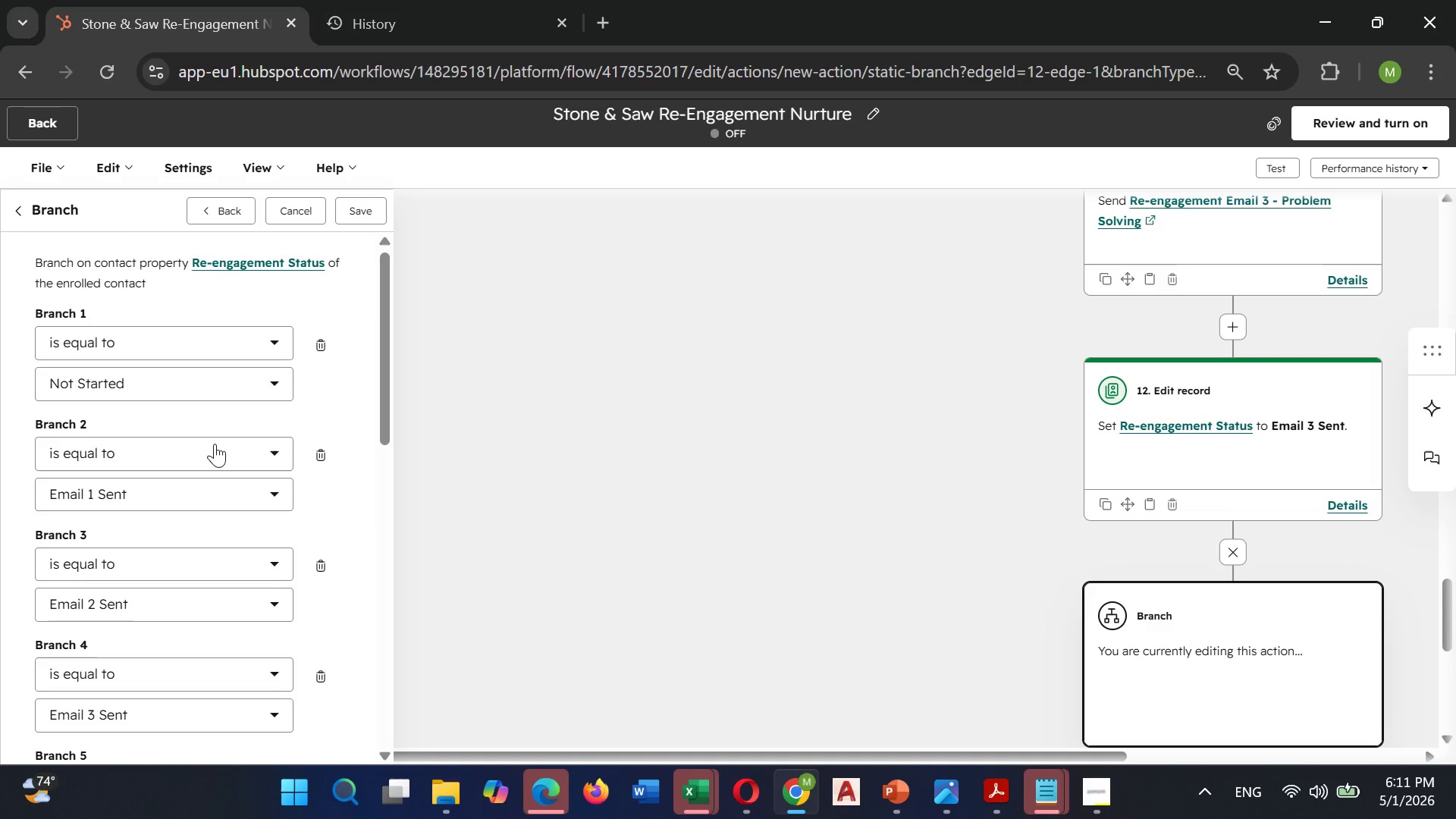 
wait(7.0)
 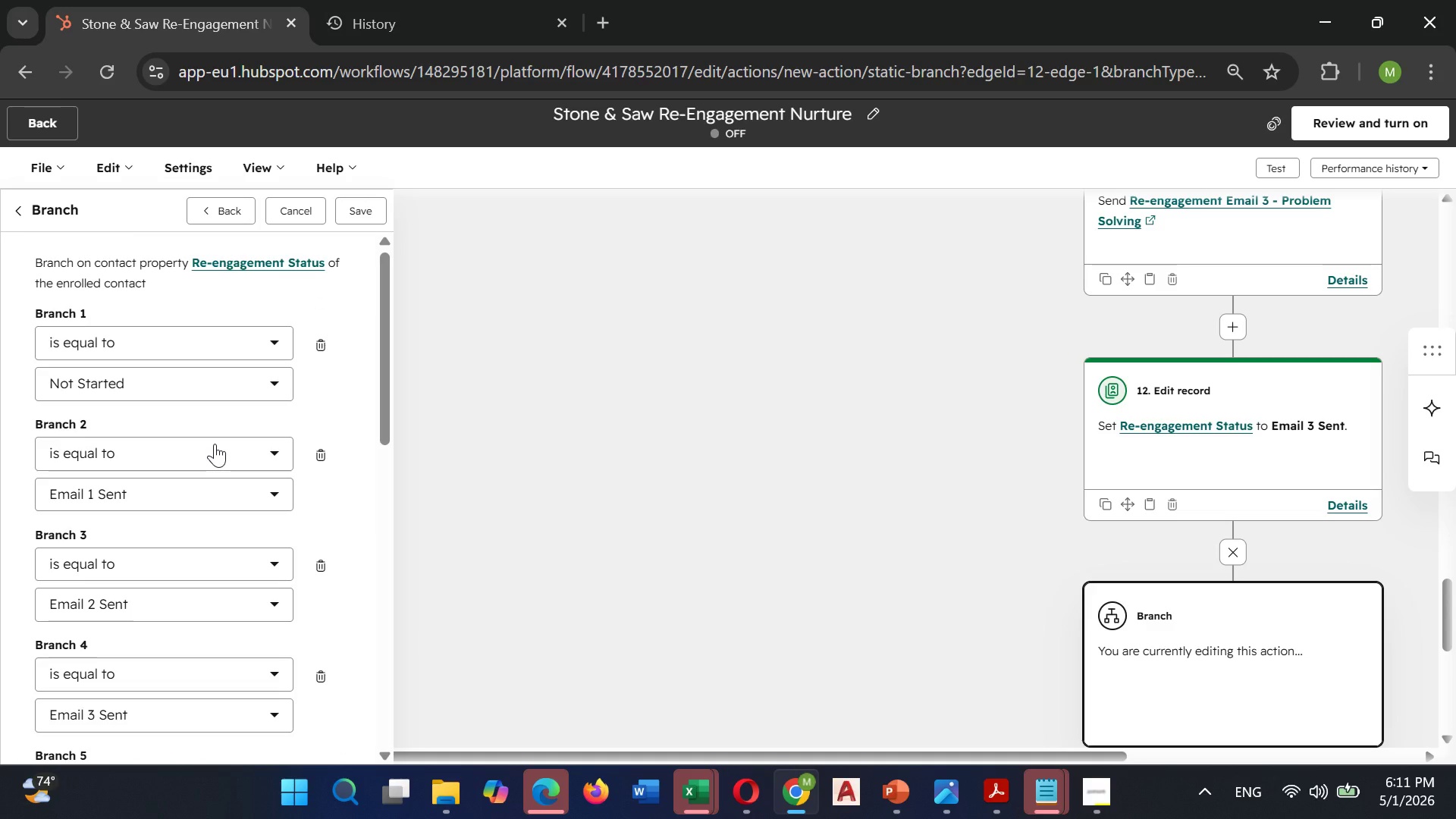 
scroll: coordinate [215, 444], scroll_direction: down, amount: 9.0
 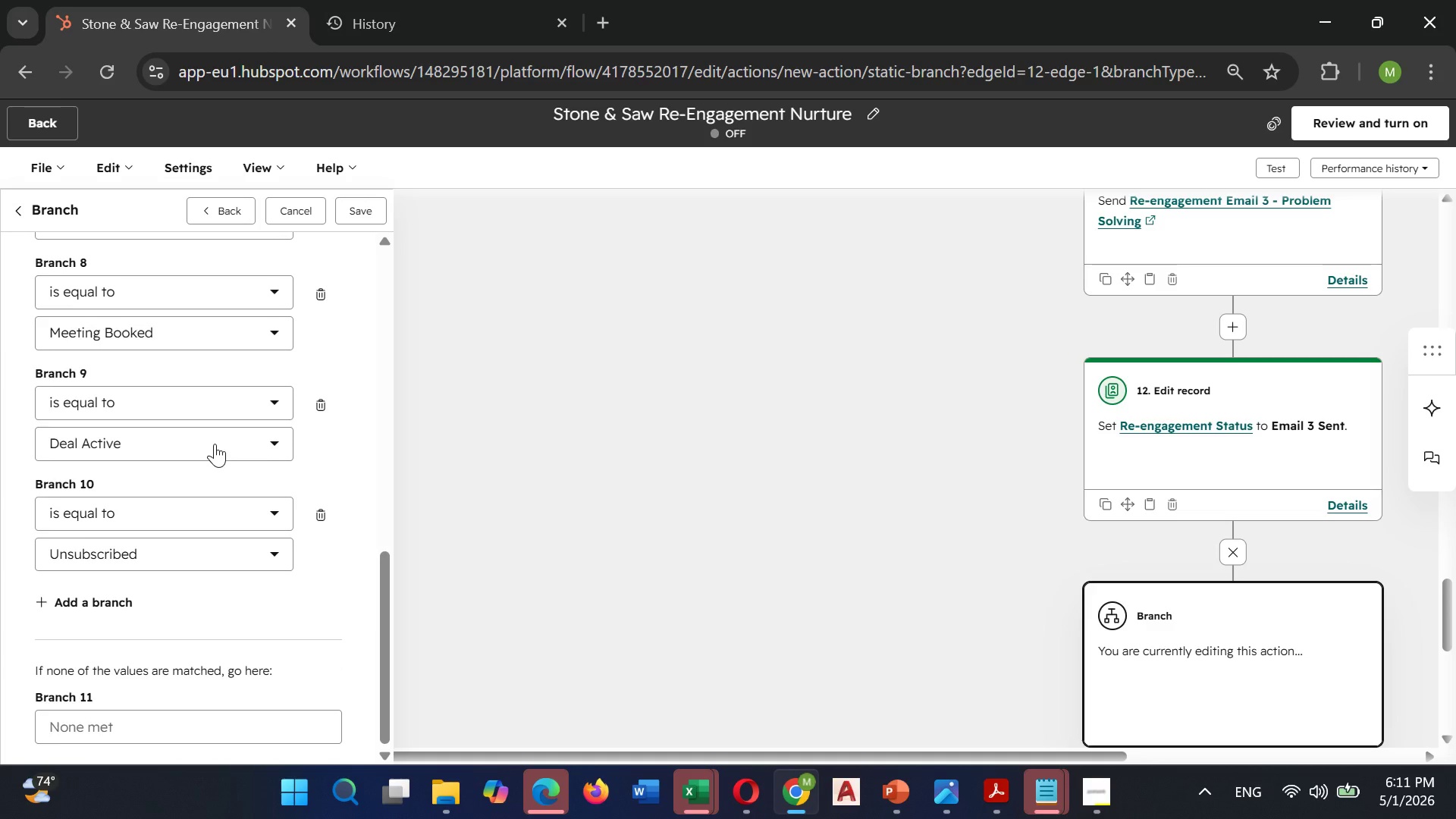 
scroll: coordinate [215, 444], scroll_direction: up, amount: 10.0
 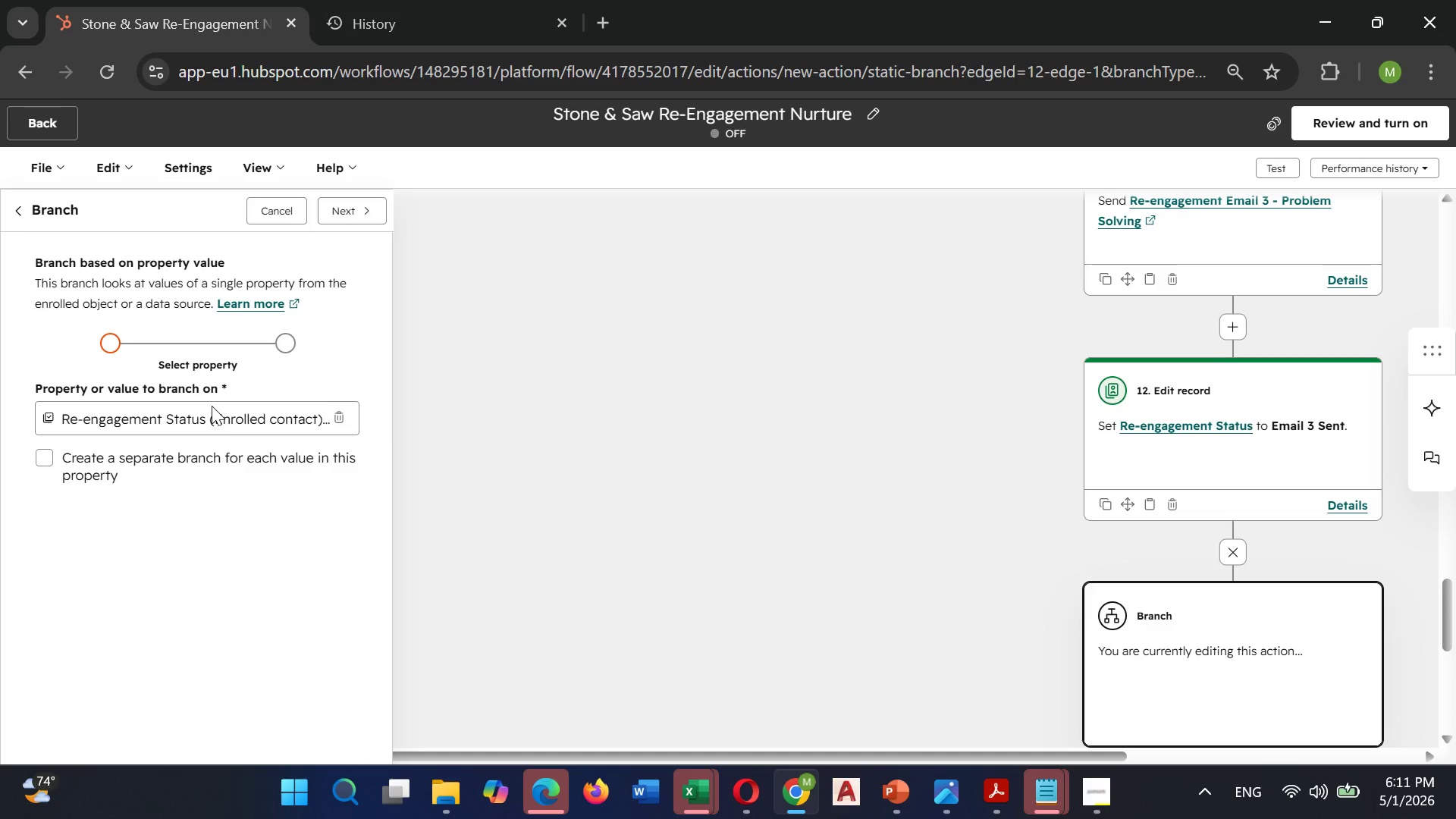 
wait(13.2)
 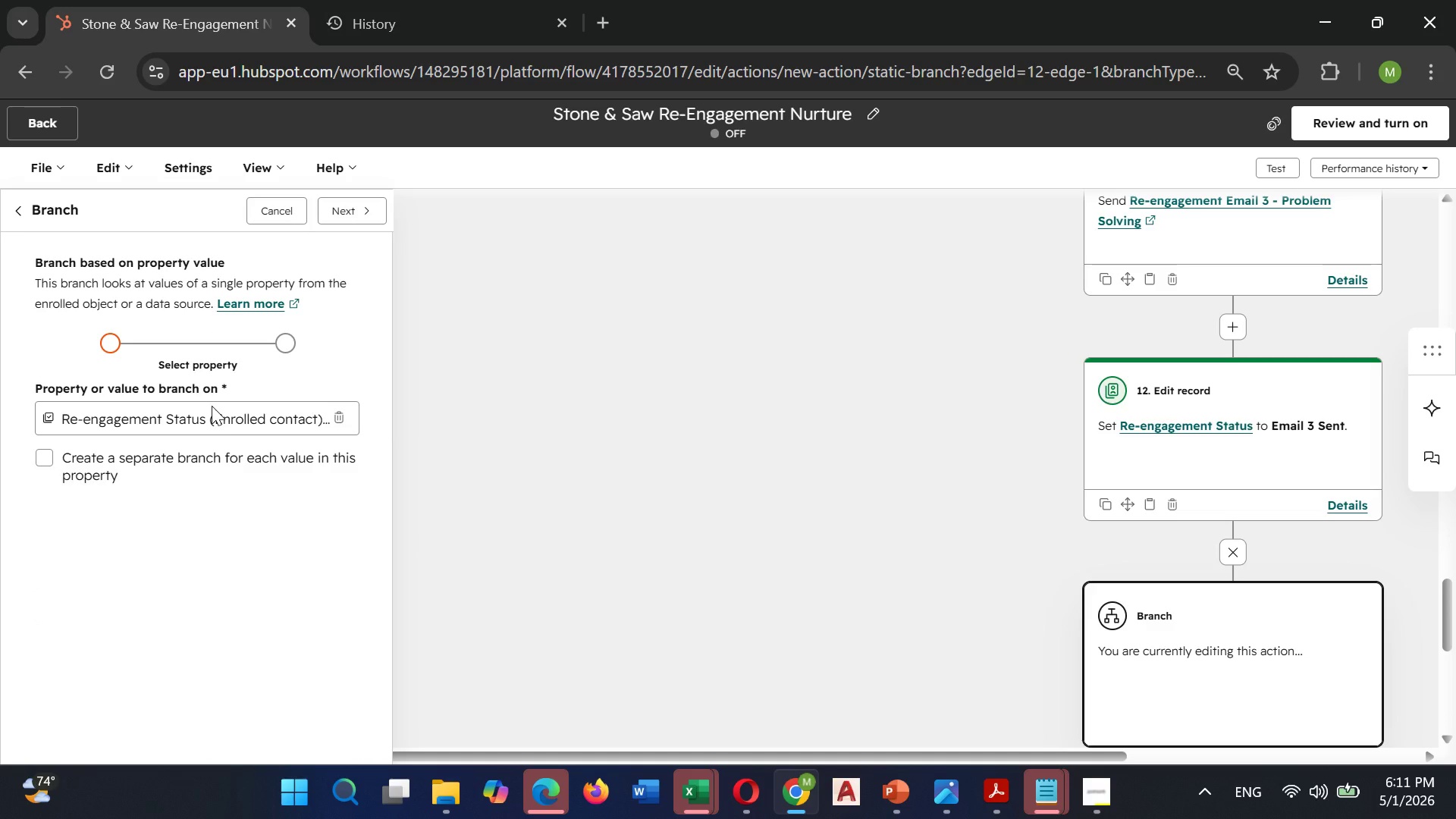 
left_click([333, 201])
 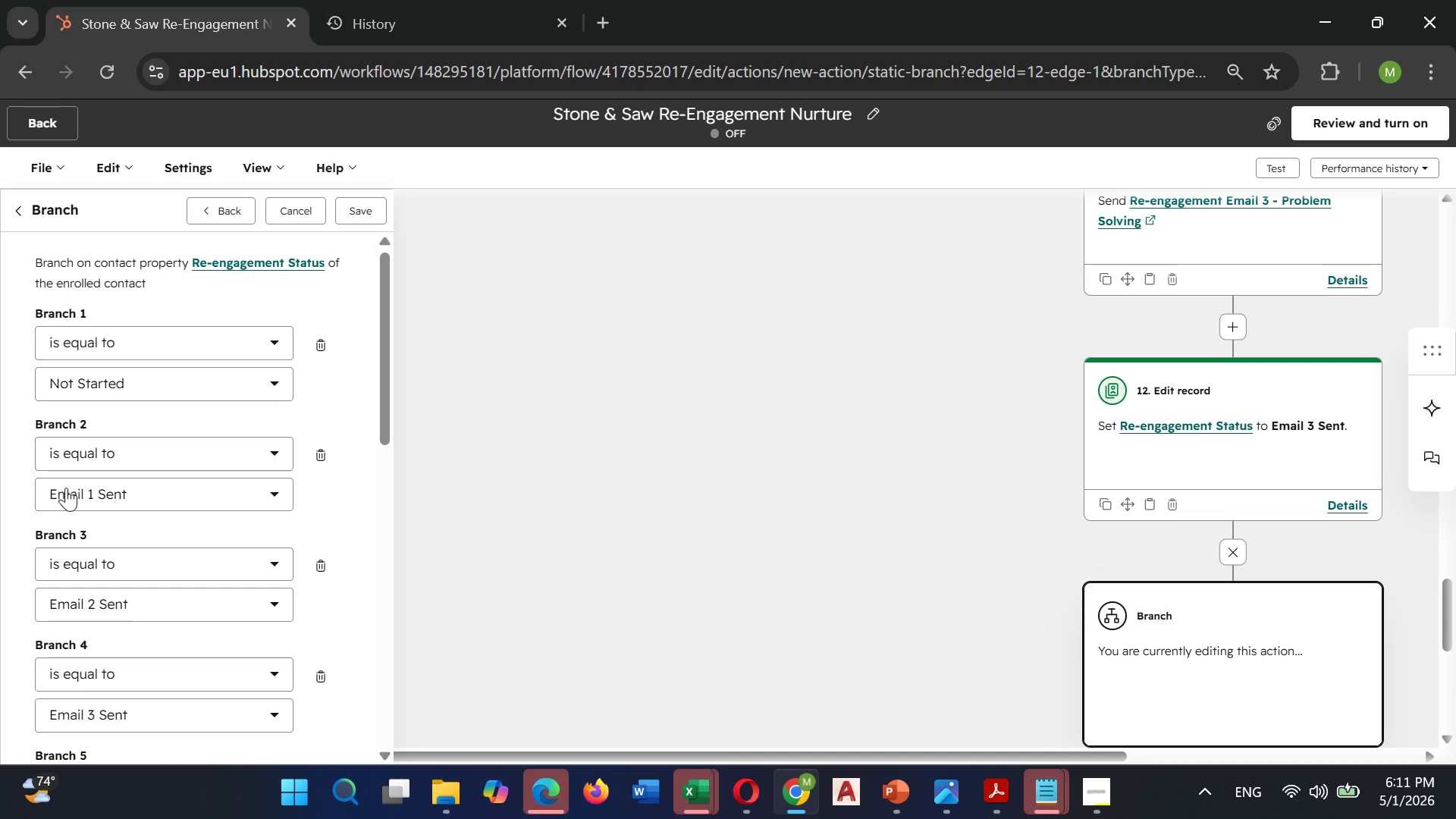 
wait(5.11)
 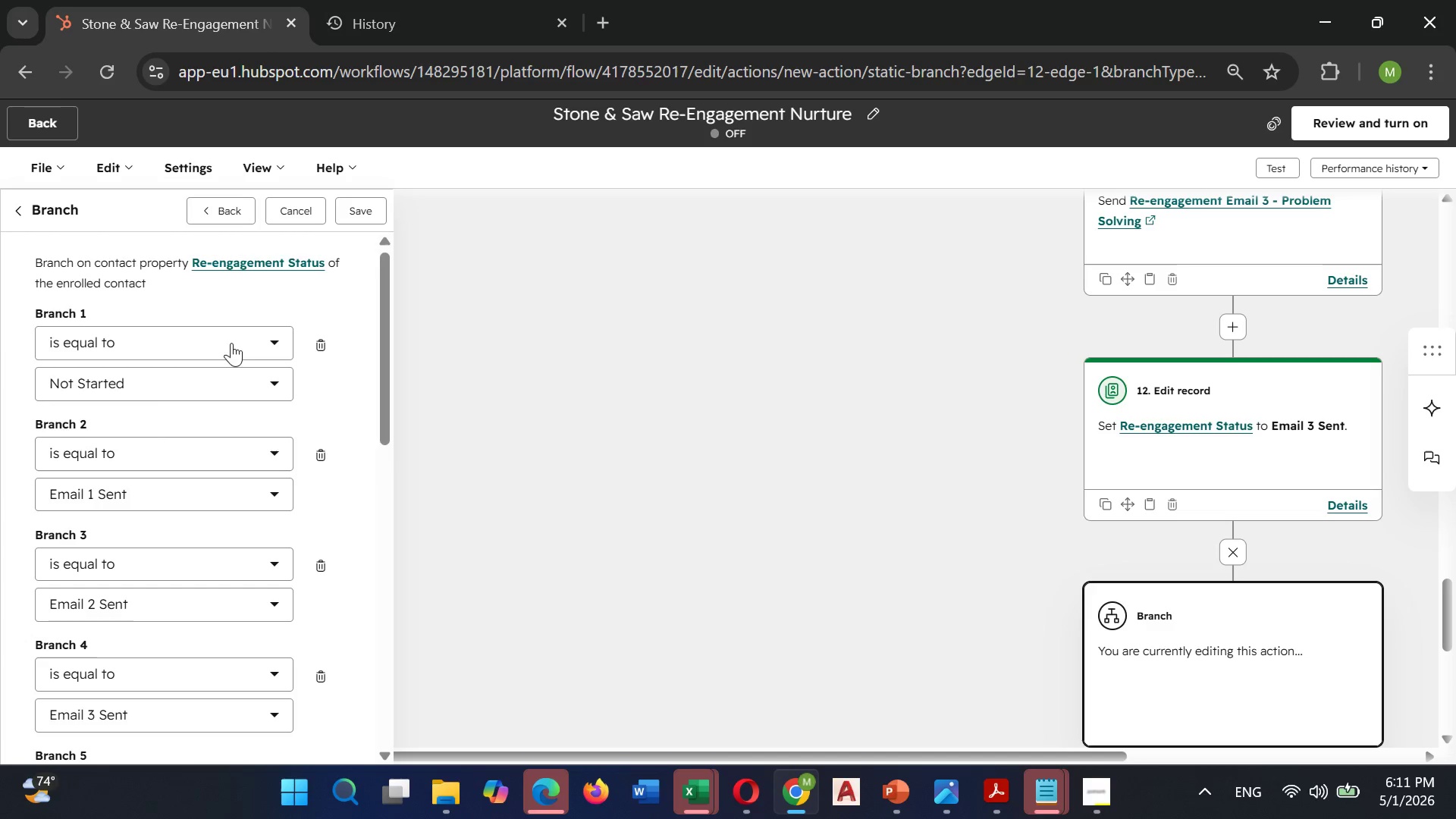 
scroll: coordinate [63, 469], scroll_direction: down, amount: 3.0
 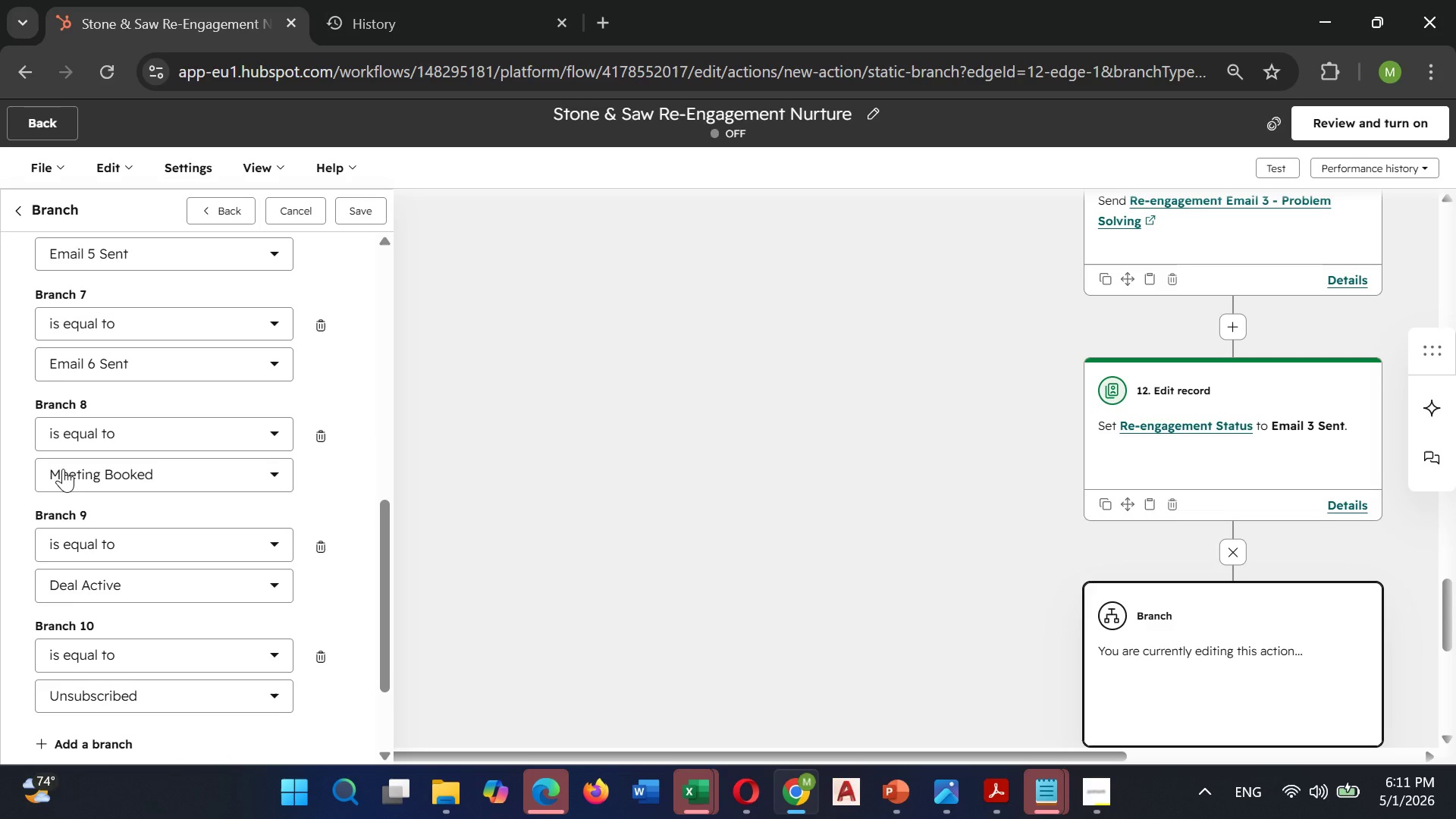 
left_click([70, 459])
 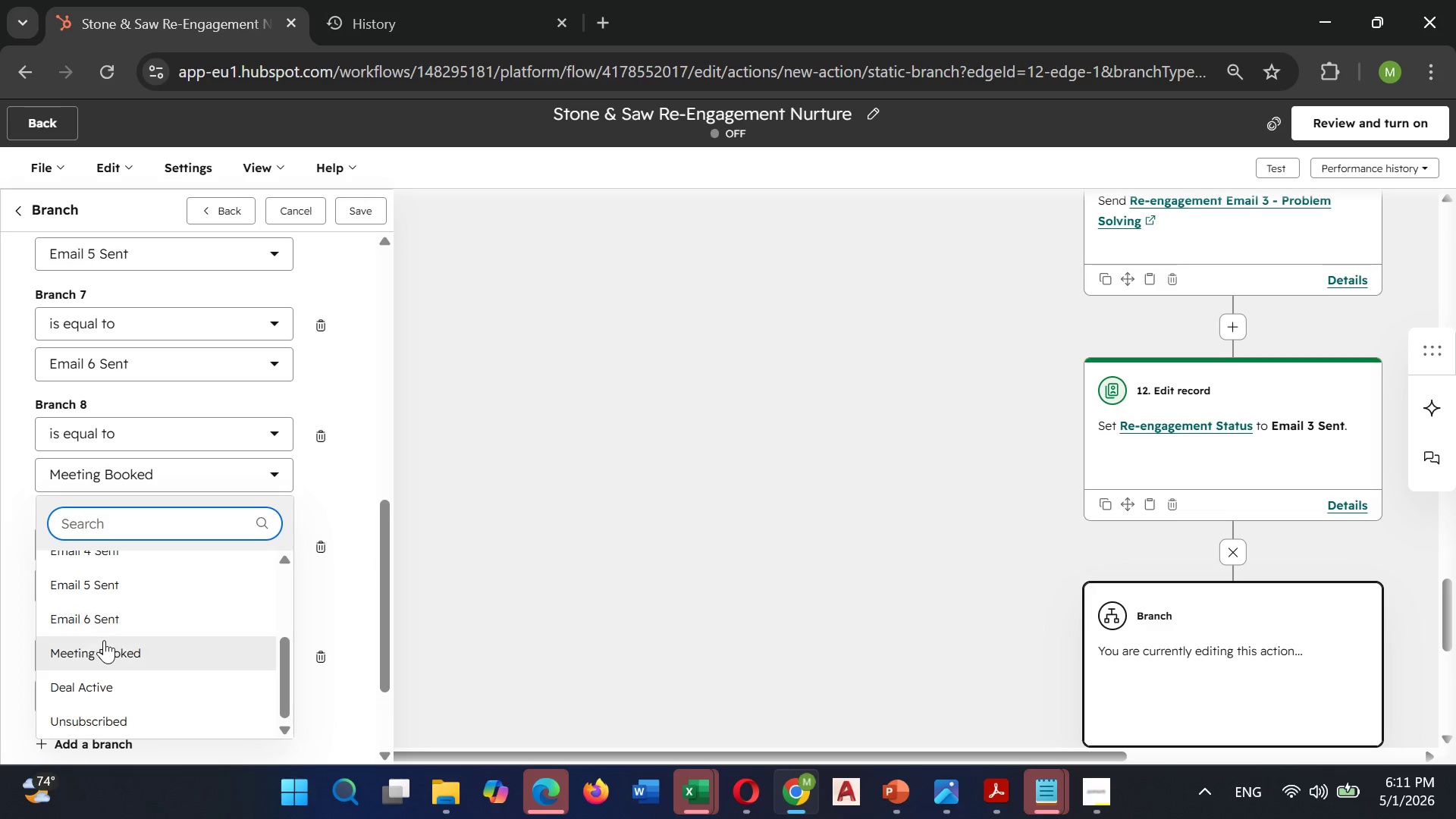 
left_click([104, 640])
 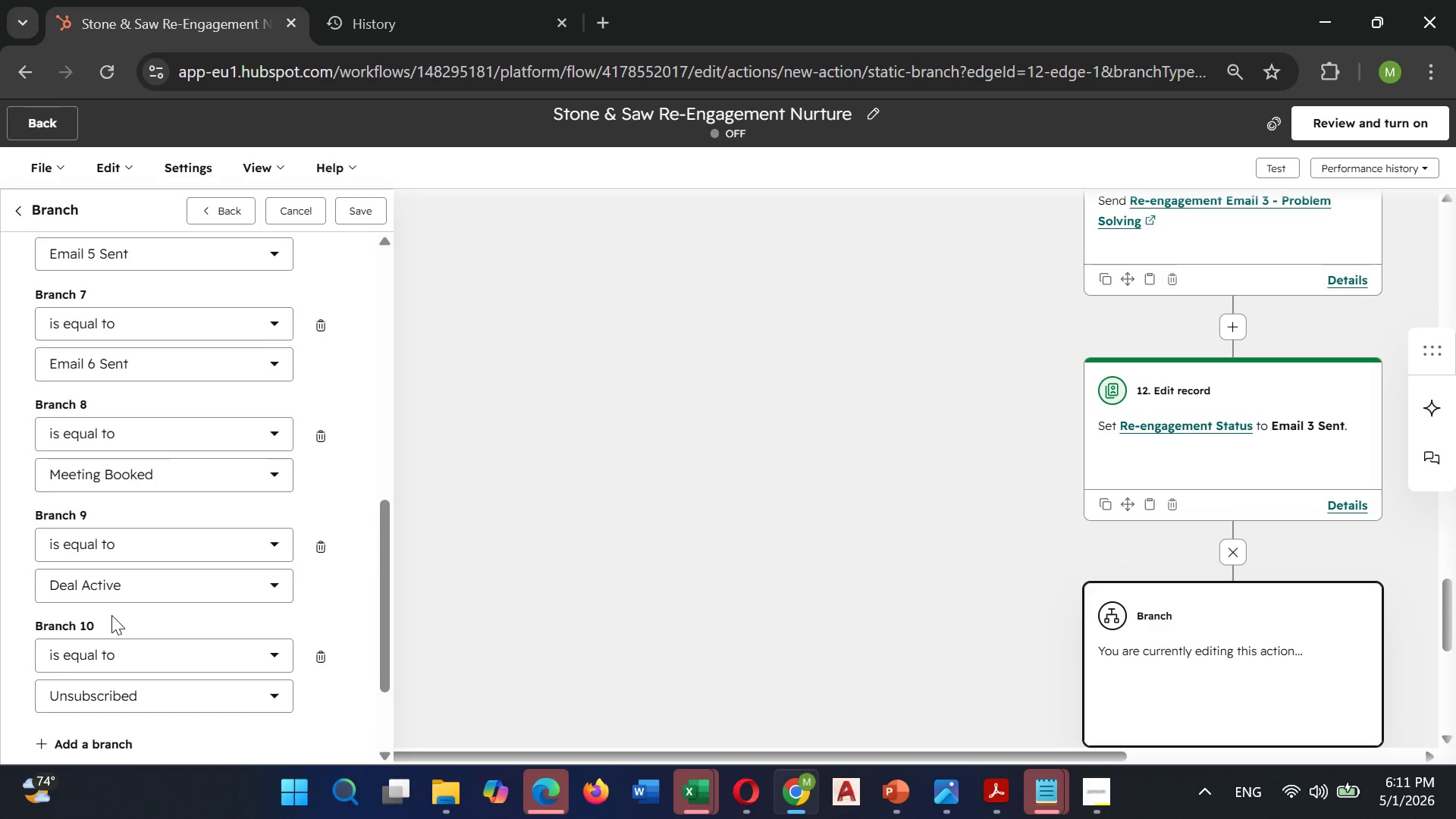 
scroll: coordinate [113, 614], scroll_direction: down, amount: 5.0
 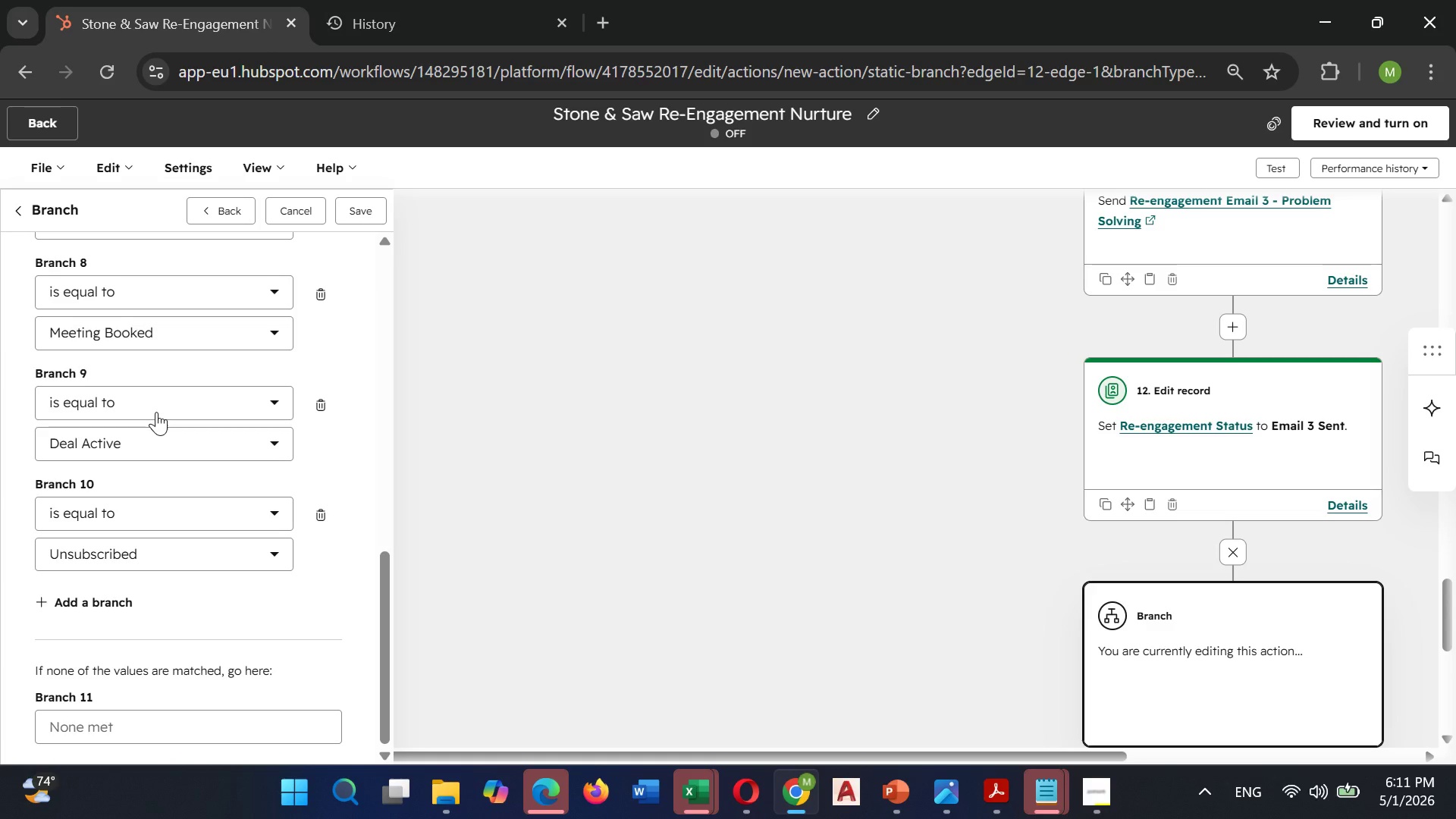 
wait(6.8)
 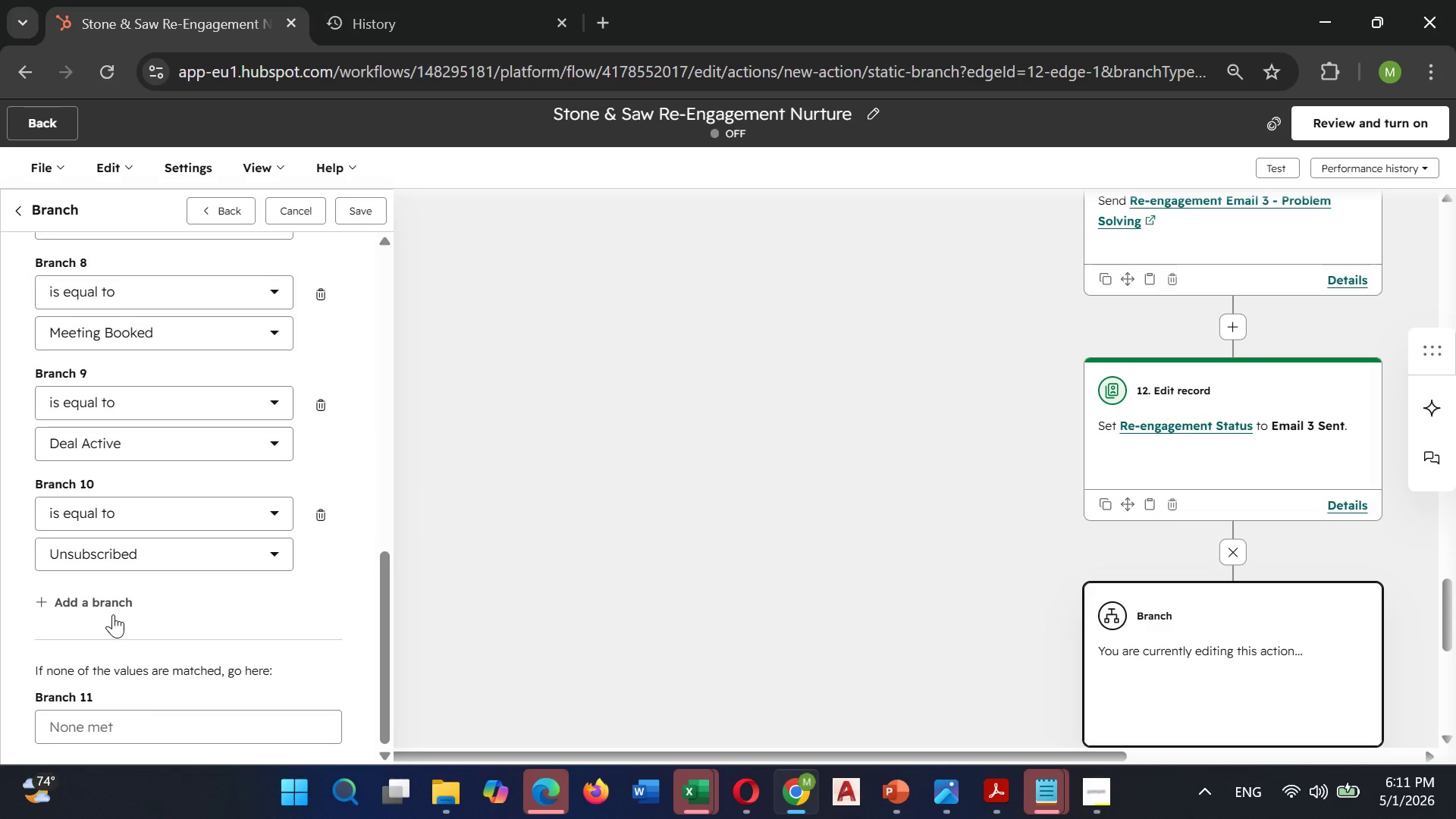 
scroll: coordinate [156, 412], scroll_direction: up, amount: 1.0
 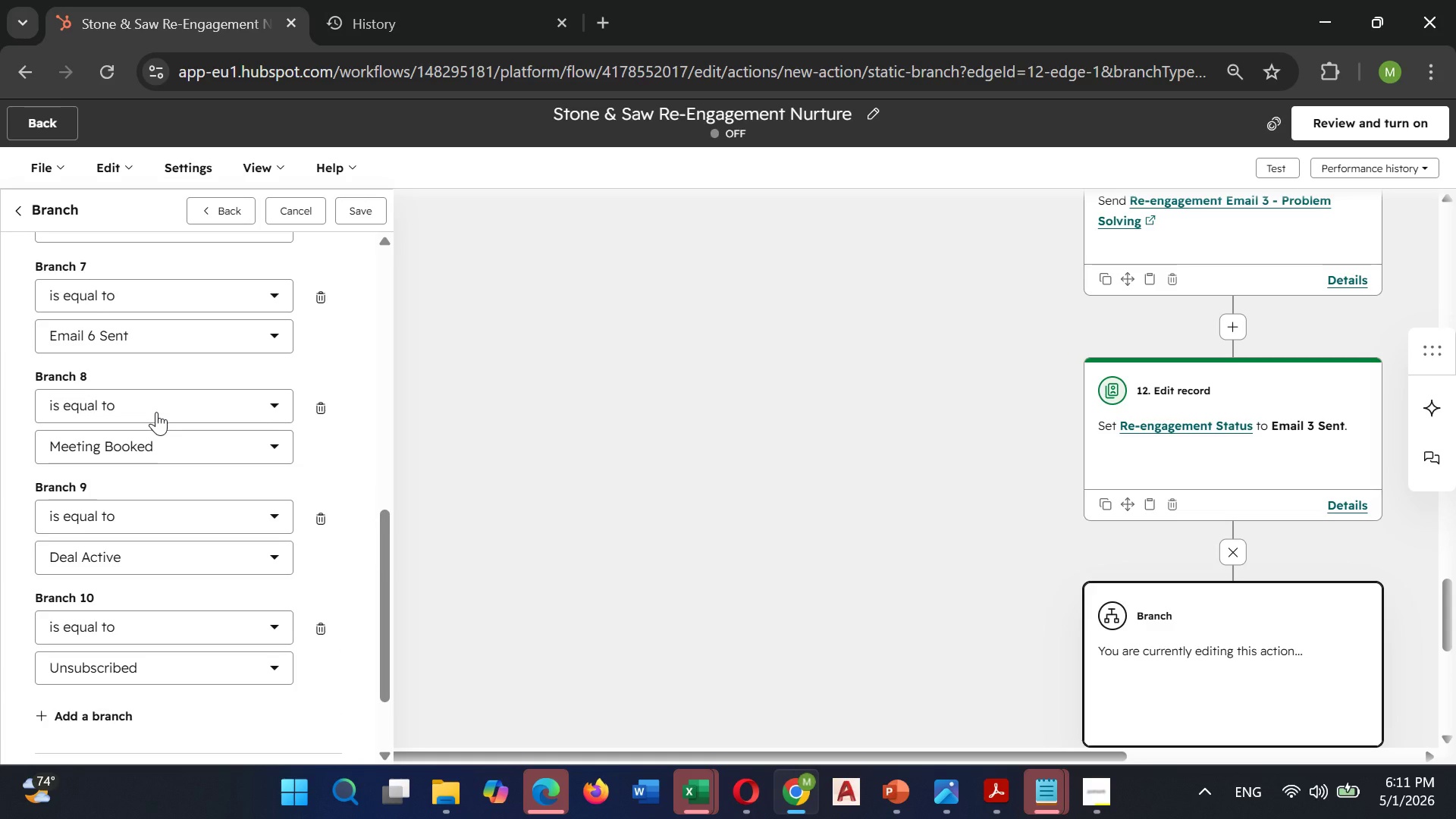 
left_click([156, 412])
 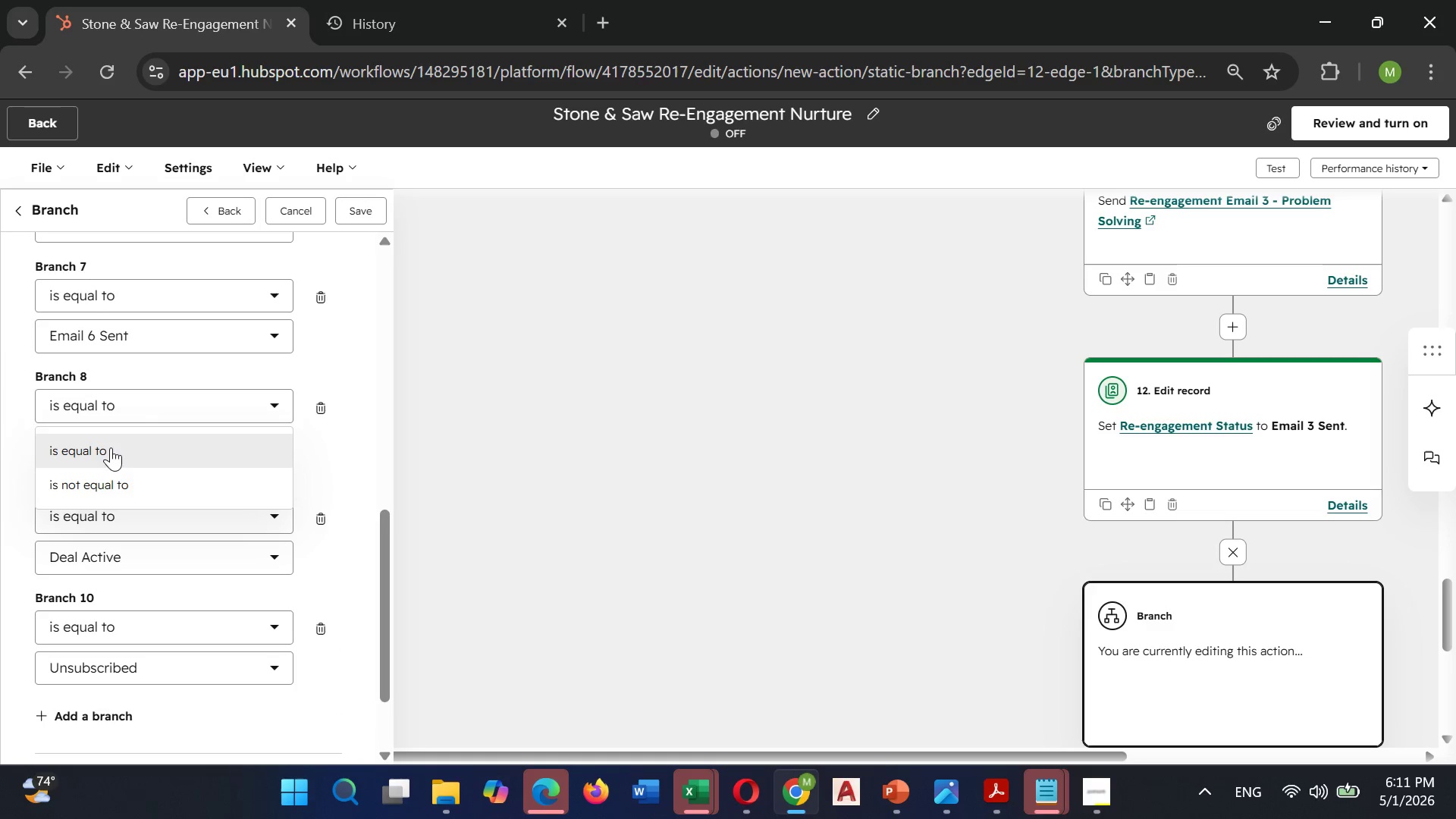 
left_click([120, 412])
 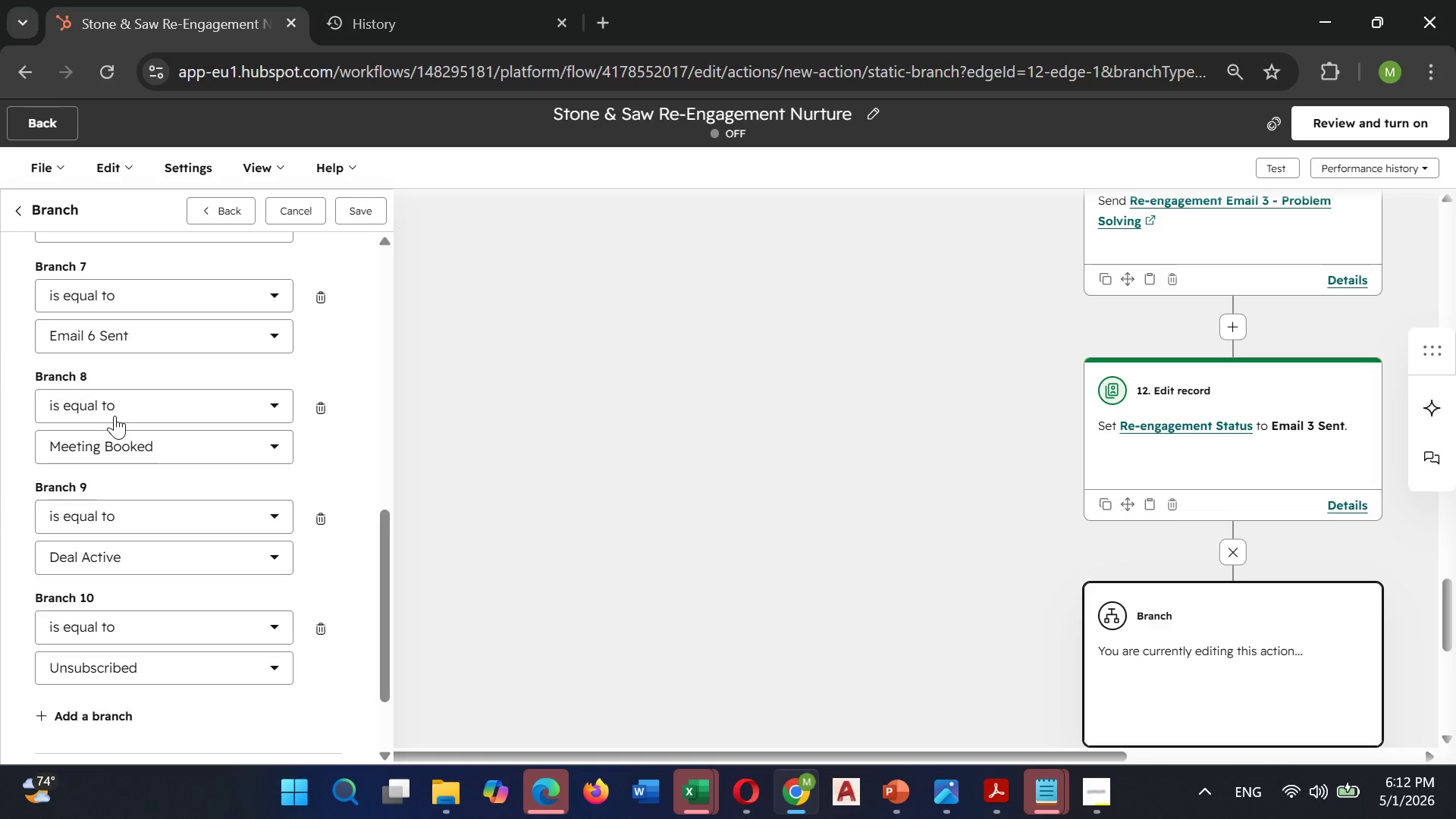 
scroll: coordinate [969, 662], scroll_direction: down, amount: 2.0
 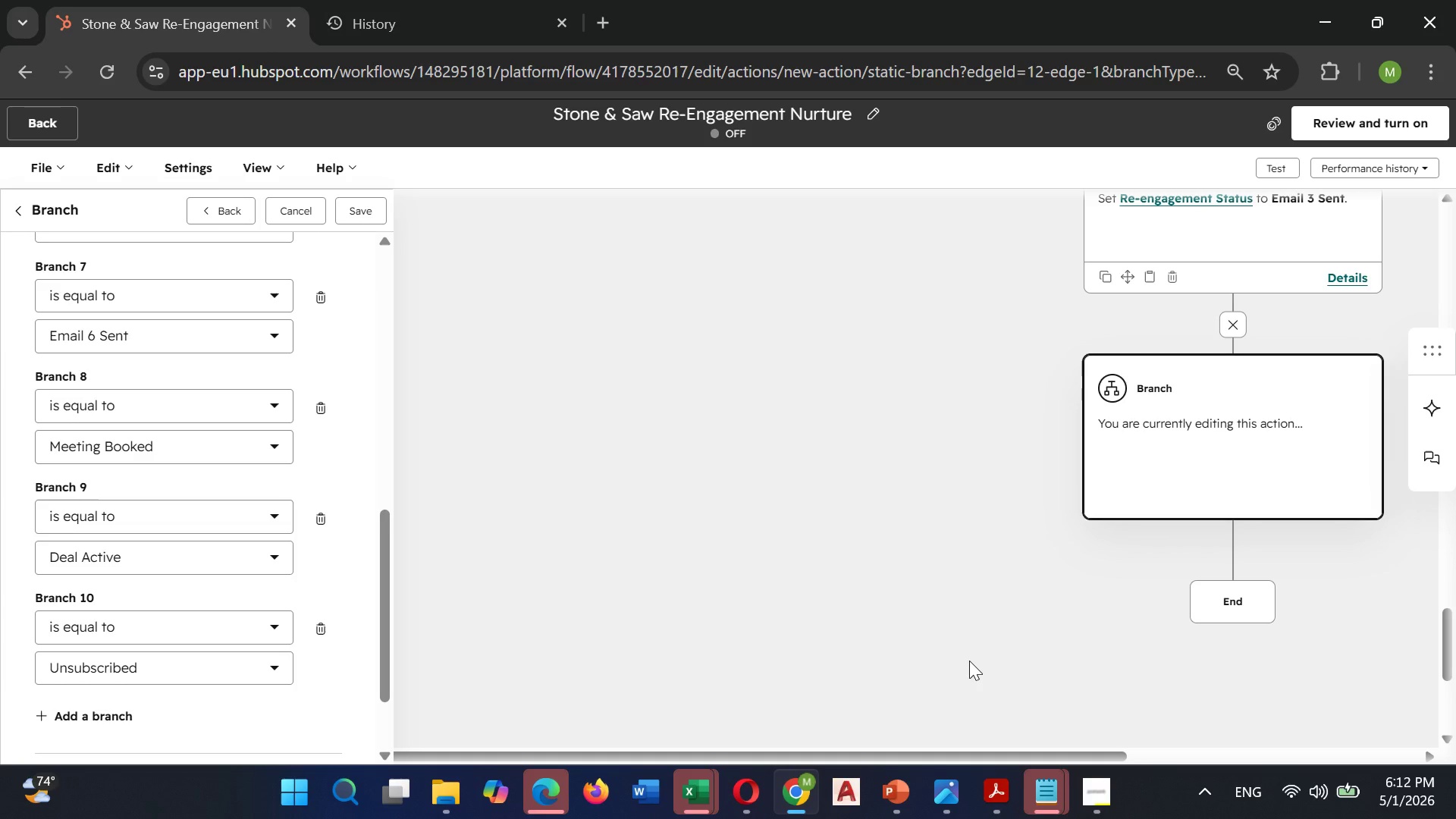 
scroll: coordinate [969, 661], scroll_direction: up, amount: 2.0
 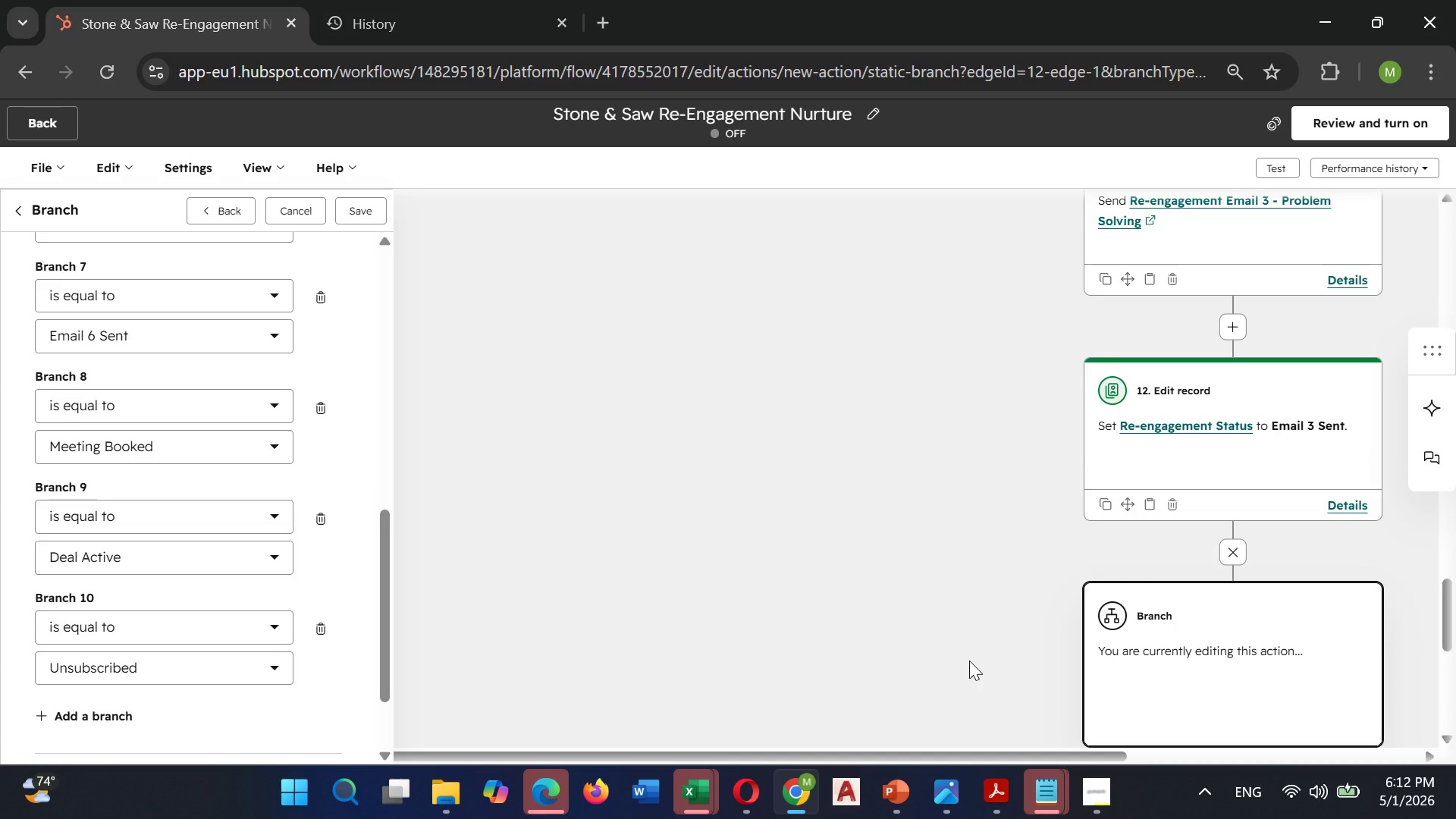 
scroll: coordinate [969, 660], scroll_direction: down, amount: 3.0
 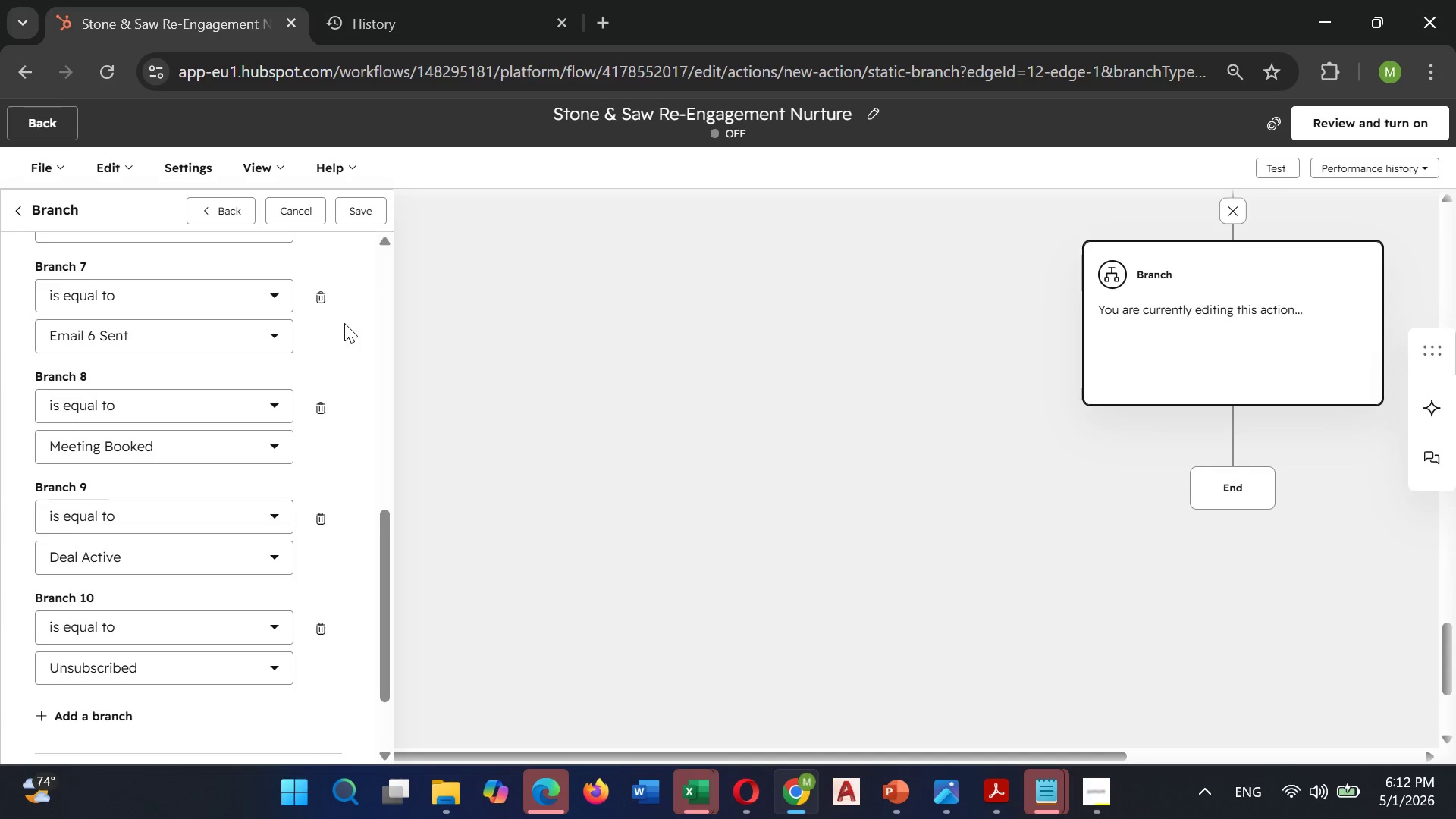 
left_click([323, 293])
 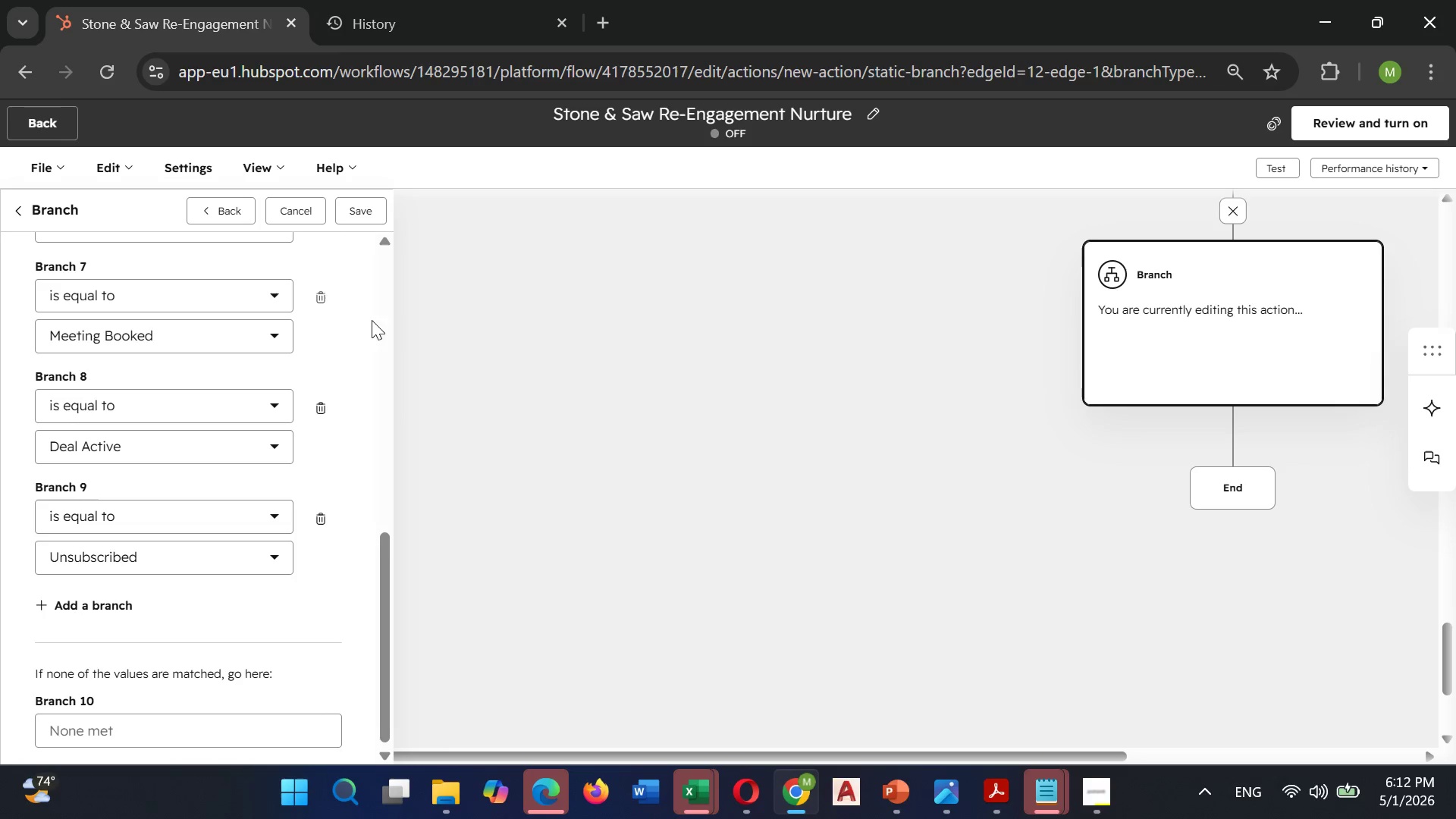 
scroll: coordinate [664, 410], scroll_direction: up, amount: 7.0
 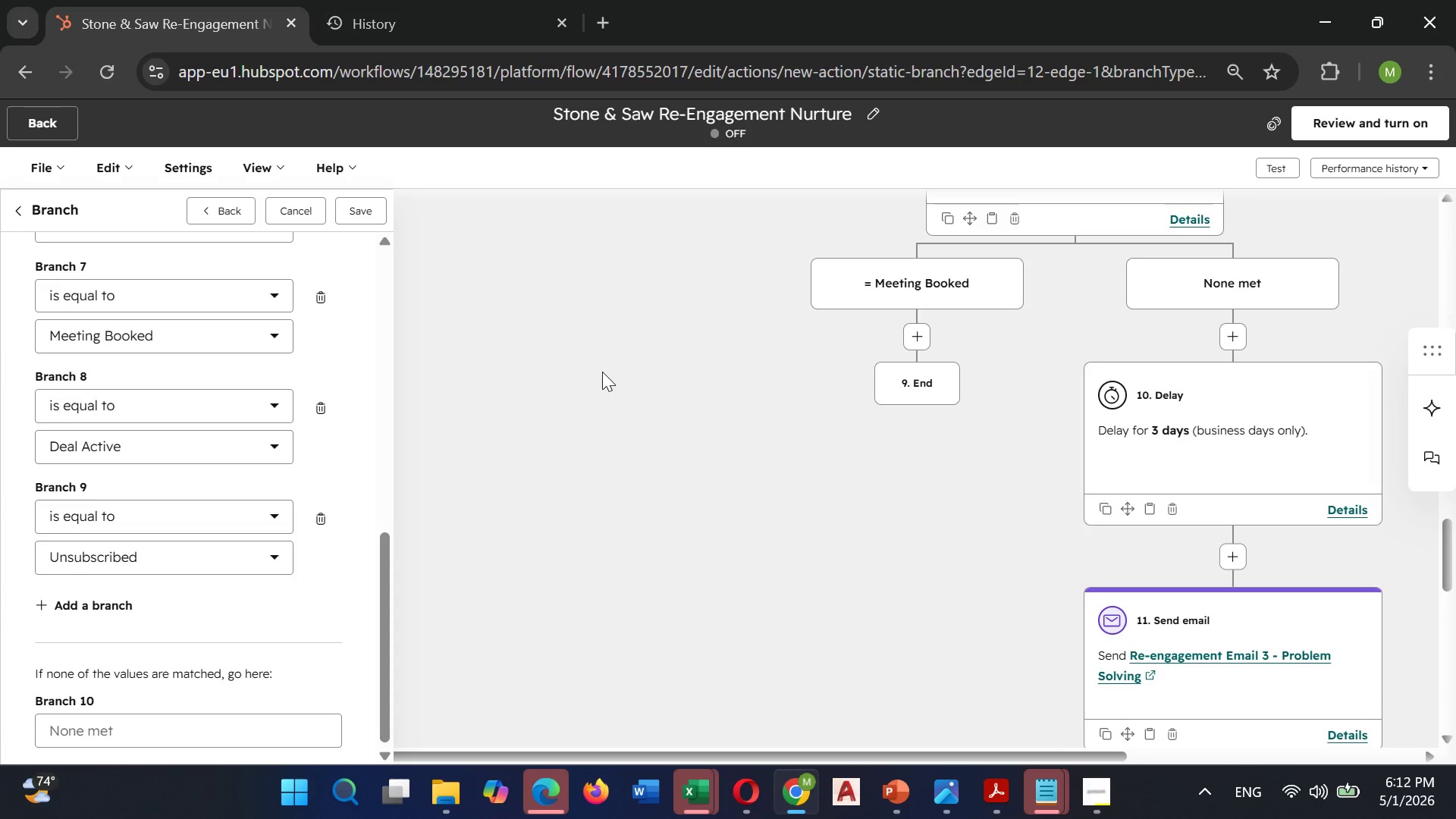 
scroll: coordinate [339, 405], scroll_direction: down, amount: 2.0
 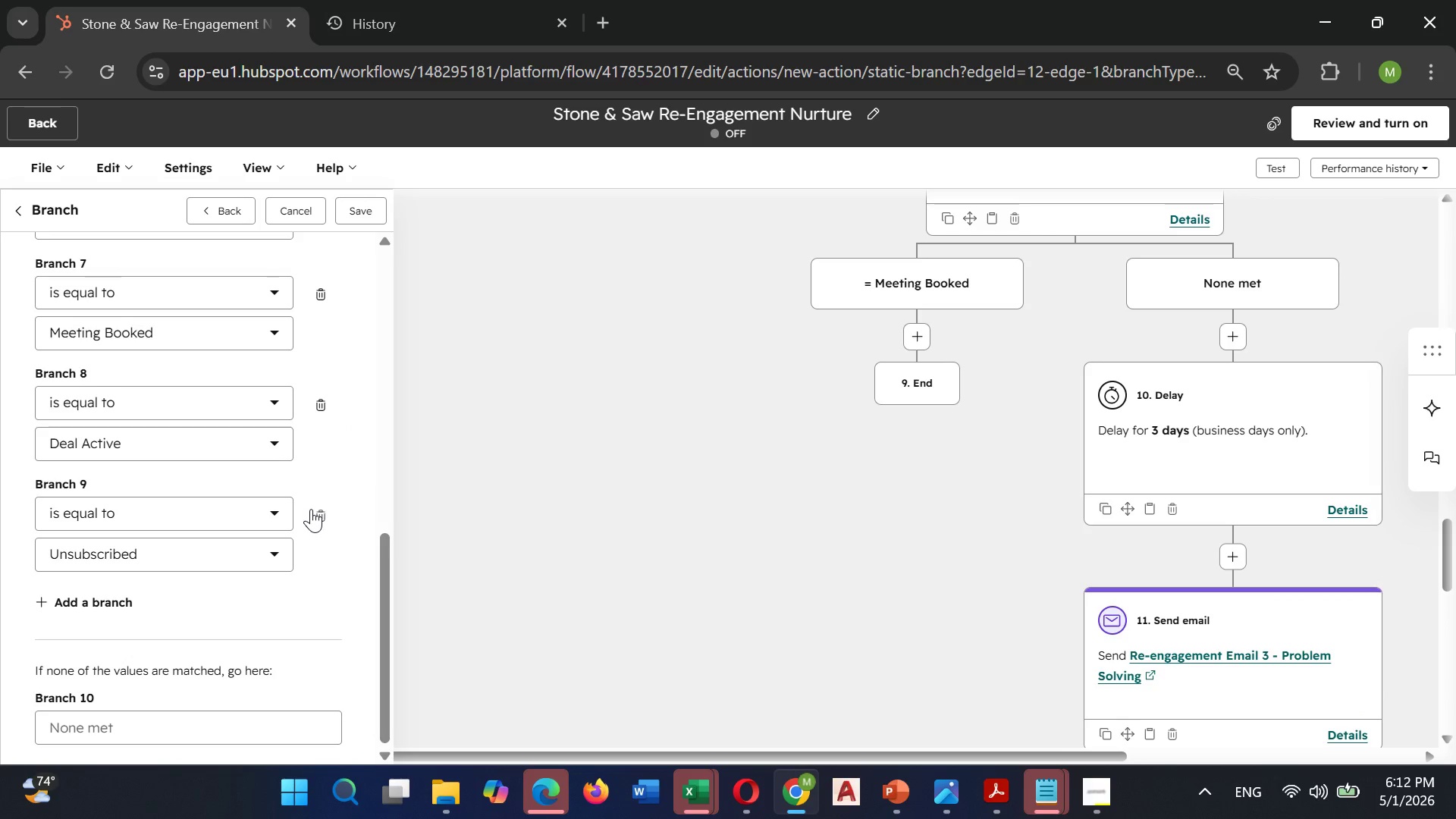 
left_click([313, 508])
 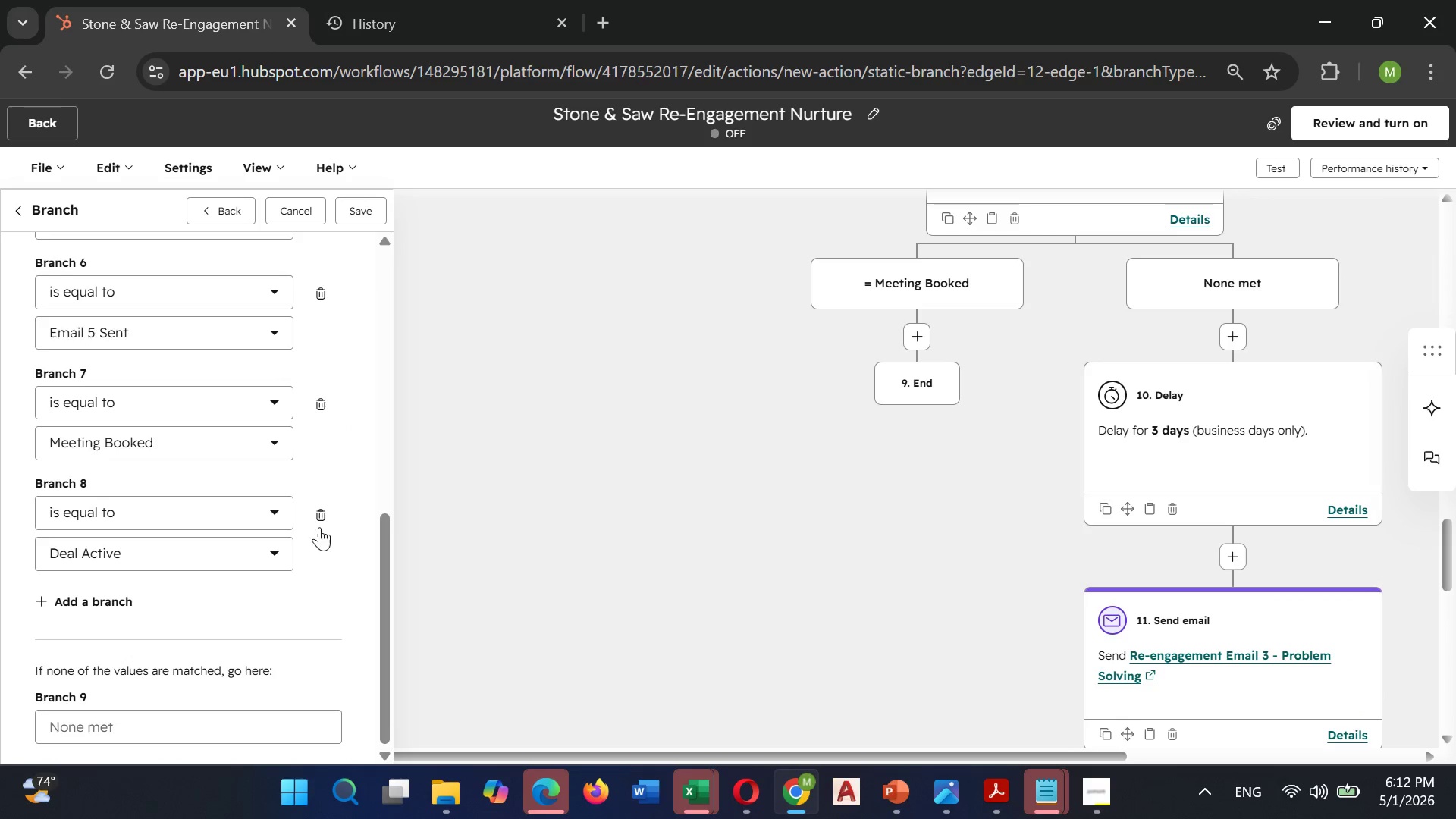 
left_click([322, 515])
 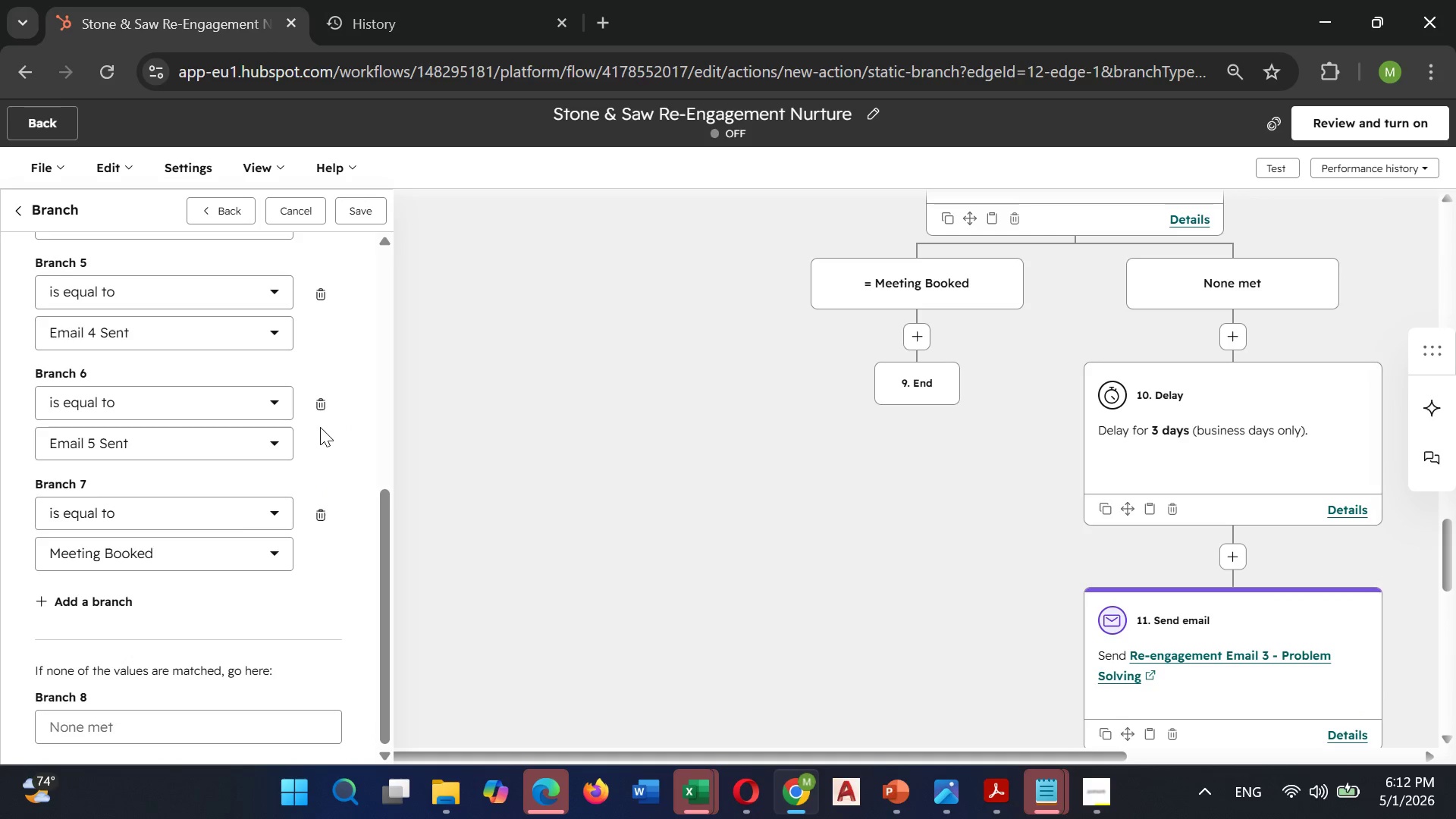 
left_click([323, 398])
 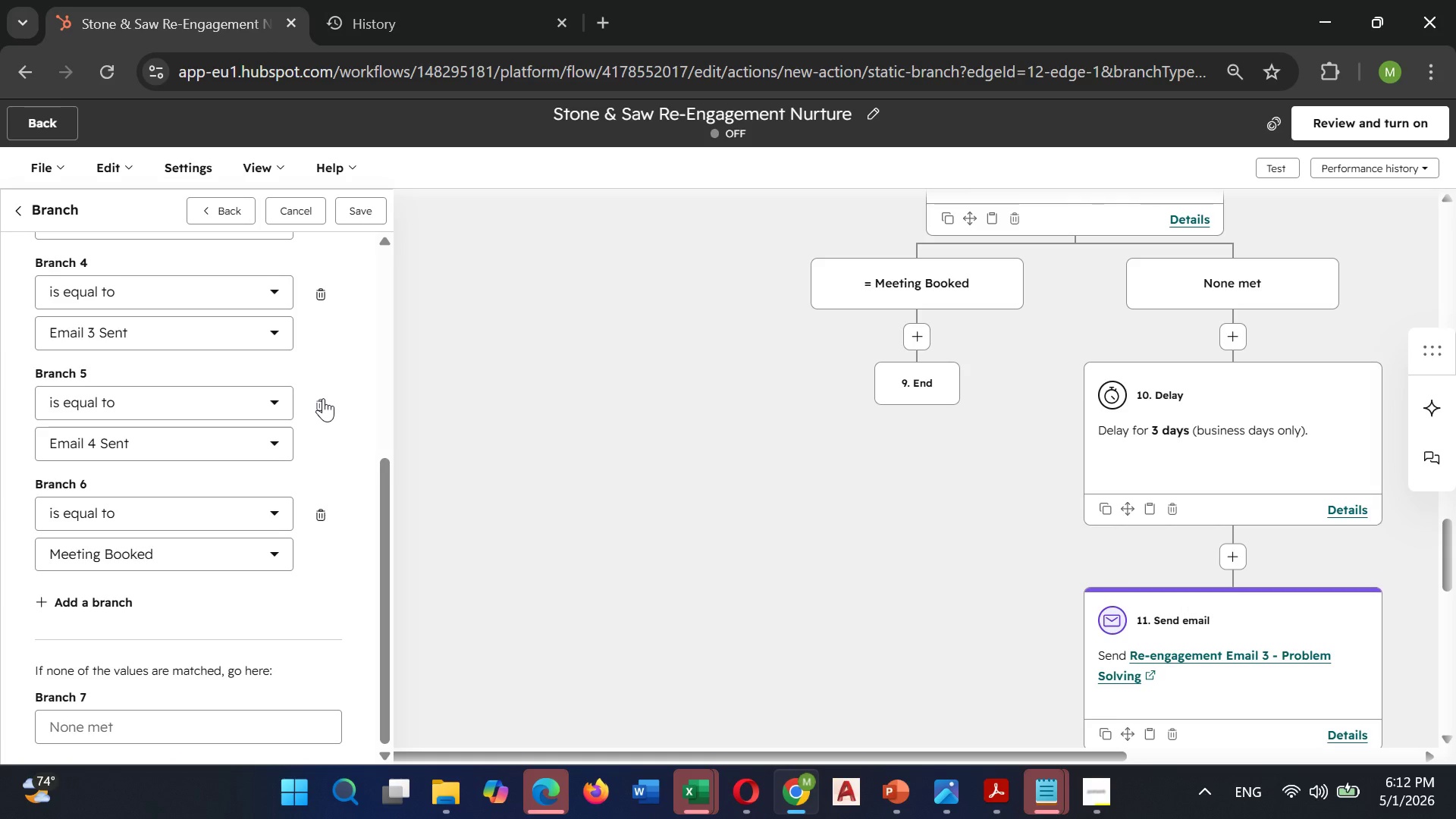 
left_click([323, 398])
 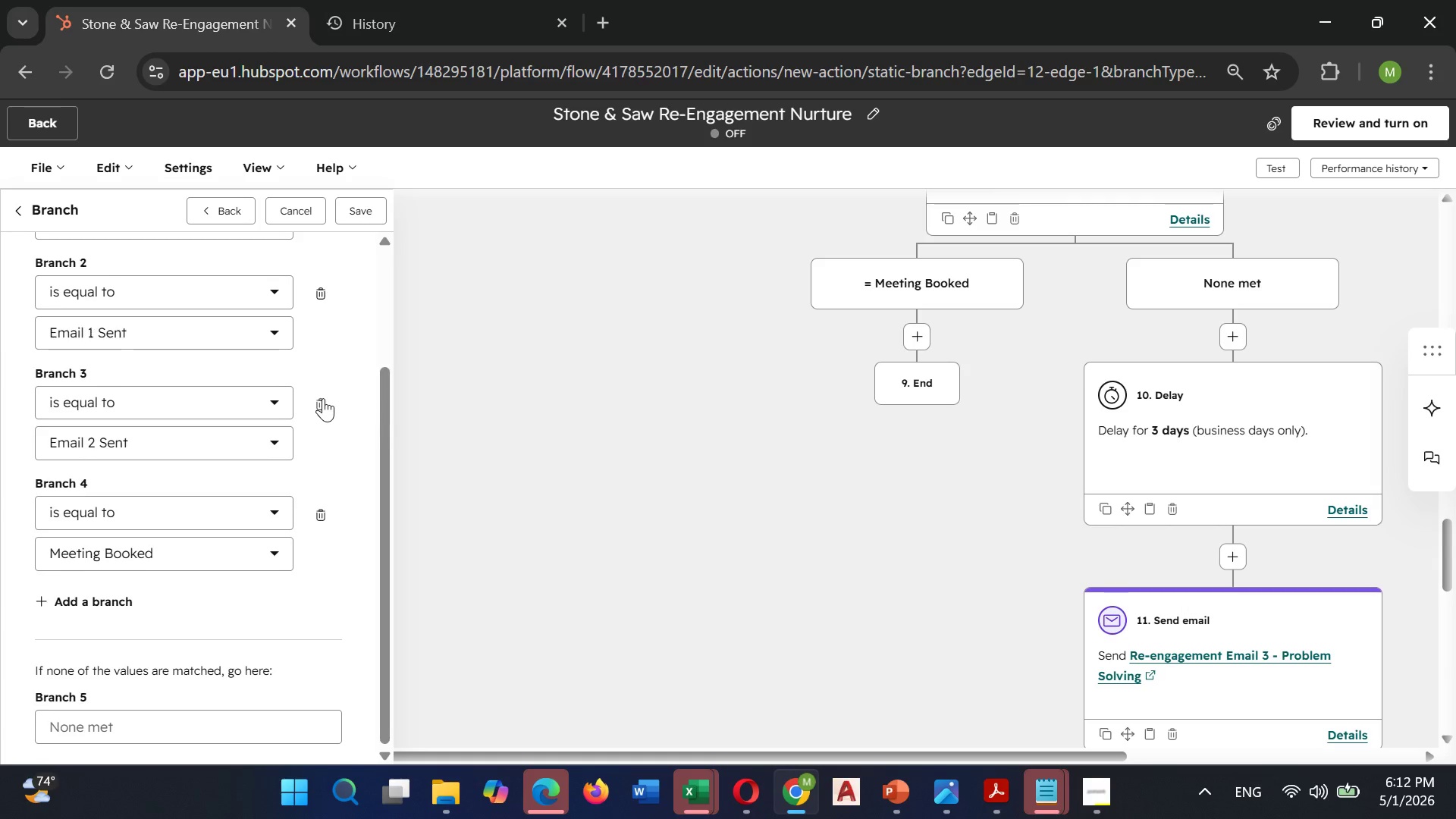 
double_click([323, 398])
 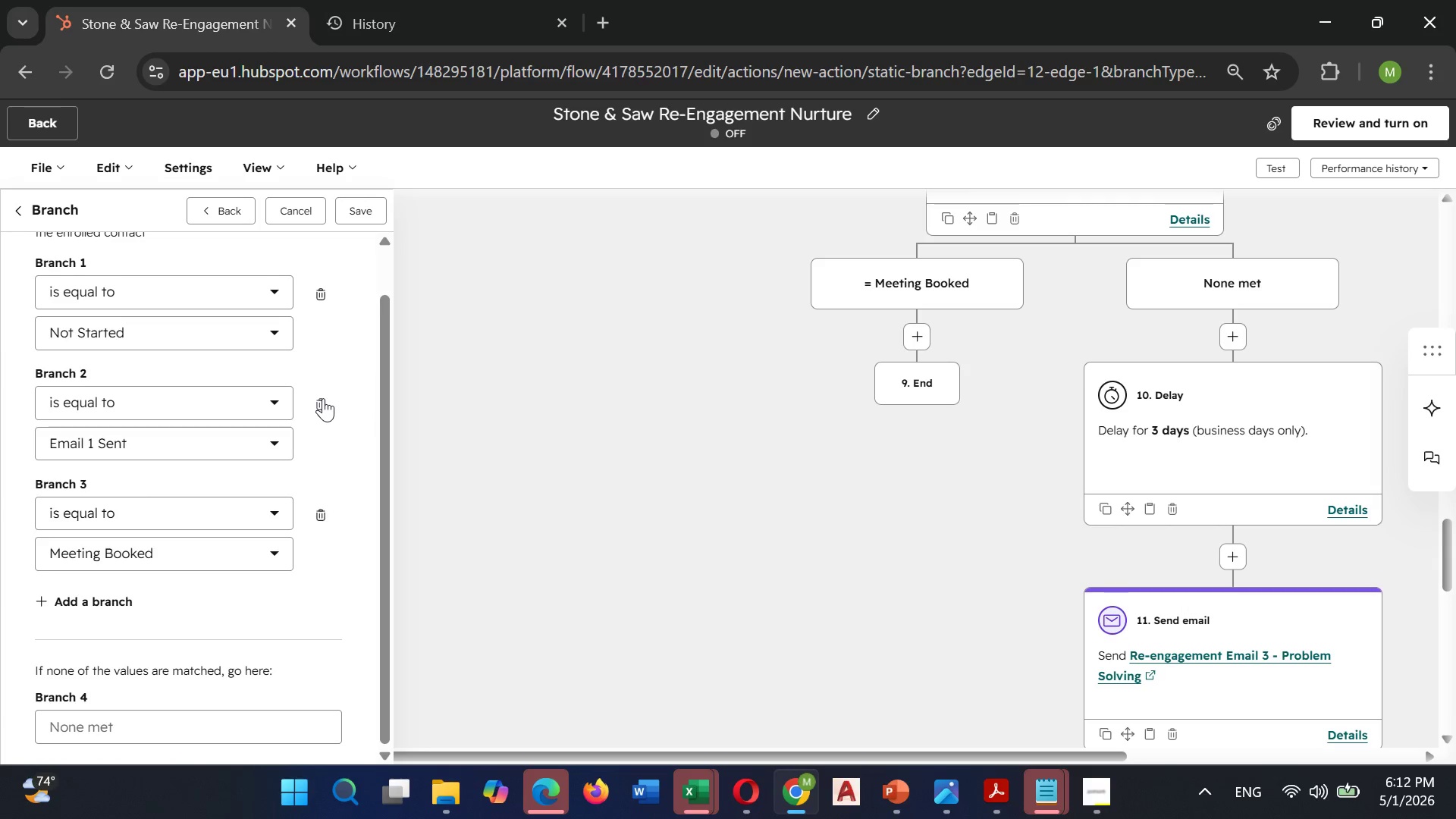 
triple_click([323, 398])
 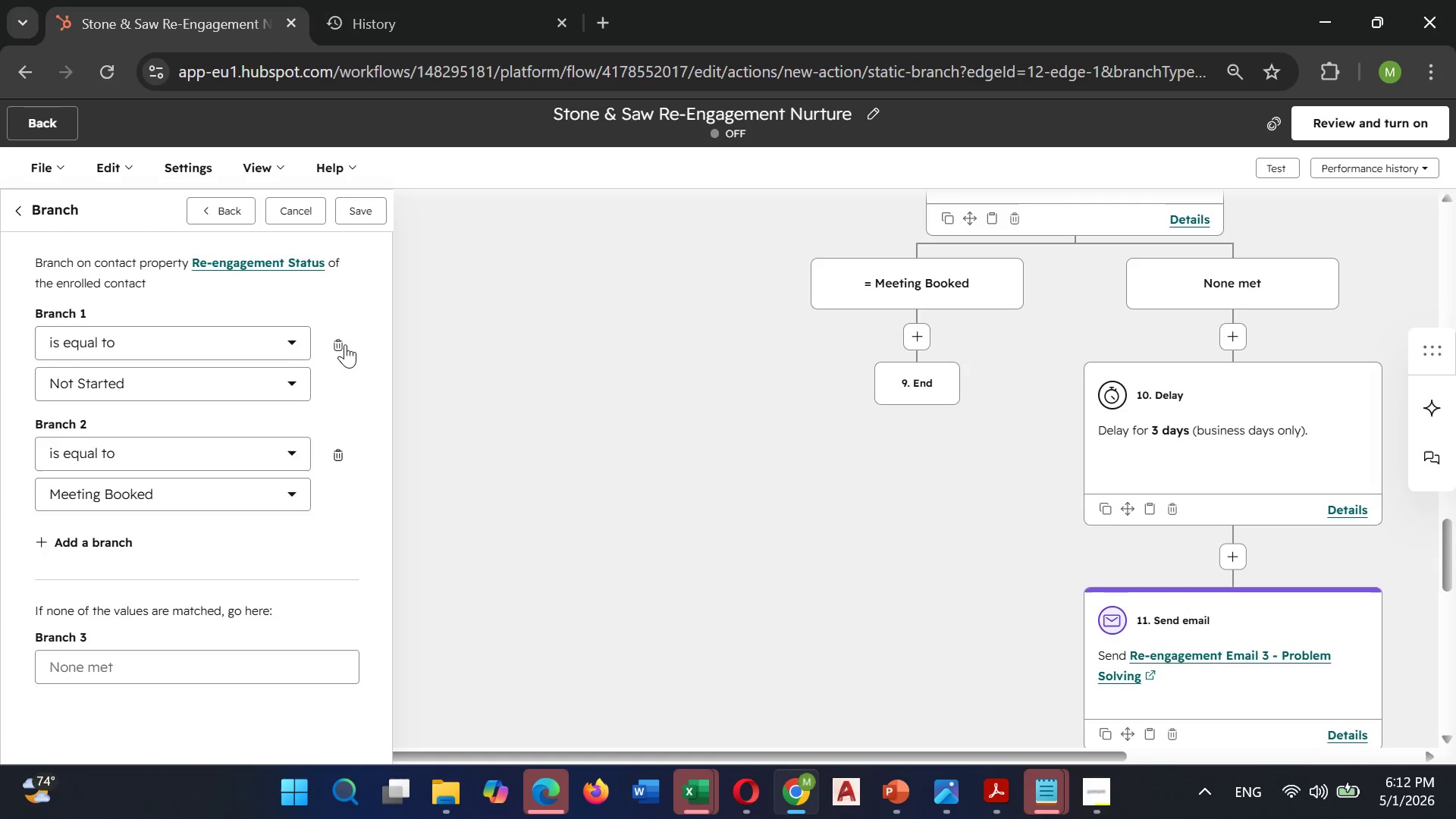 
left_click([339, 344])
 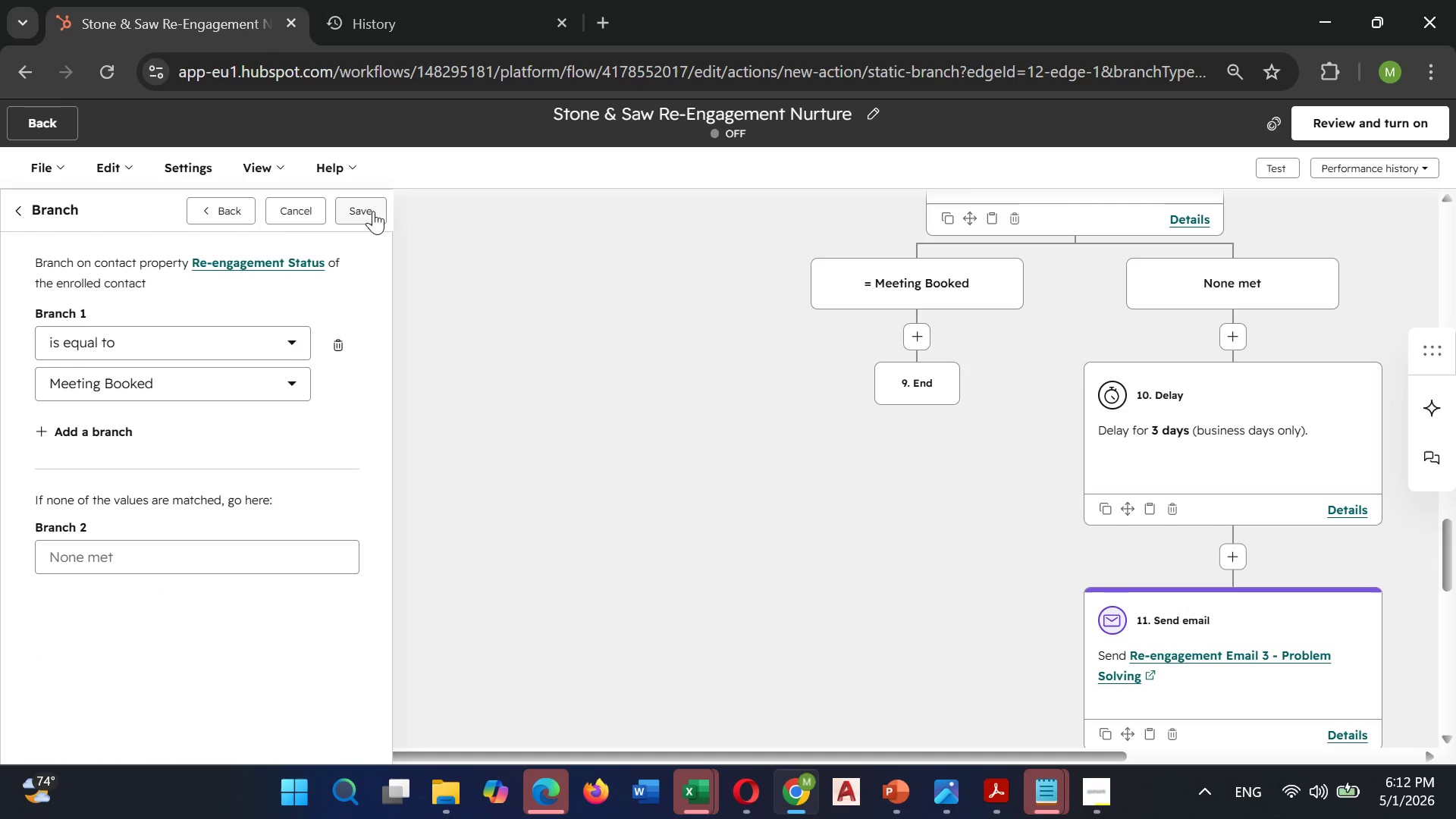 
left_click([373, 210])
 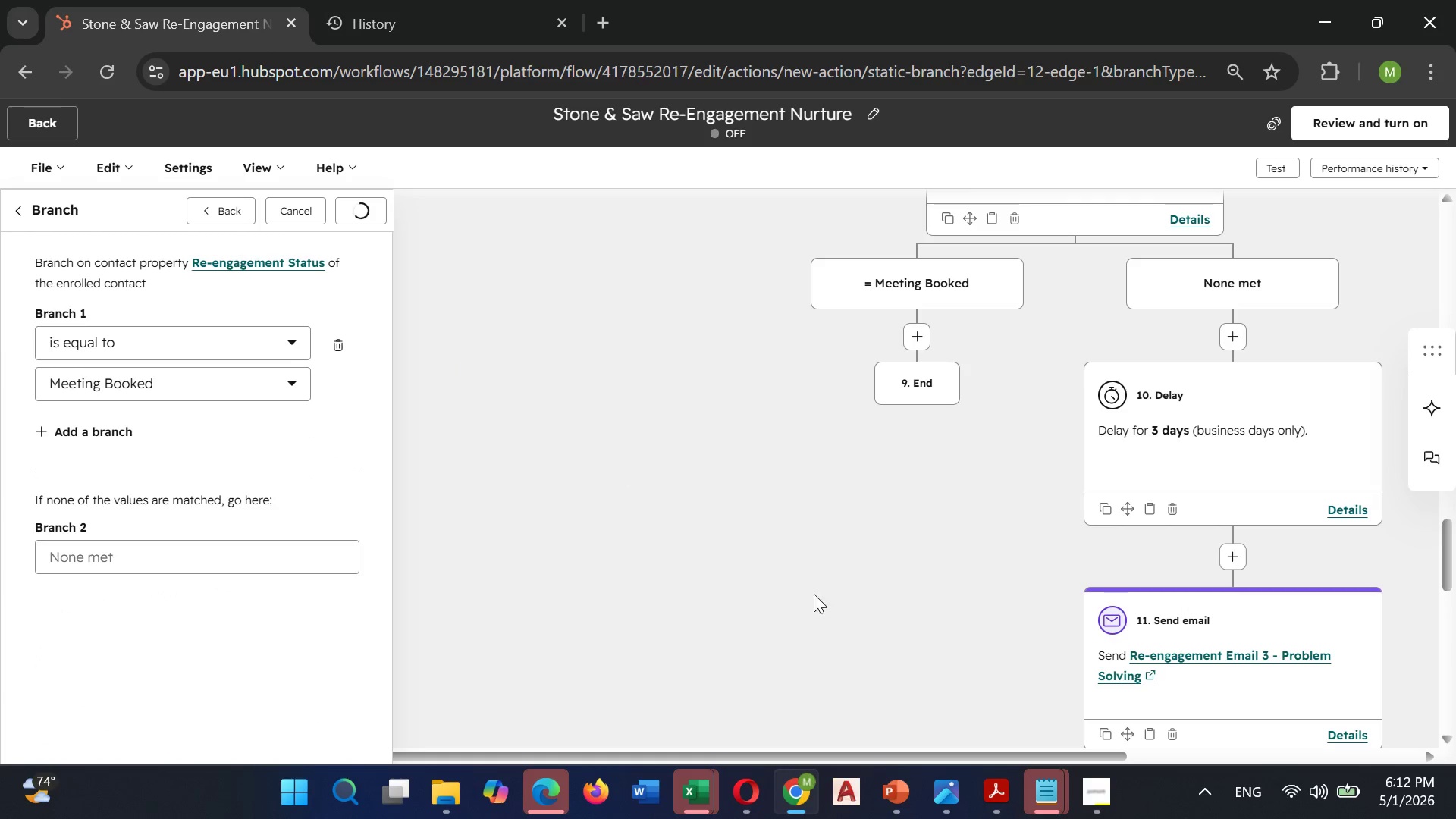 
scroll: coordinate [954, 623], scroll_direction: up, amount: 6.0
 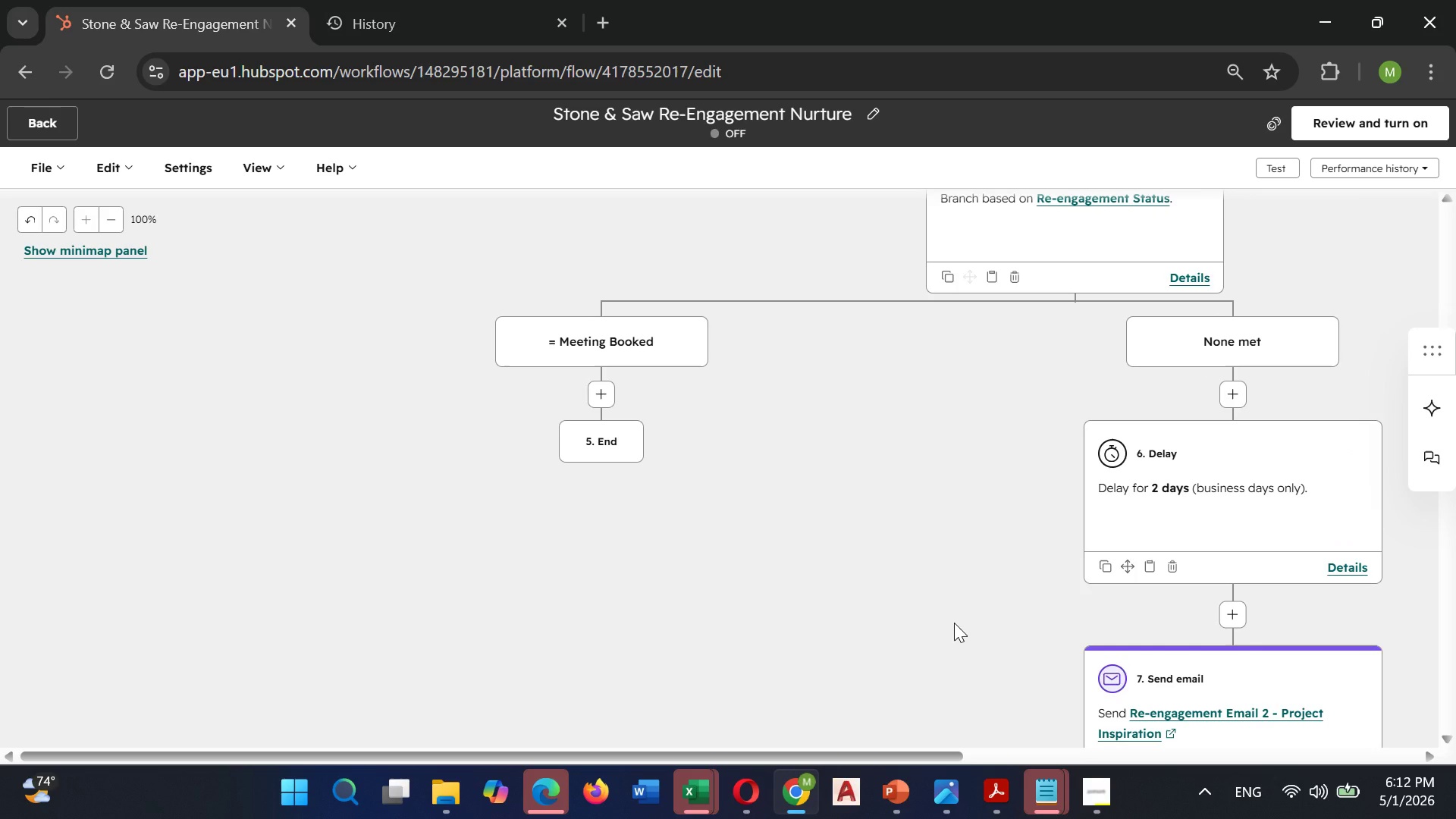 
scroll: coordinate [954, 623], scroll_direction: down, amount: 10.0
 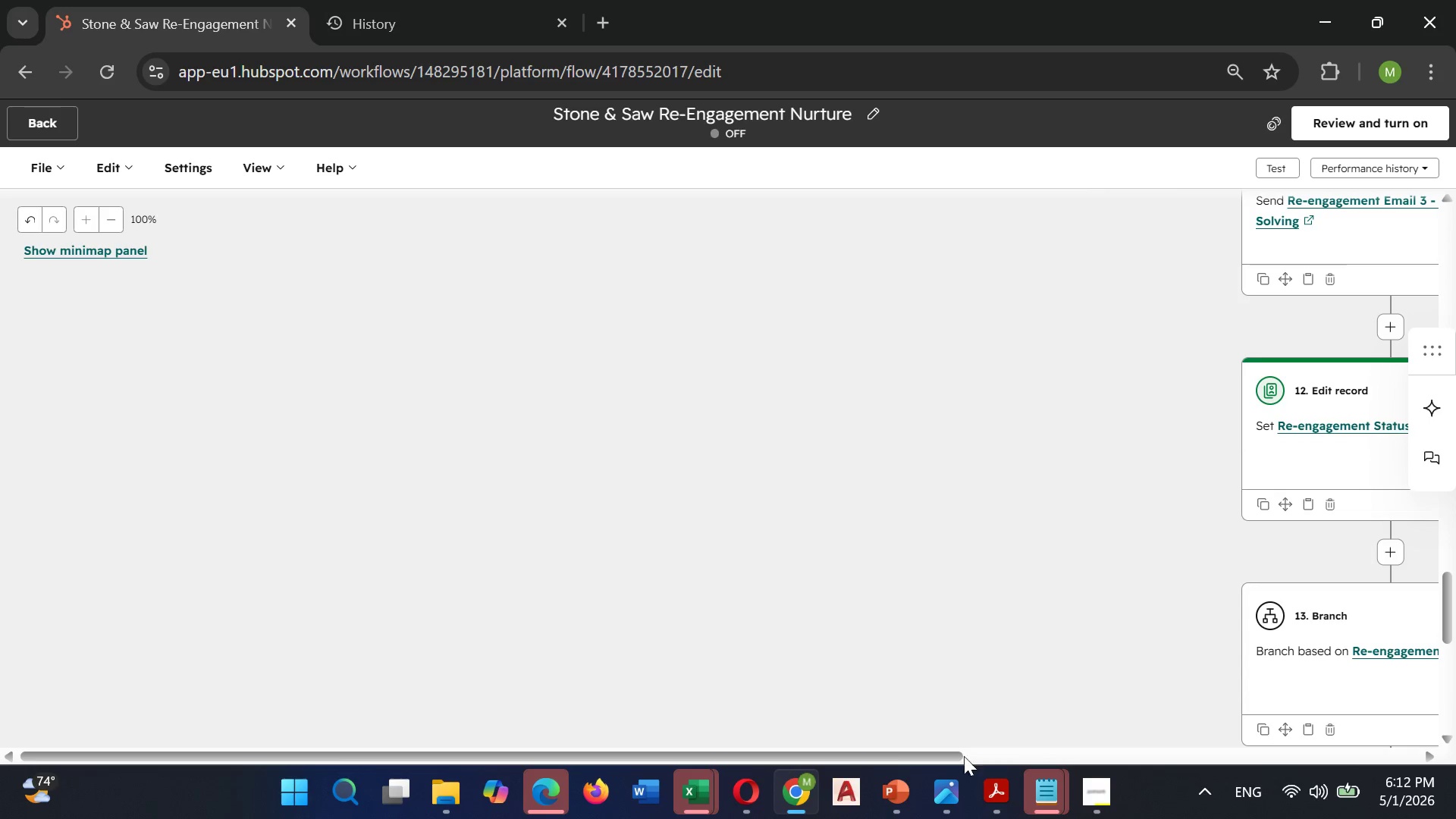 
left_click_drag(start_coordinate=[893, 752], to_coordinate=[1111, 771])
 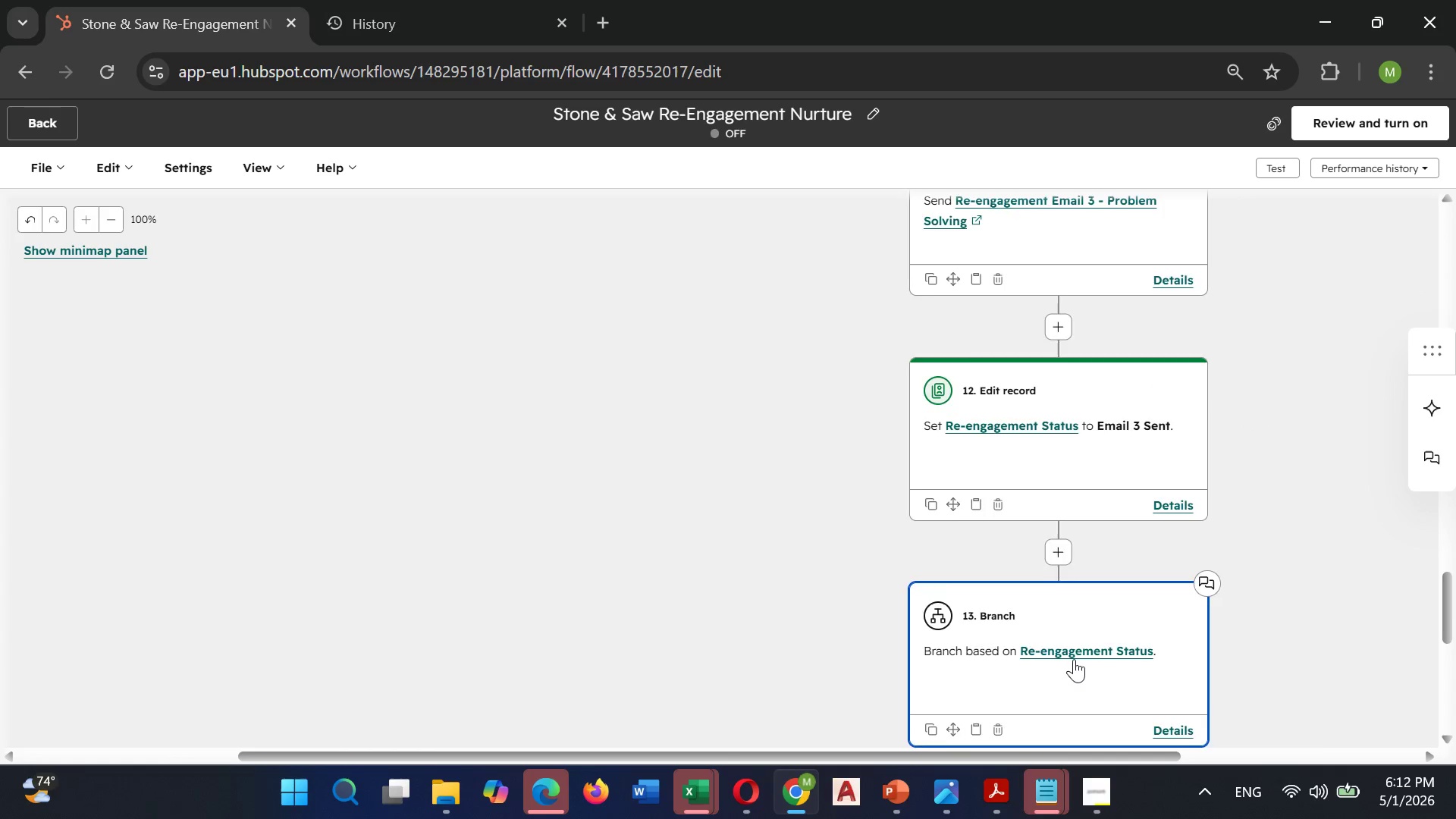 
scroll: coordinate [1072, 659], scroll_direction: down, amount: 3.0
 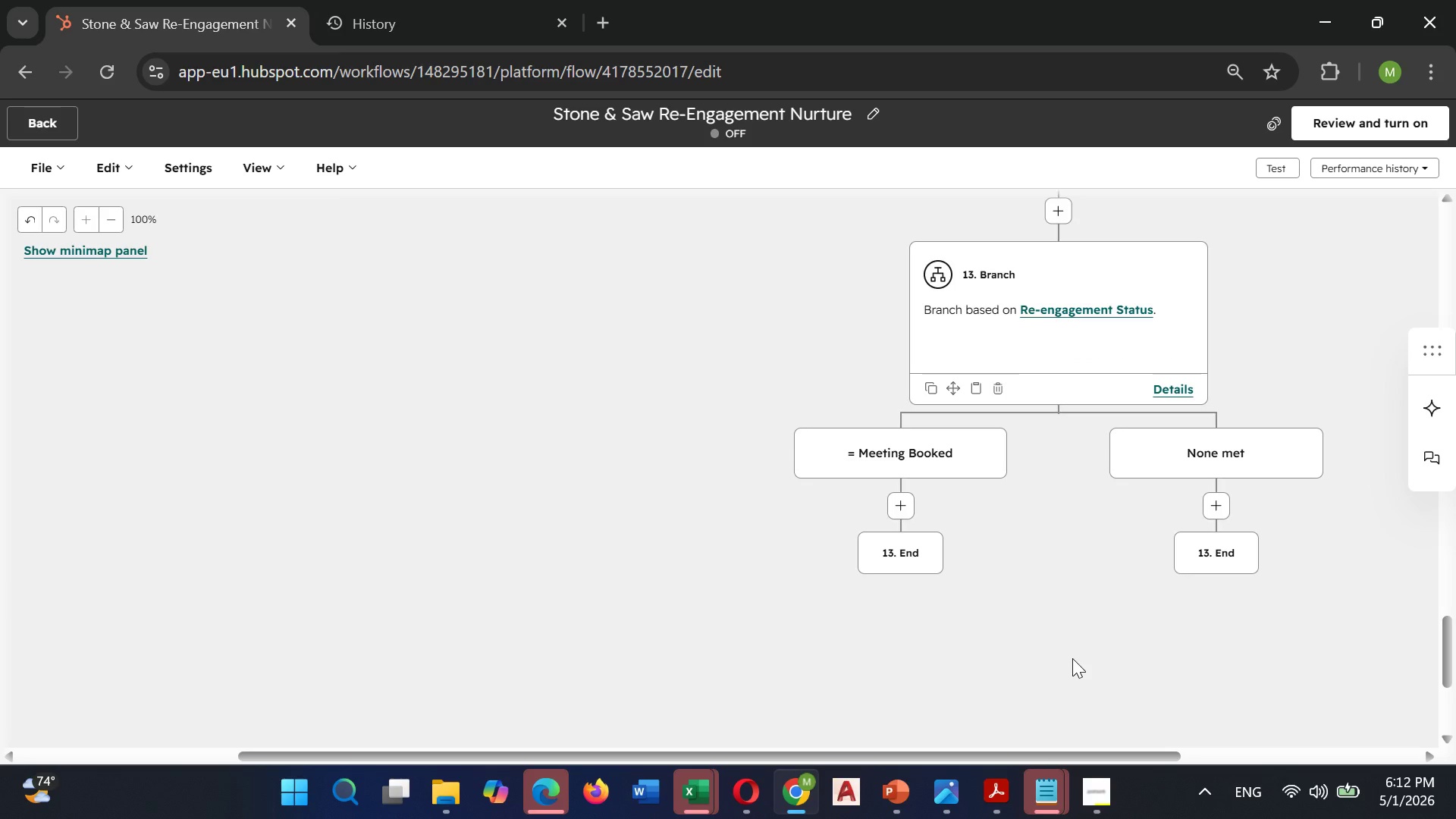 
wait(7.57)
 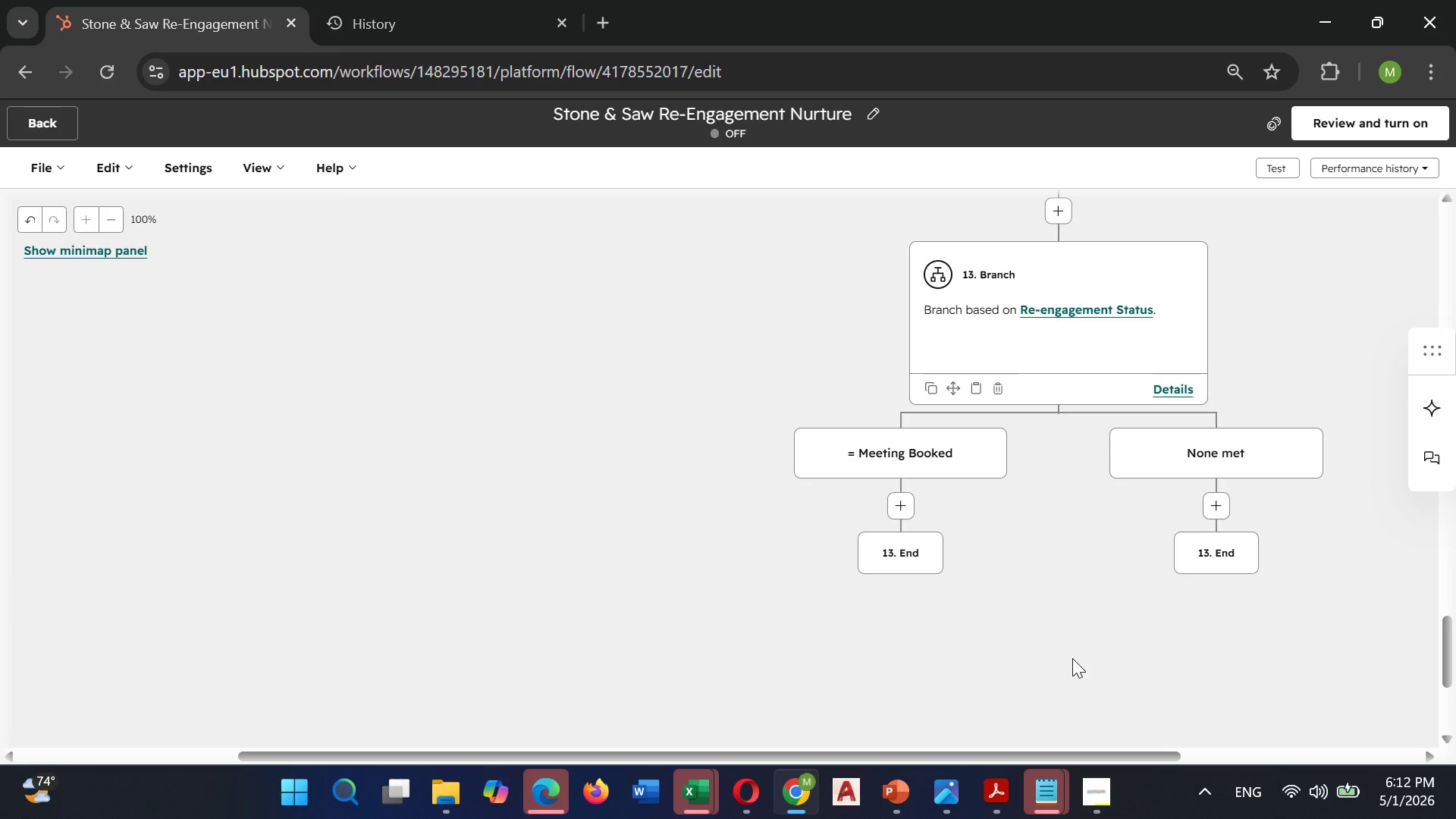 
left_click([1222, 505])
 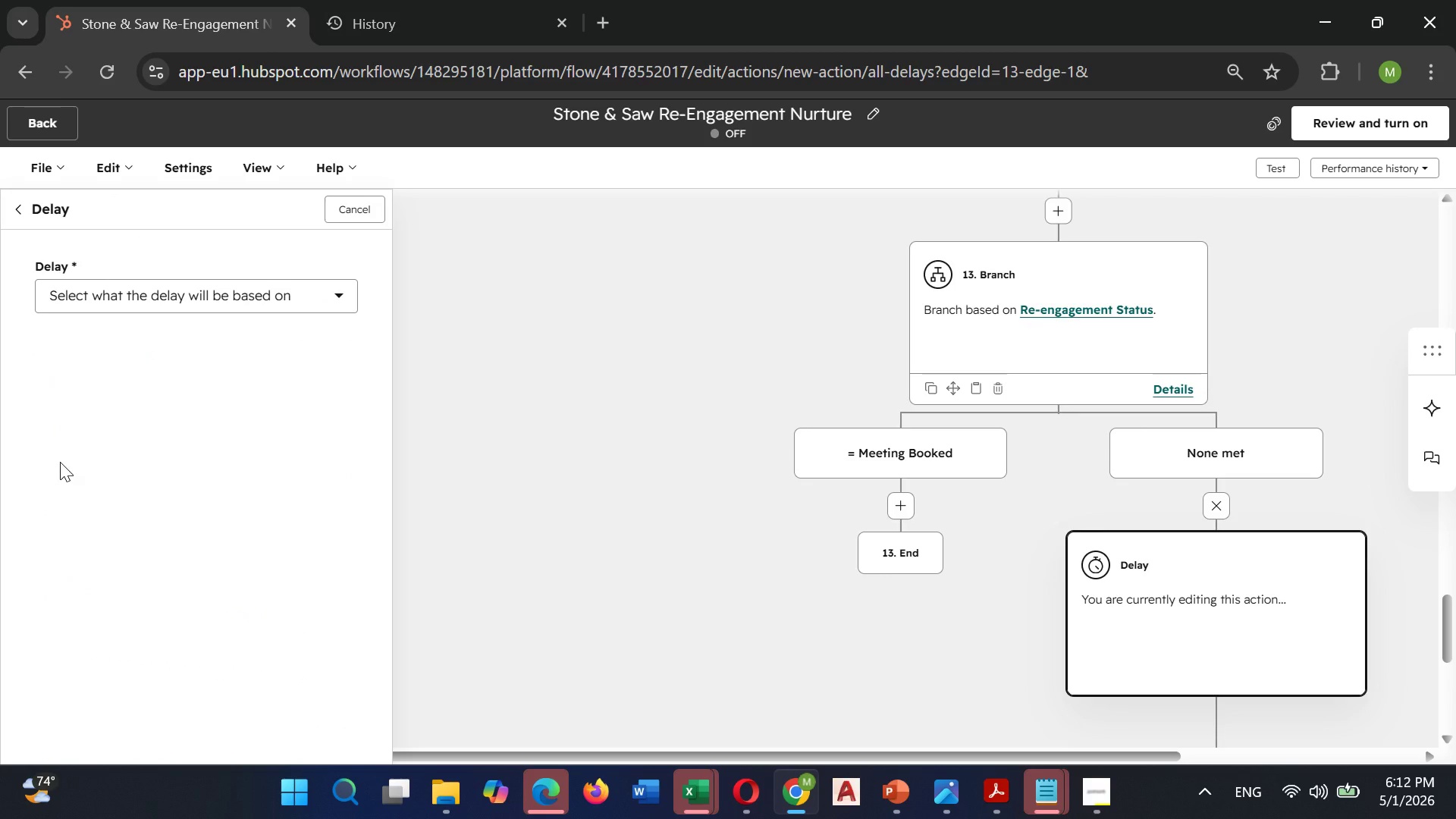 
left_click([190, 303])
 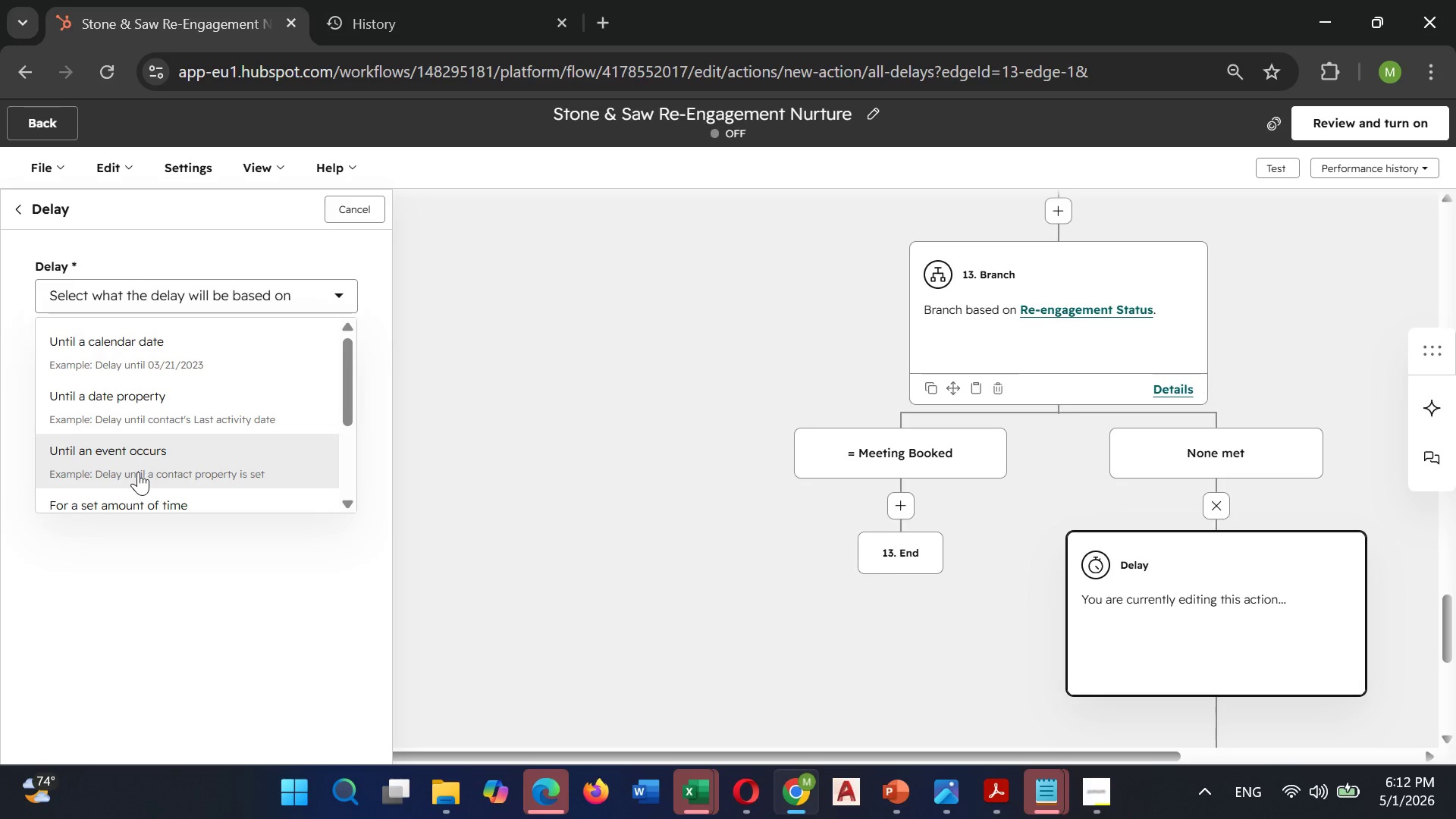 
scroll: coordinate [138, 472], scroll_direction: down, amount: 1.0
 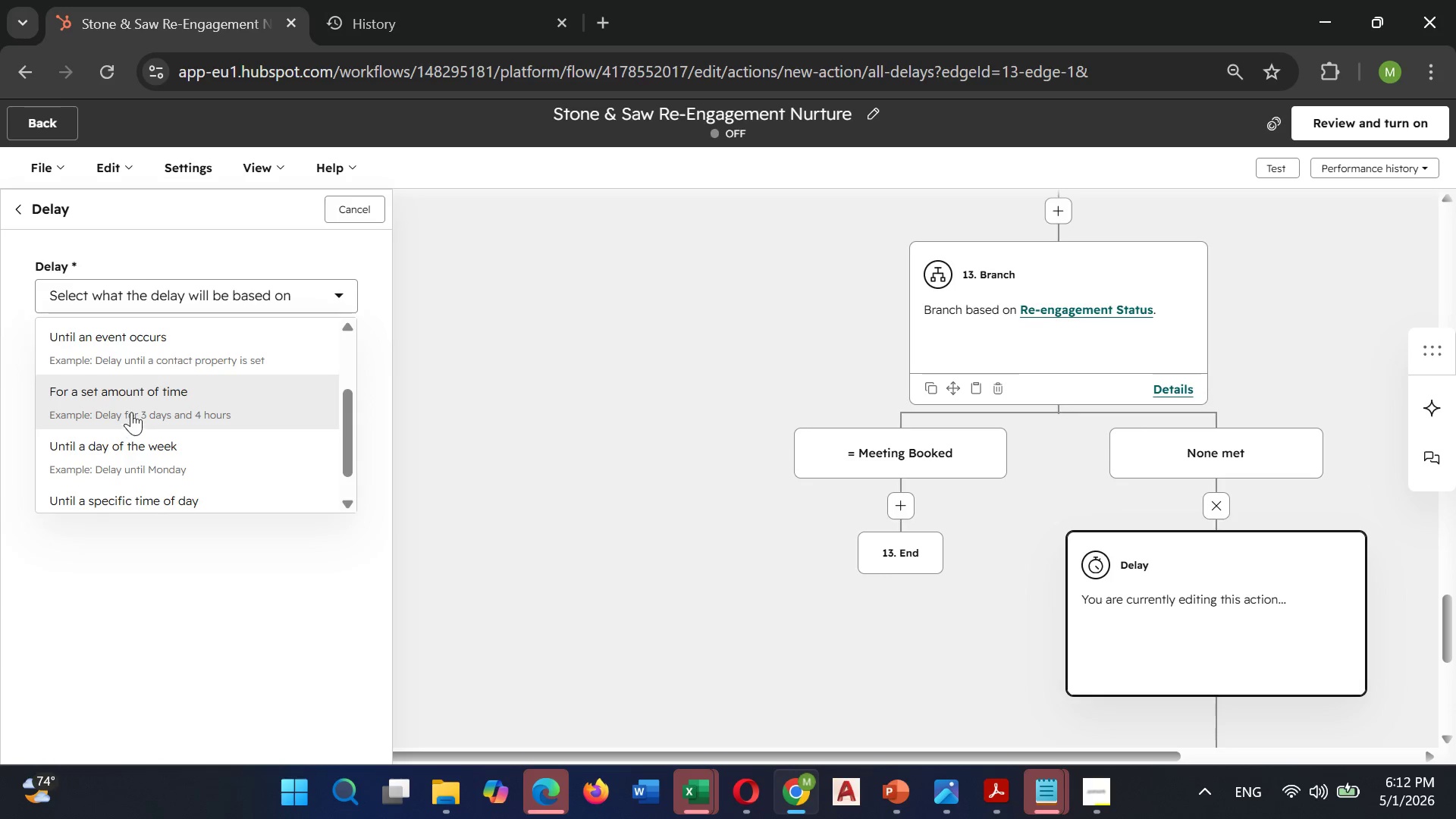 
left_click([133, 404])
 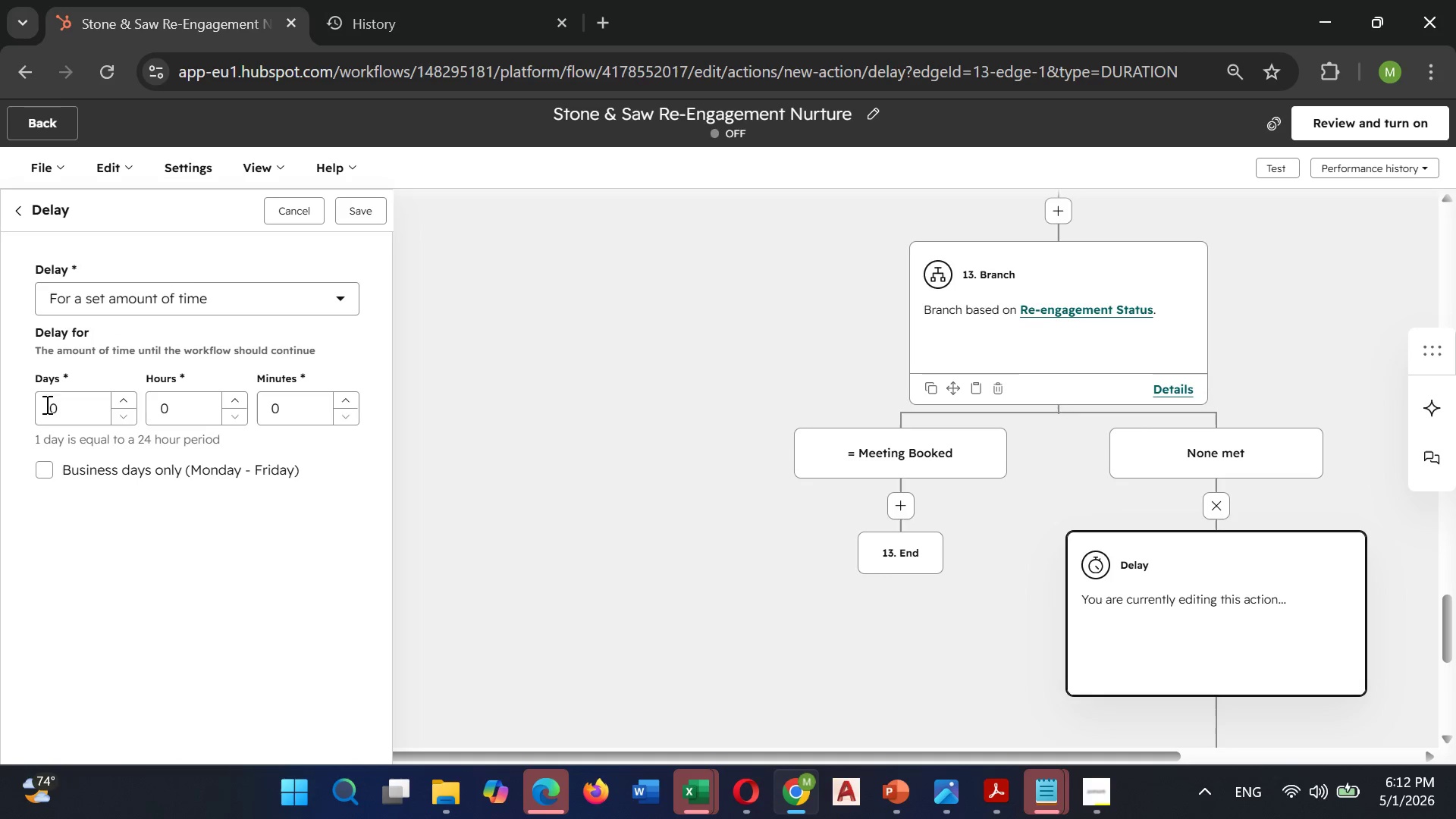 
left_click([55, 413])
 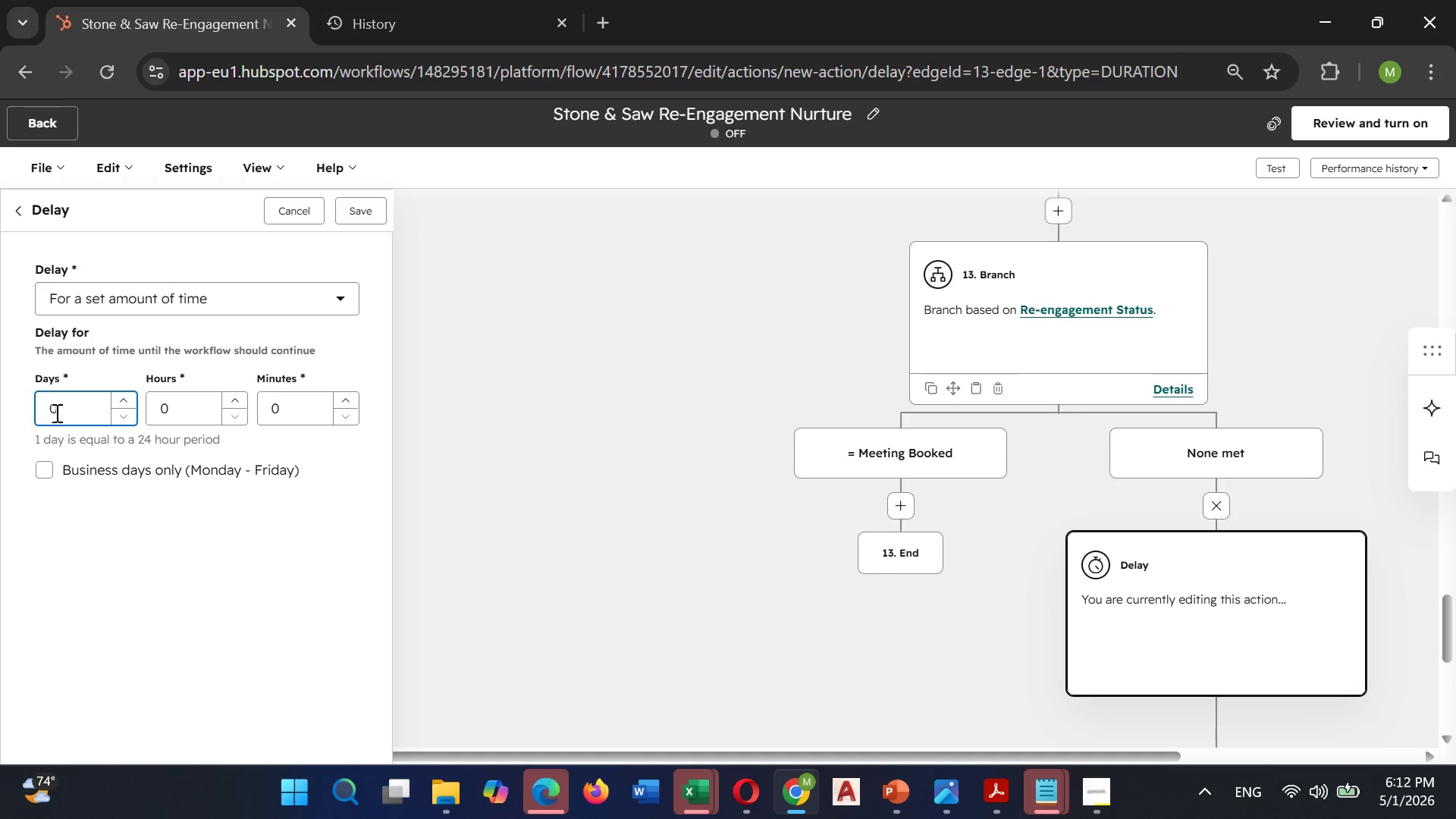 
key(Backspace)
 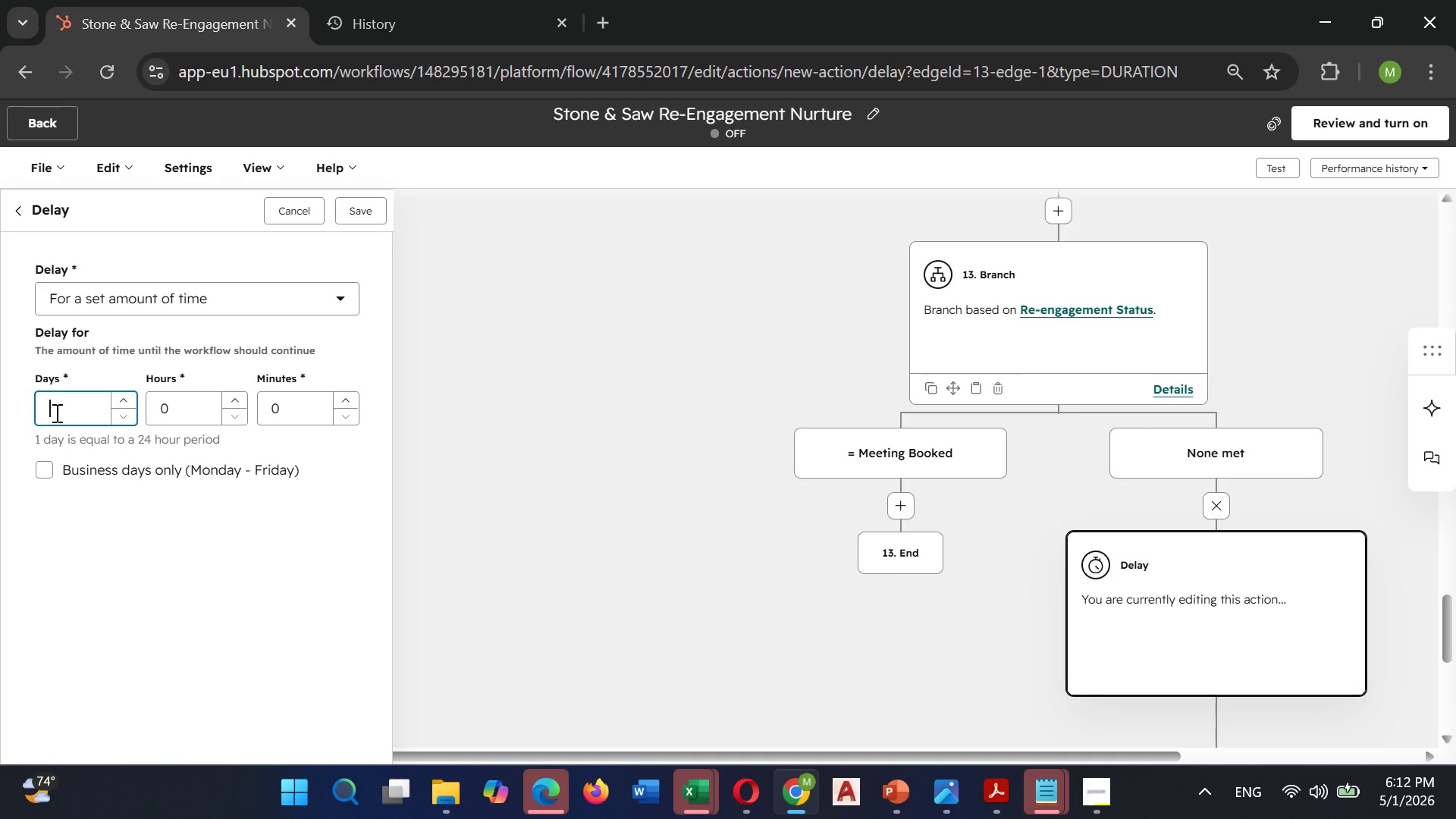 
key(4)
 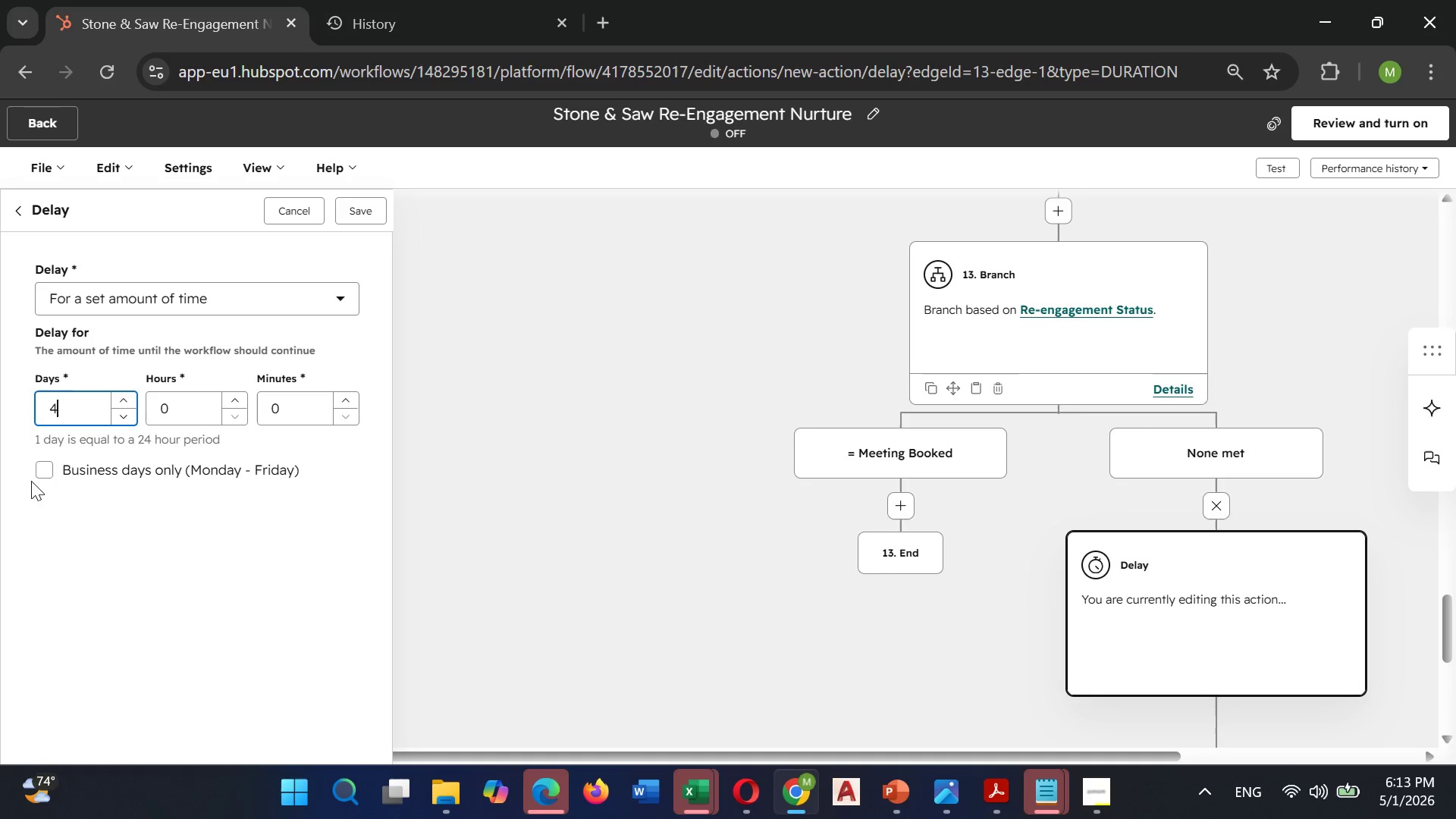 
left_click([49, 466])
 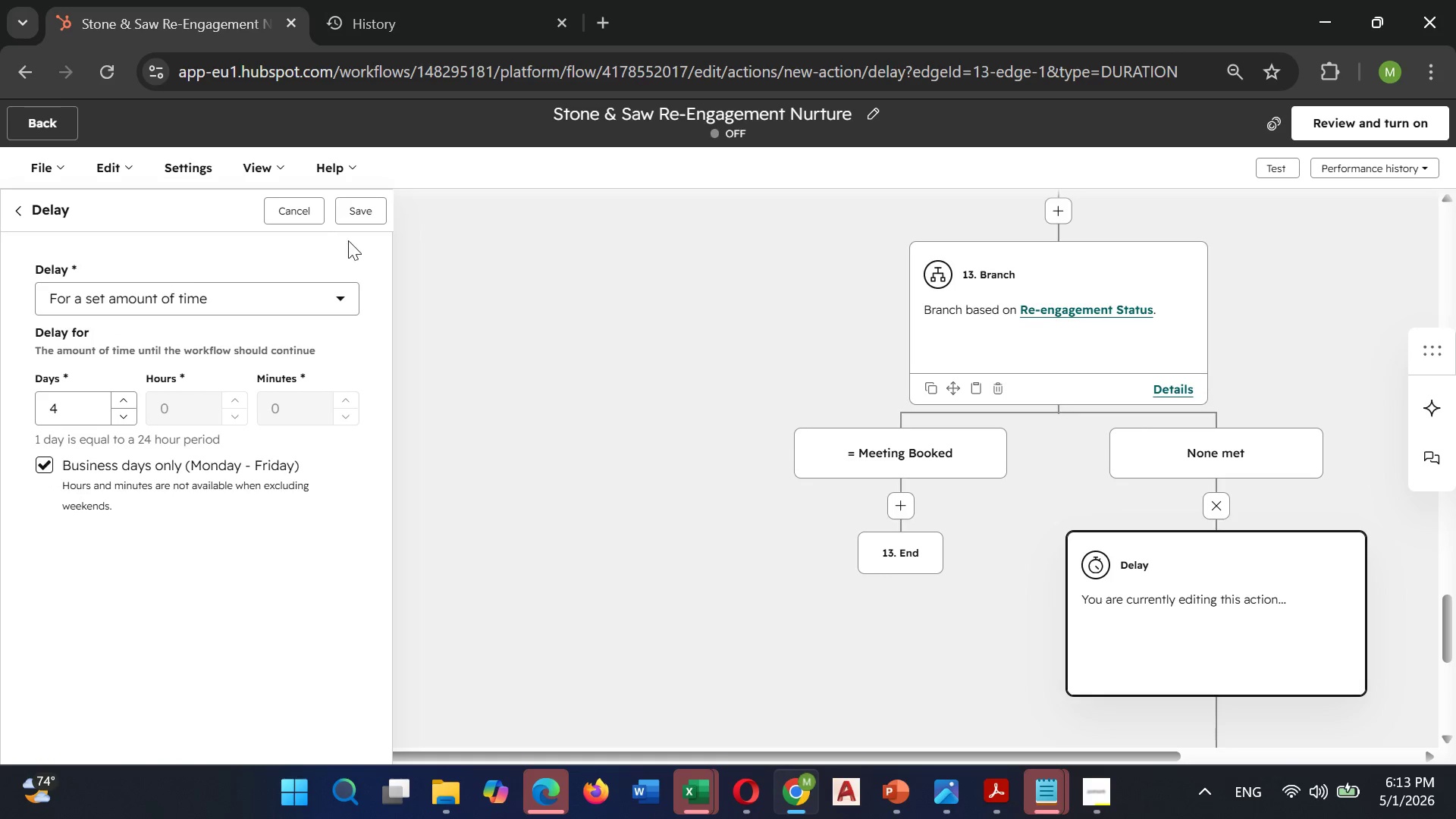 
left_click([364, 218])
 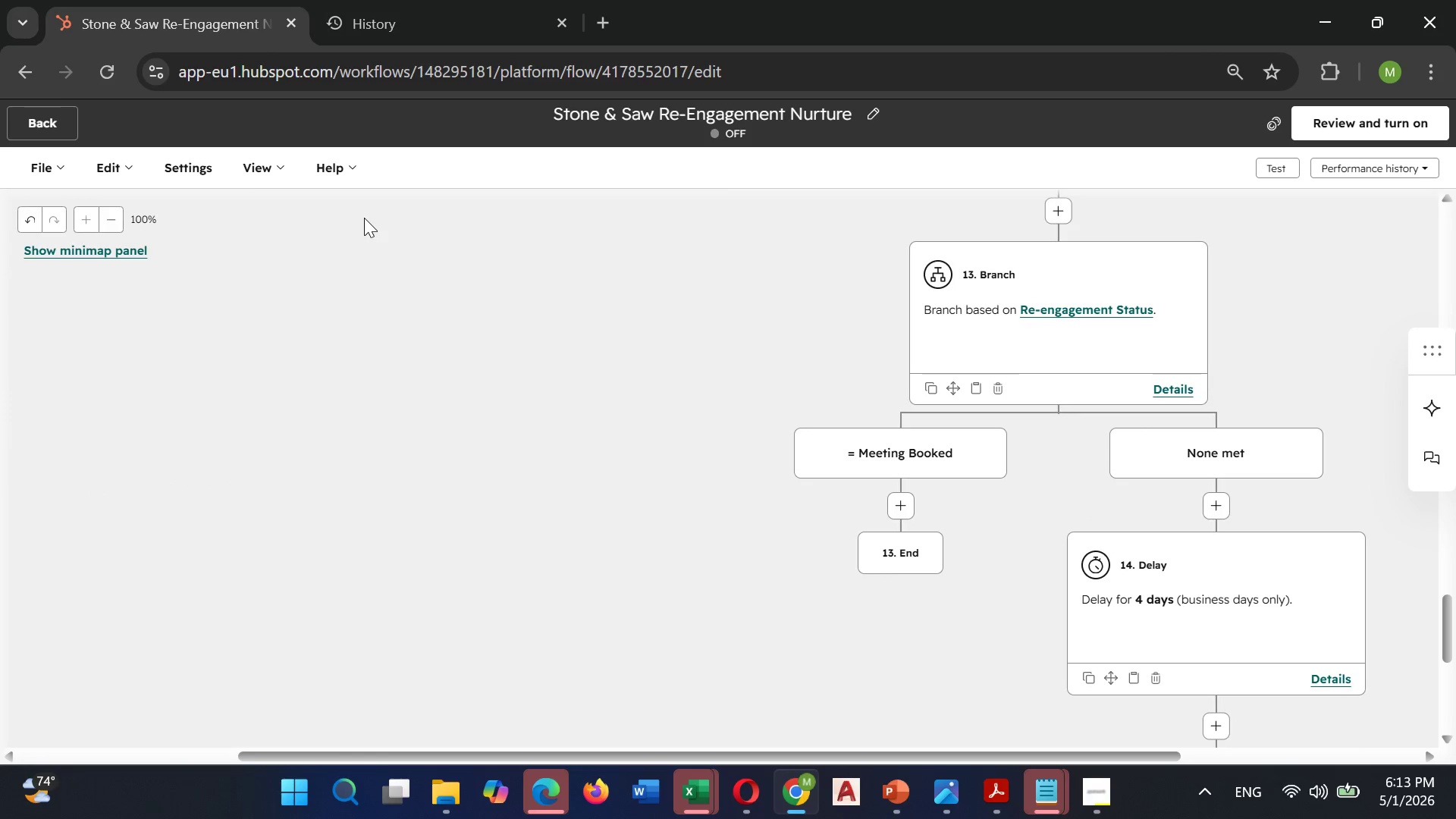 
scroll: coordinate [856, 654], scroll_direction: down, amount: 3.0
 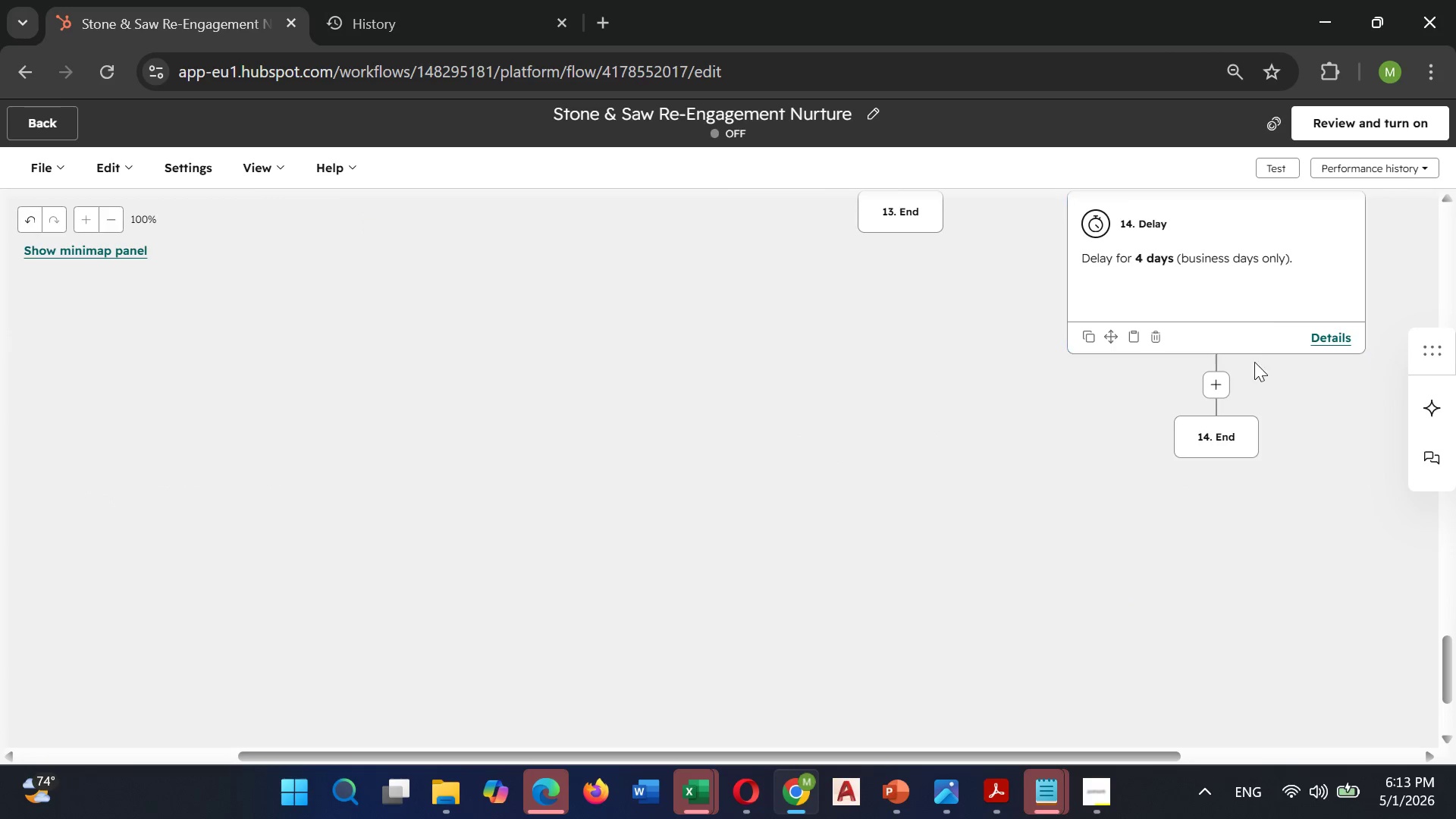 
left_click([1219, 377])
 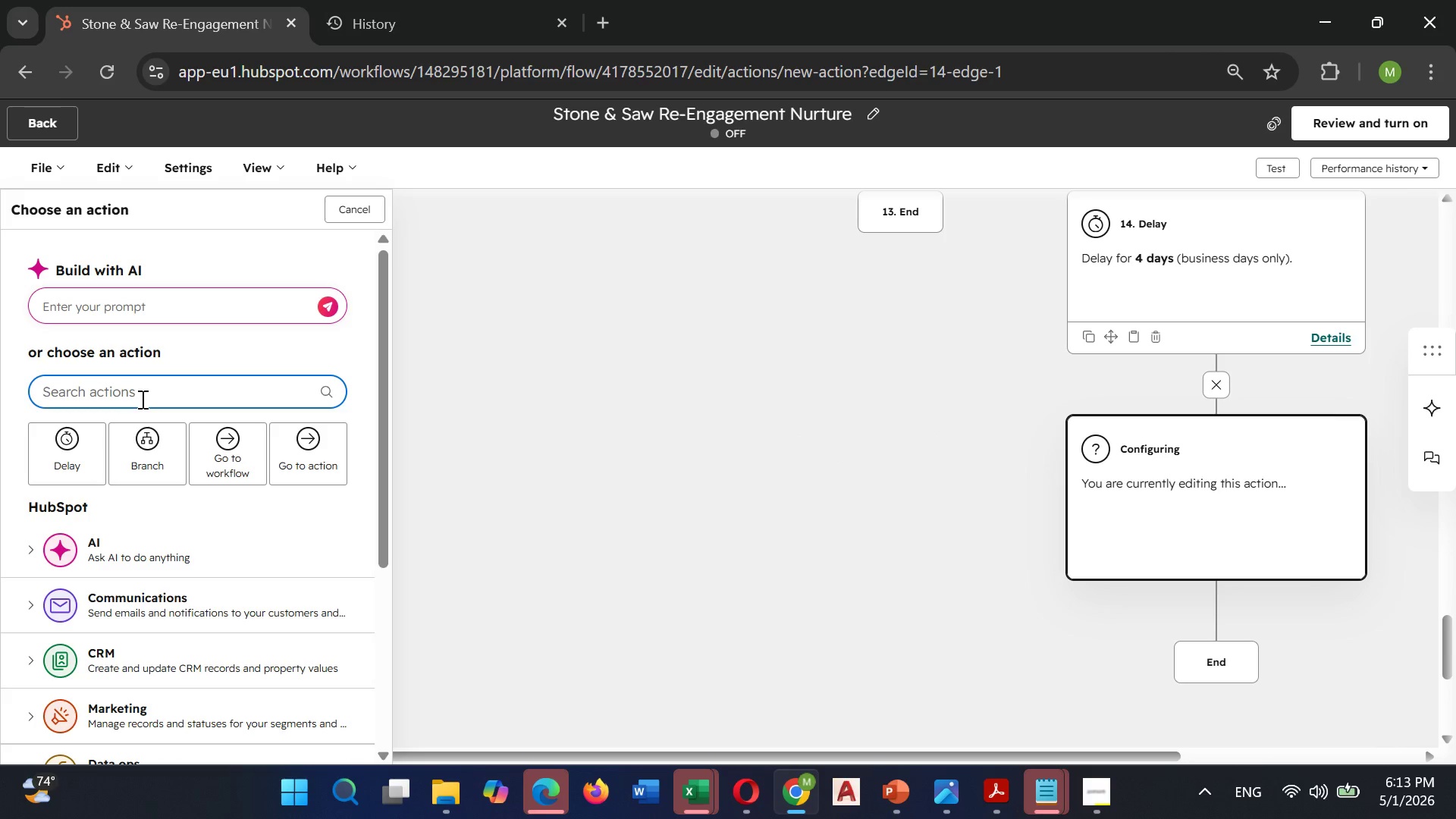 
type(send email)
 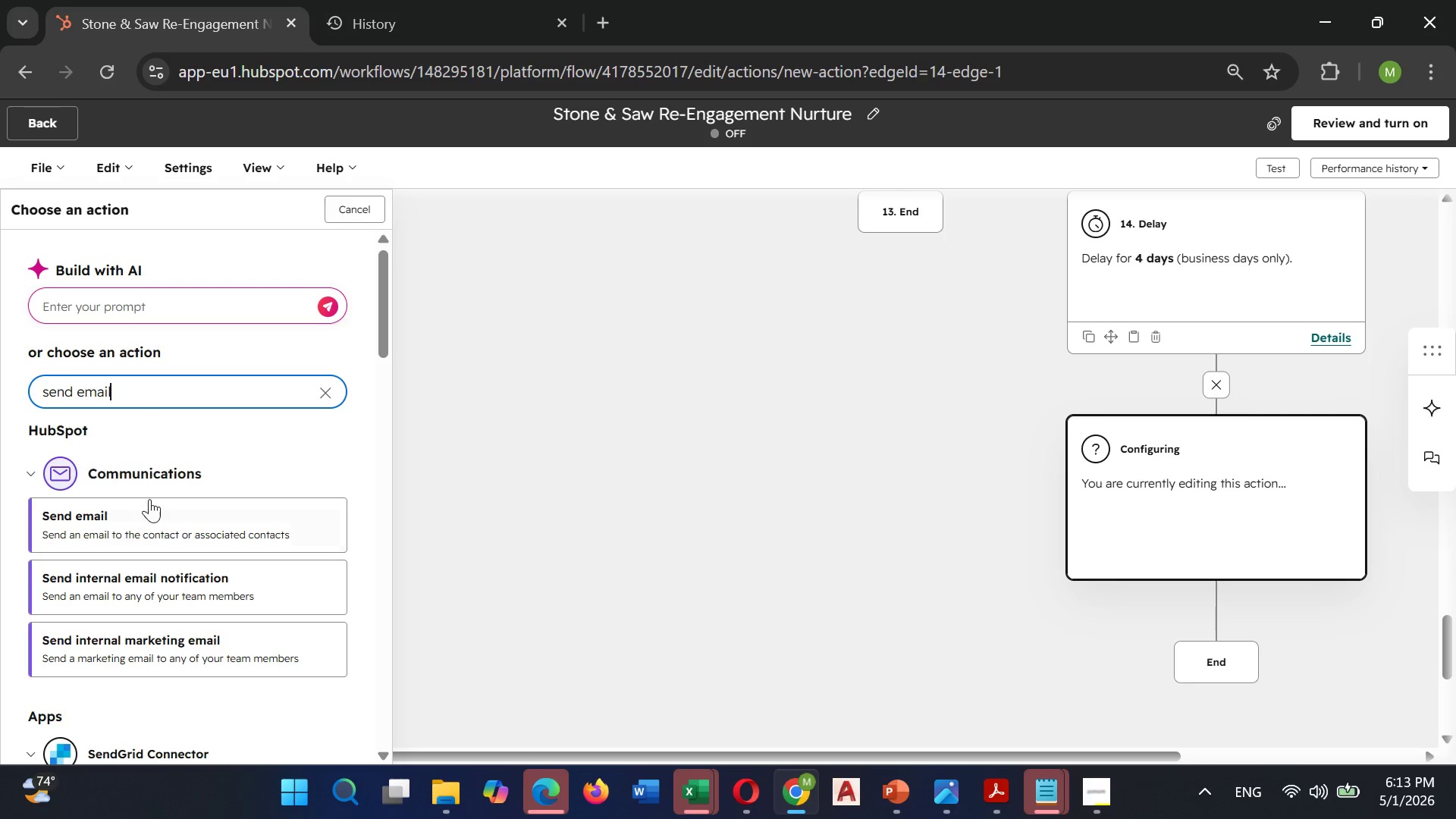 
left_click([149, 512])
 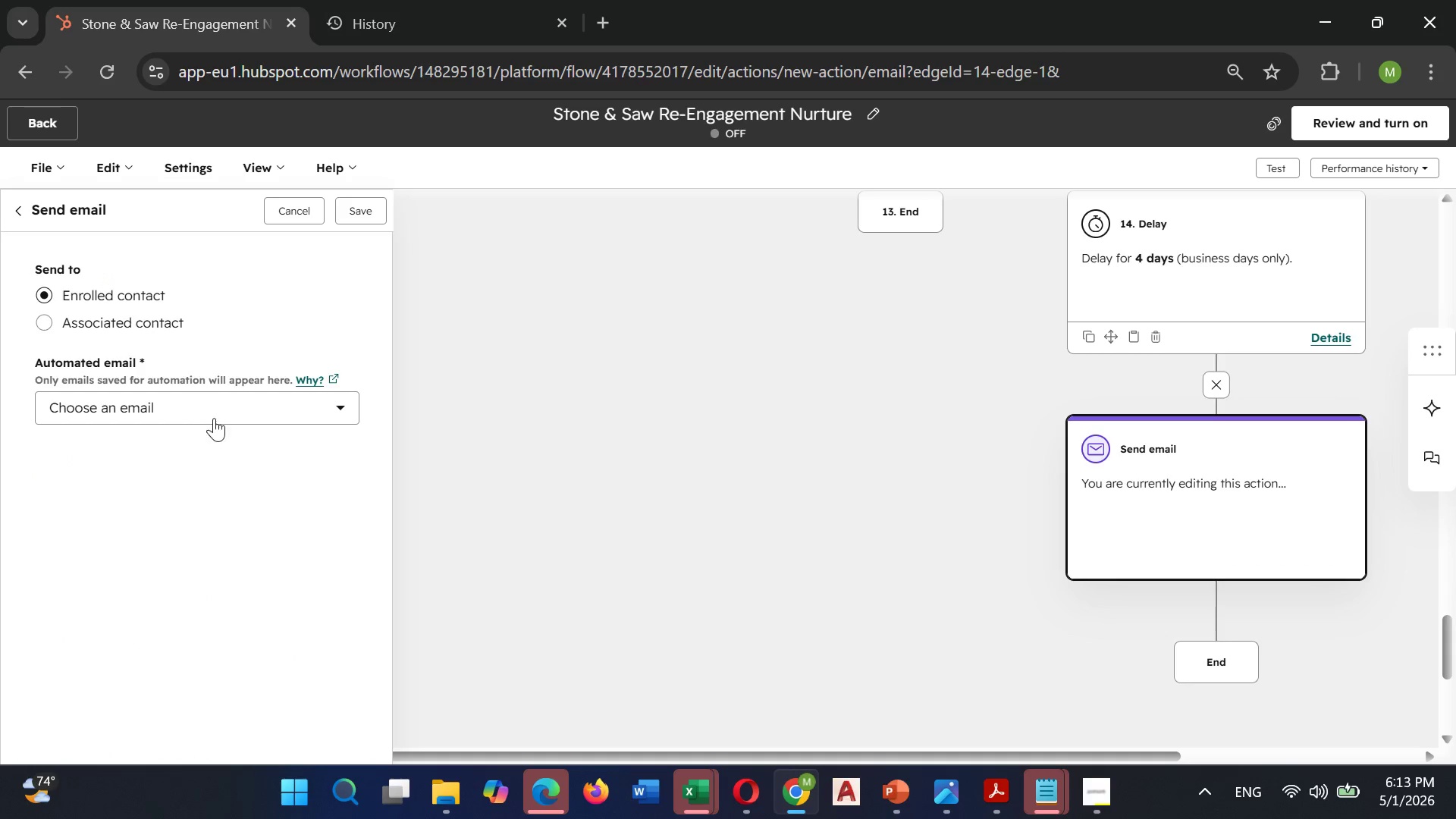 
left_click([218, 406])
 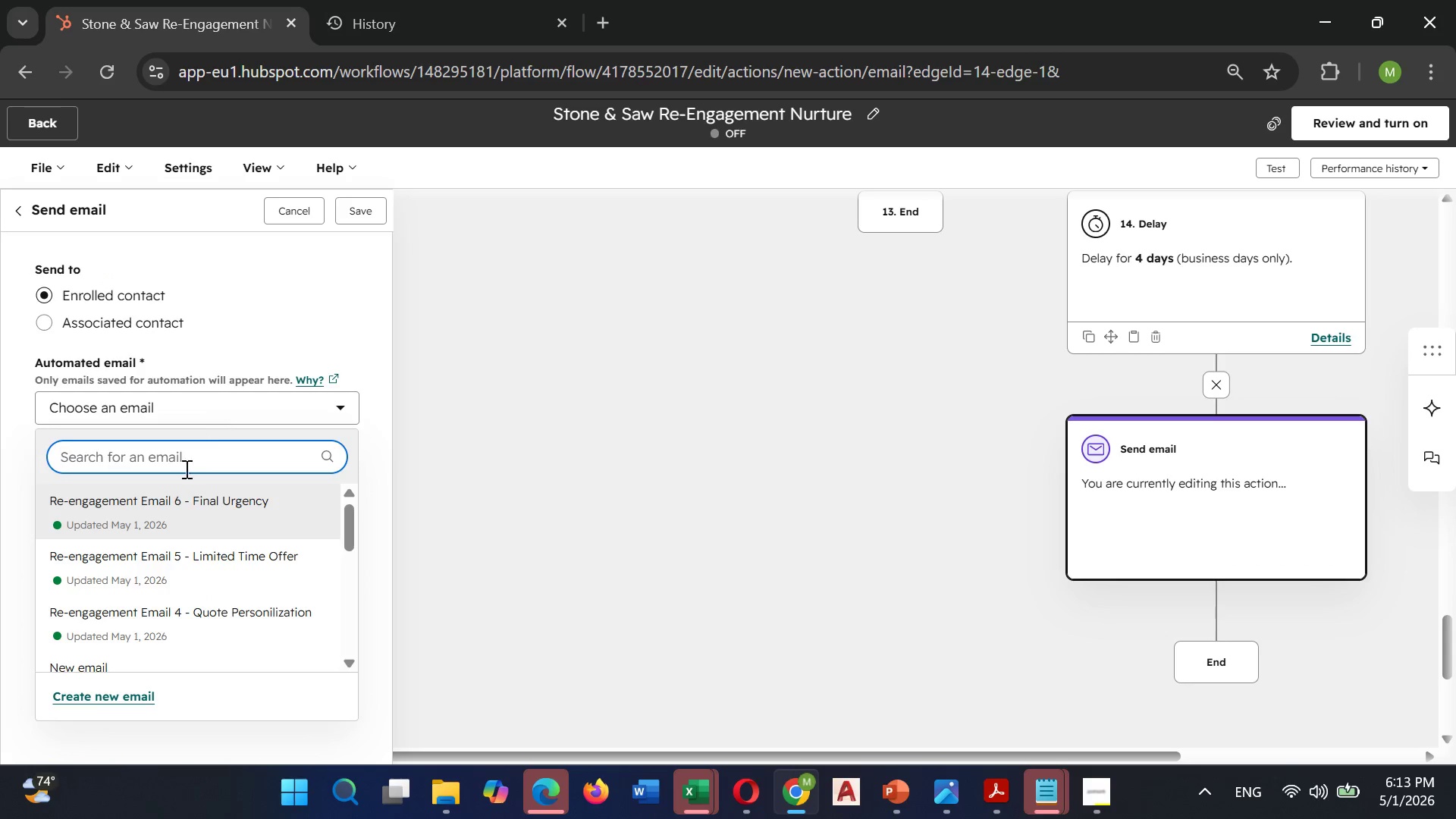 
mouse_move([147, 606])
 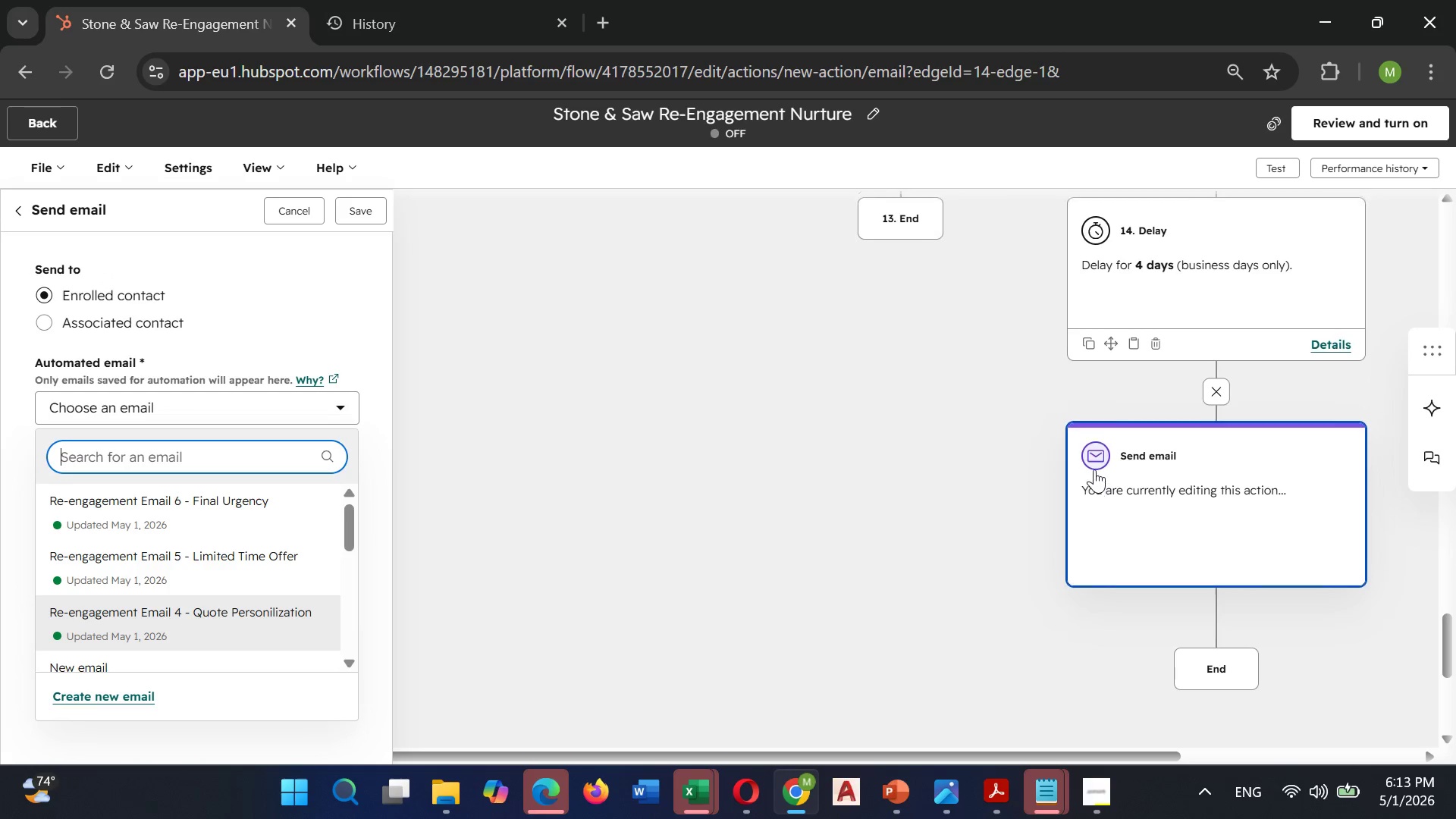 
scroll: coordinate [1094, 469], scroll_direction: up, amount: 3.0
 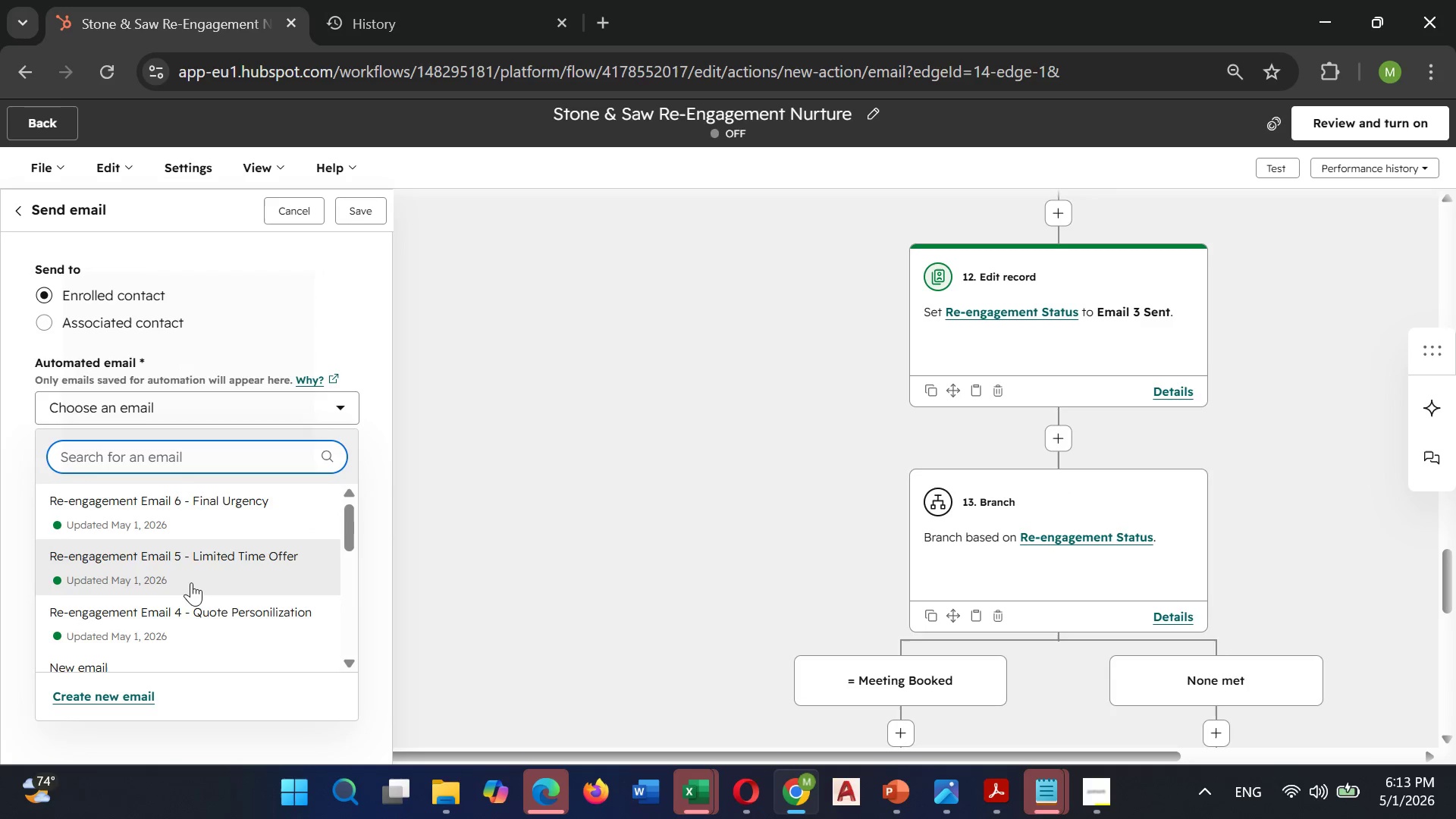 
left_click([136, 623])
 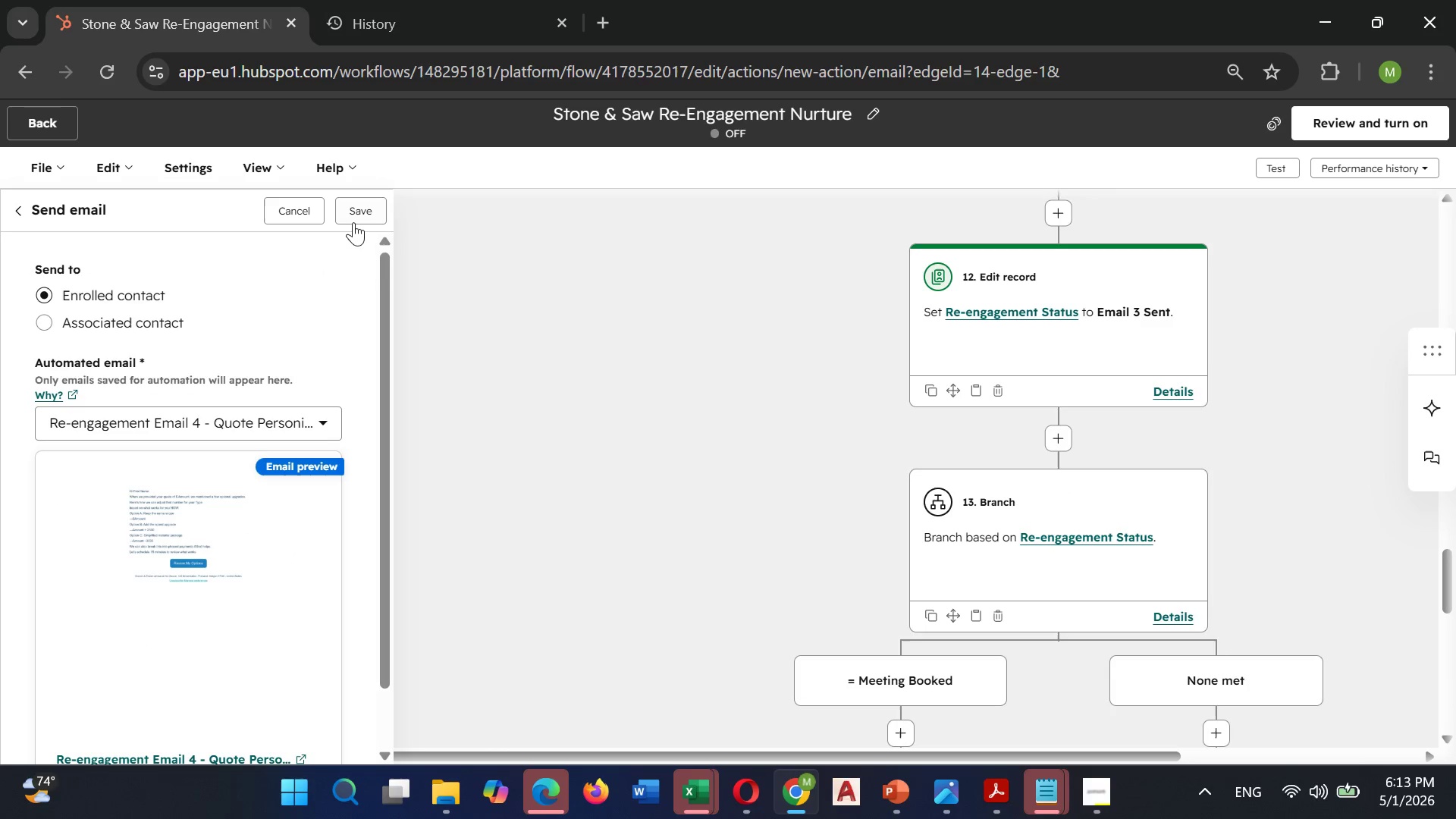 
left_click([353, 221])
 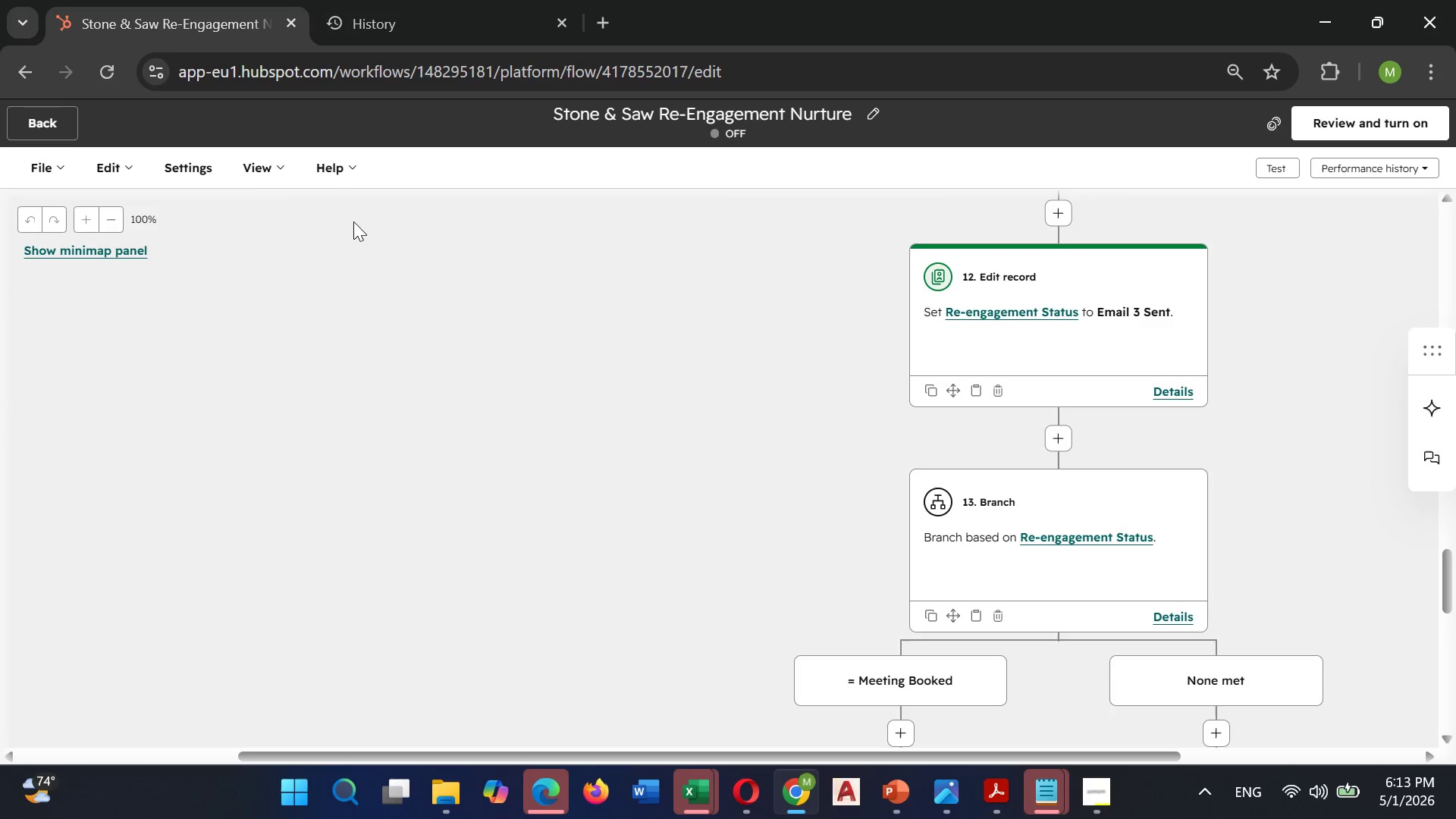 
scroll: coordinate [560, 304], scroll_direction: down, amount: 5.0
 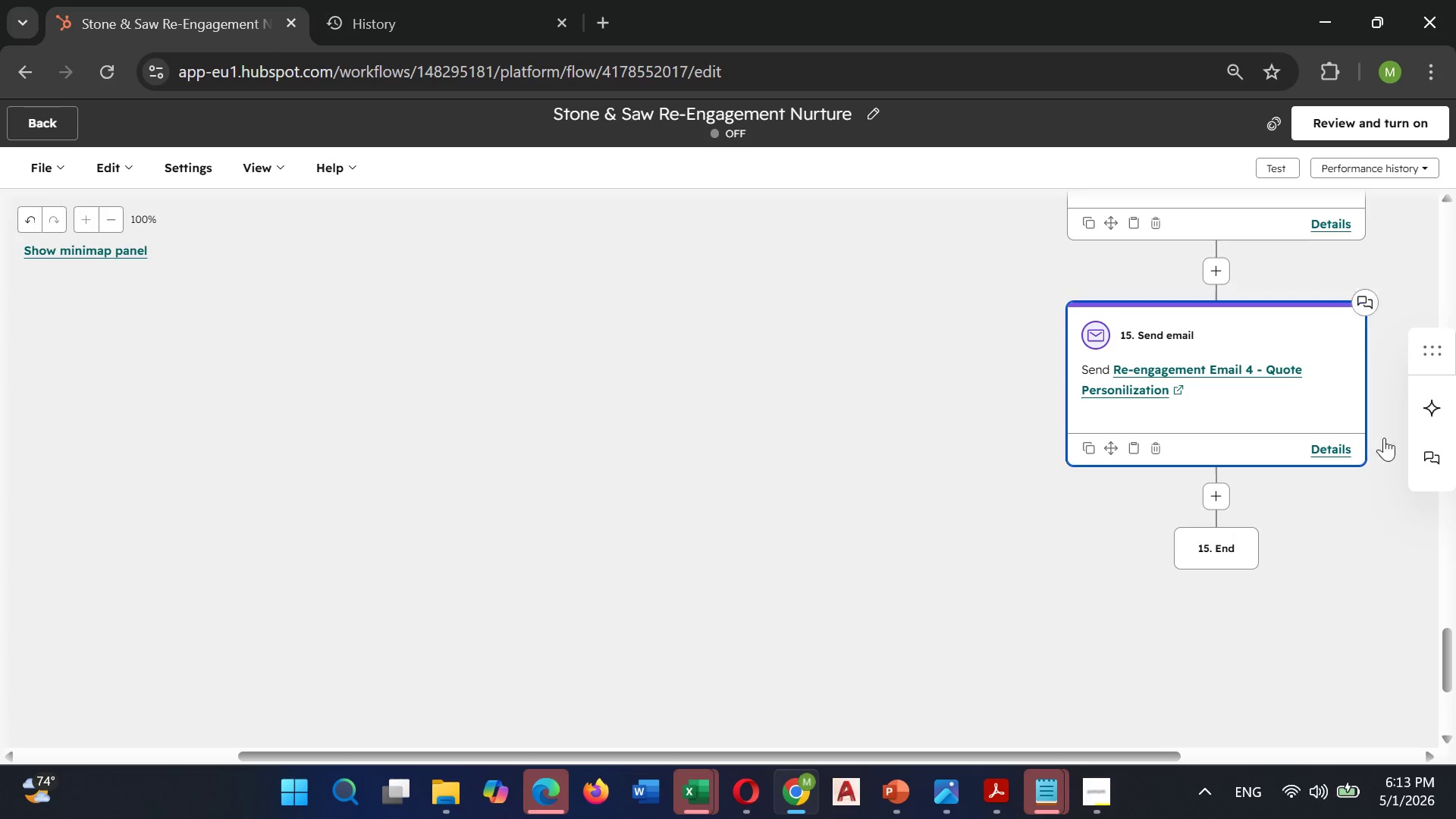 
left_click([1219, 489])
 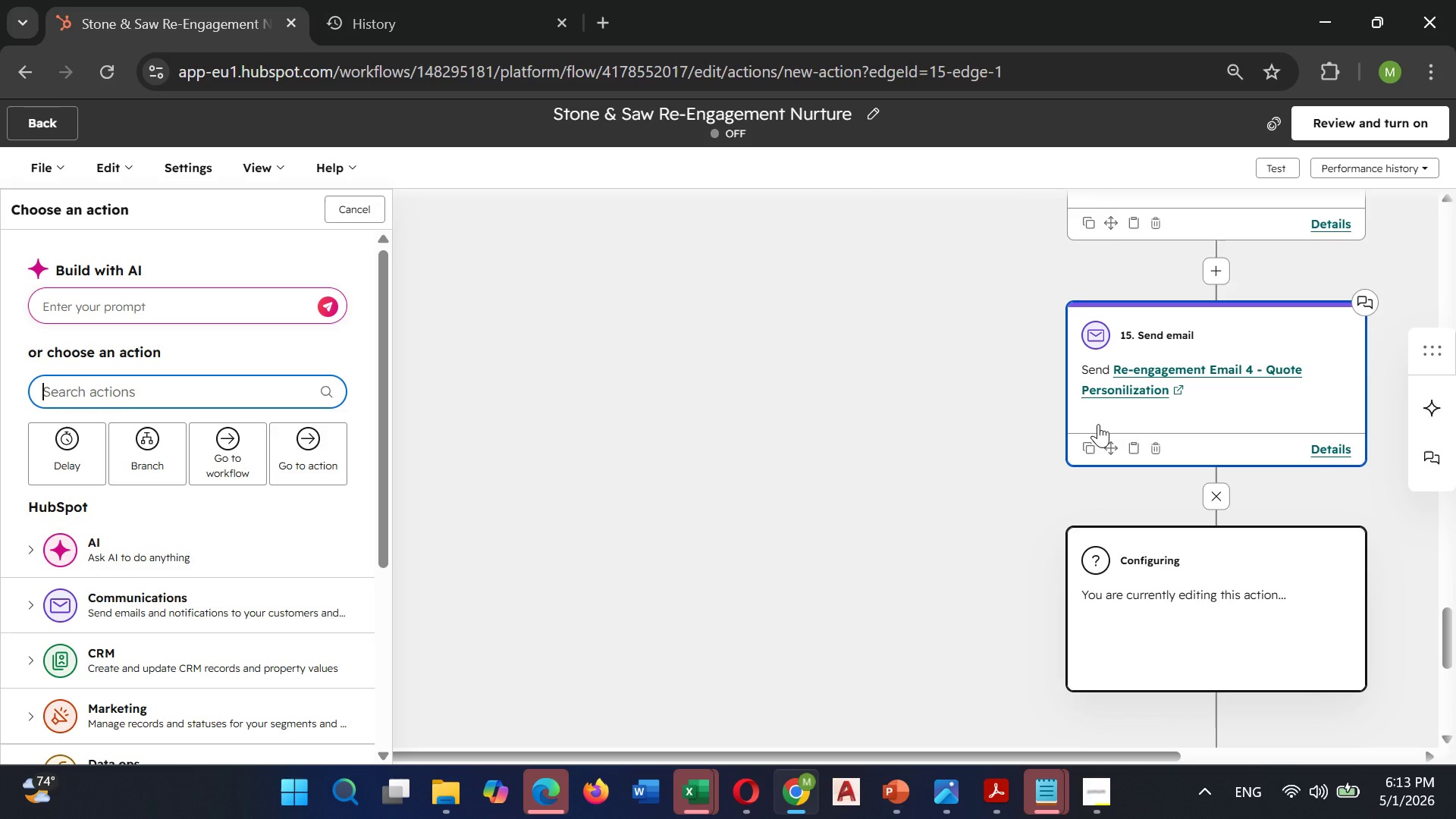 
type(set propert)
 